 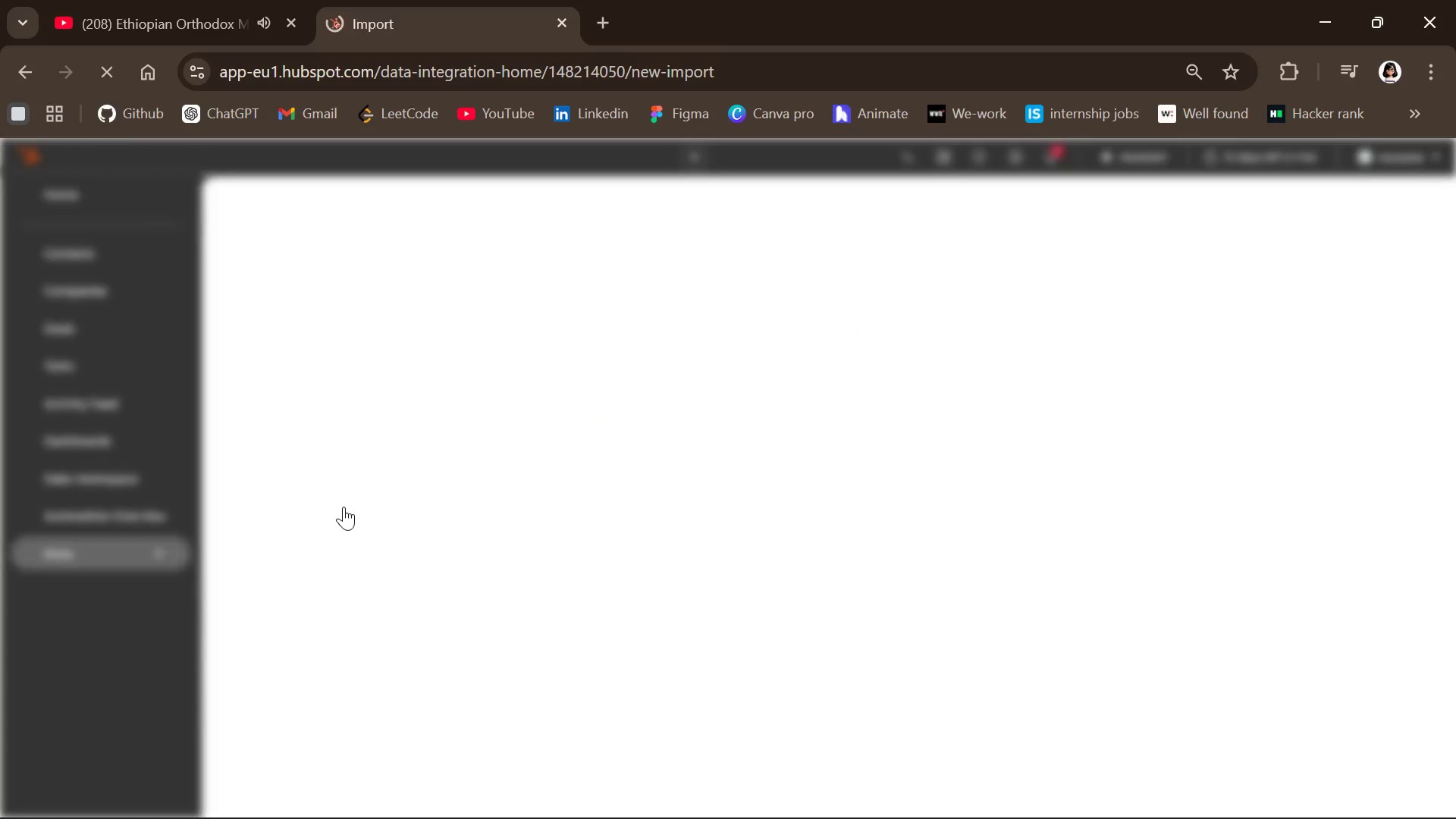 
left_click([502, 361])
 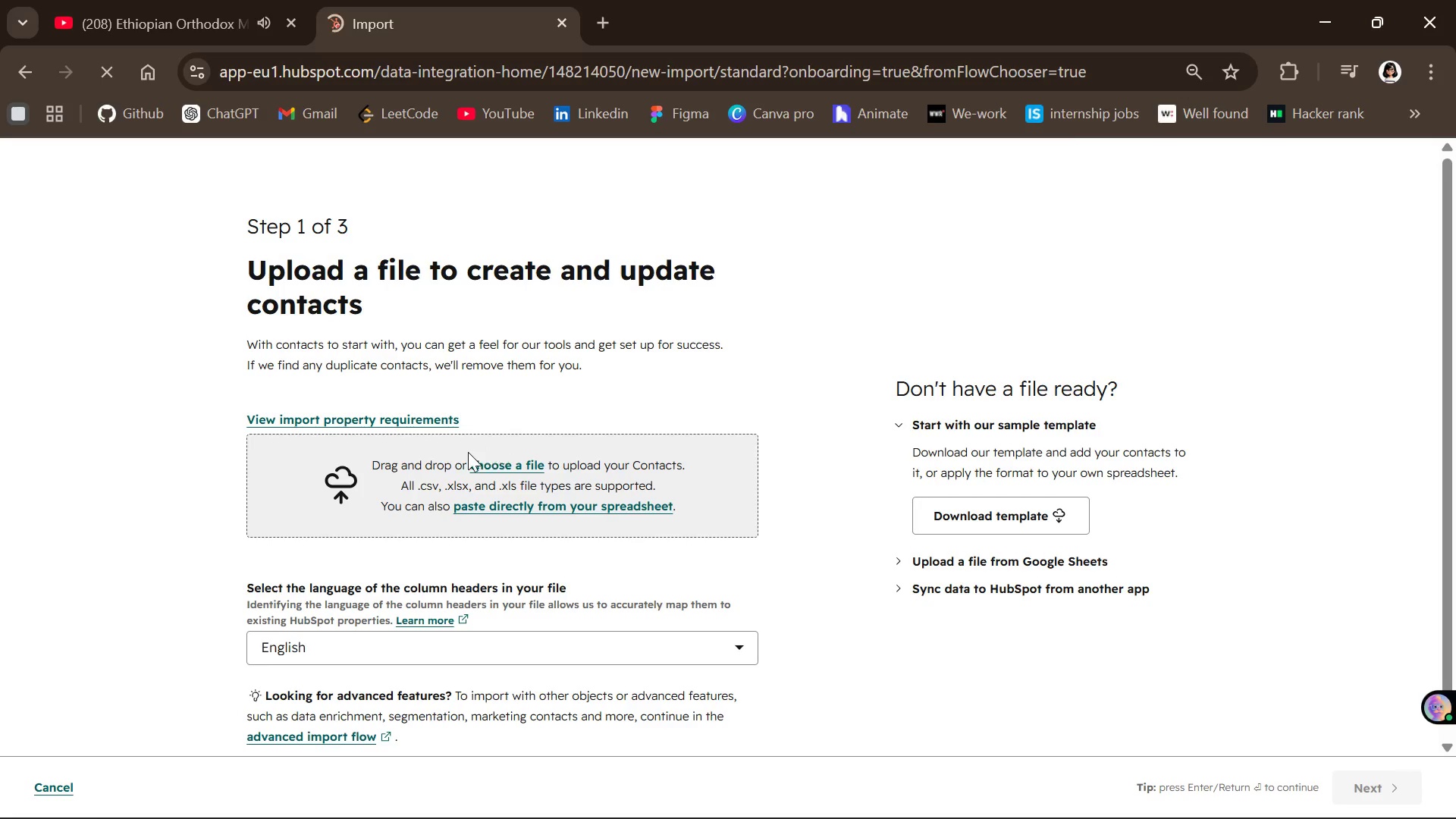 
left_click([513, 478])
 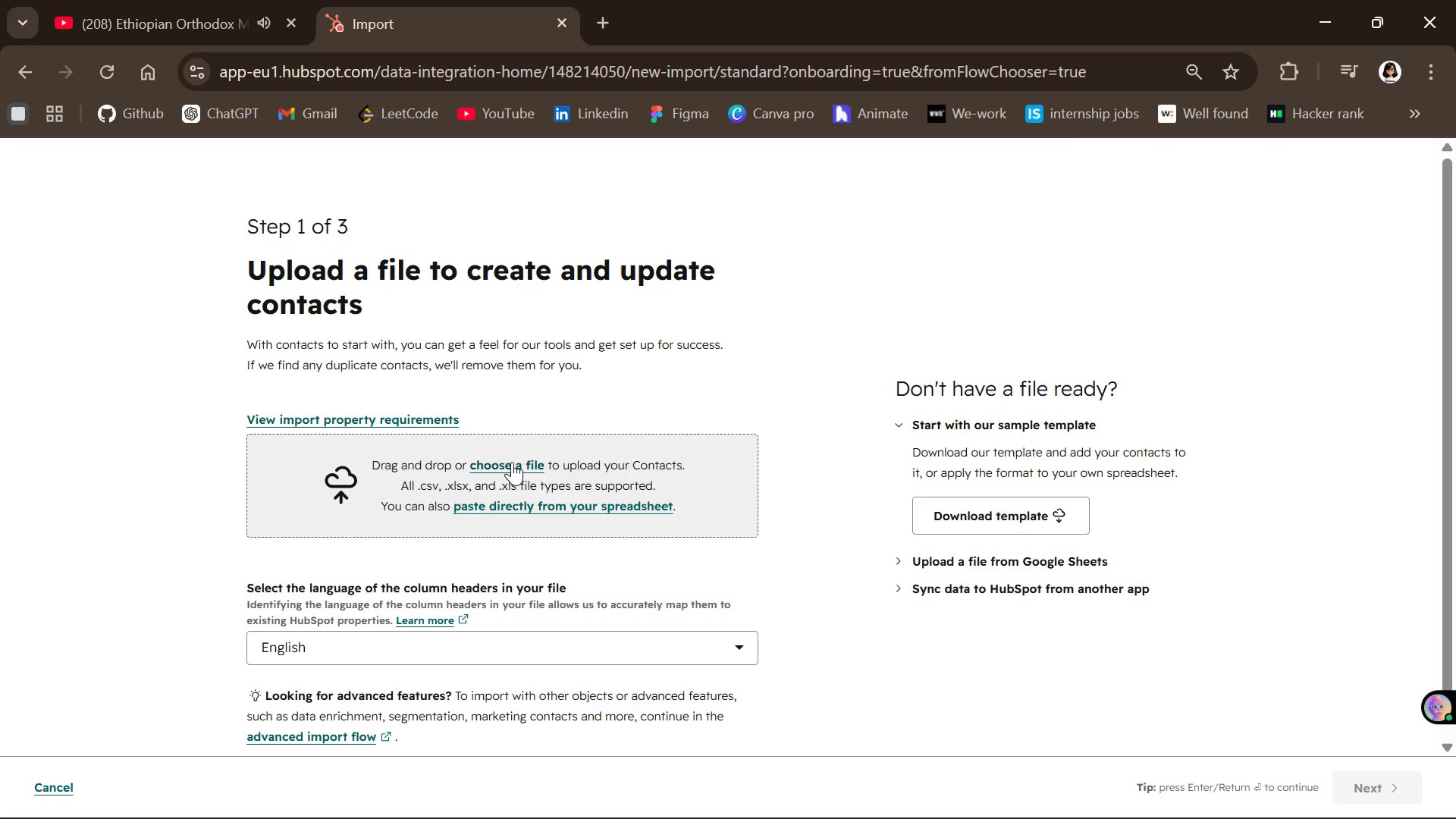 
left_click([512, 462])
 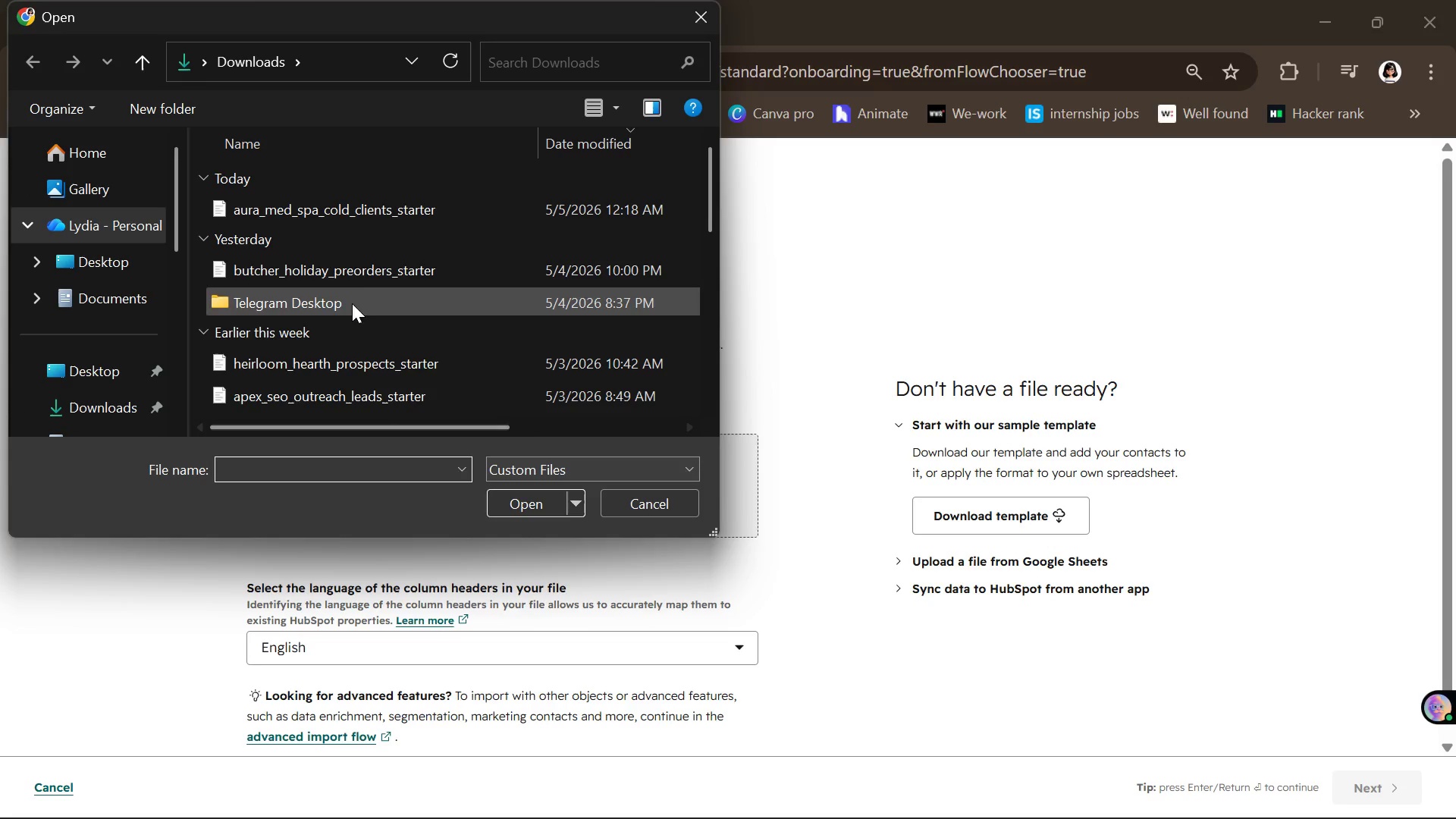 
left_click([364, 206])
 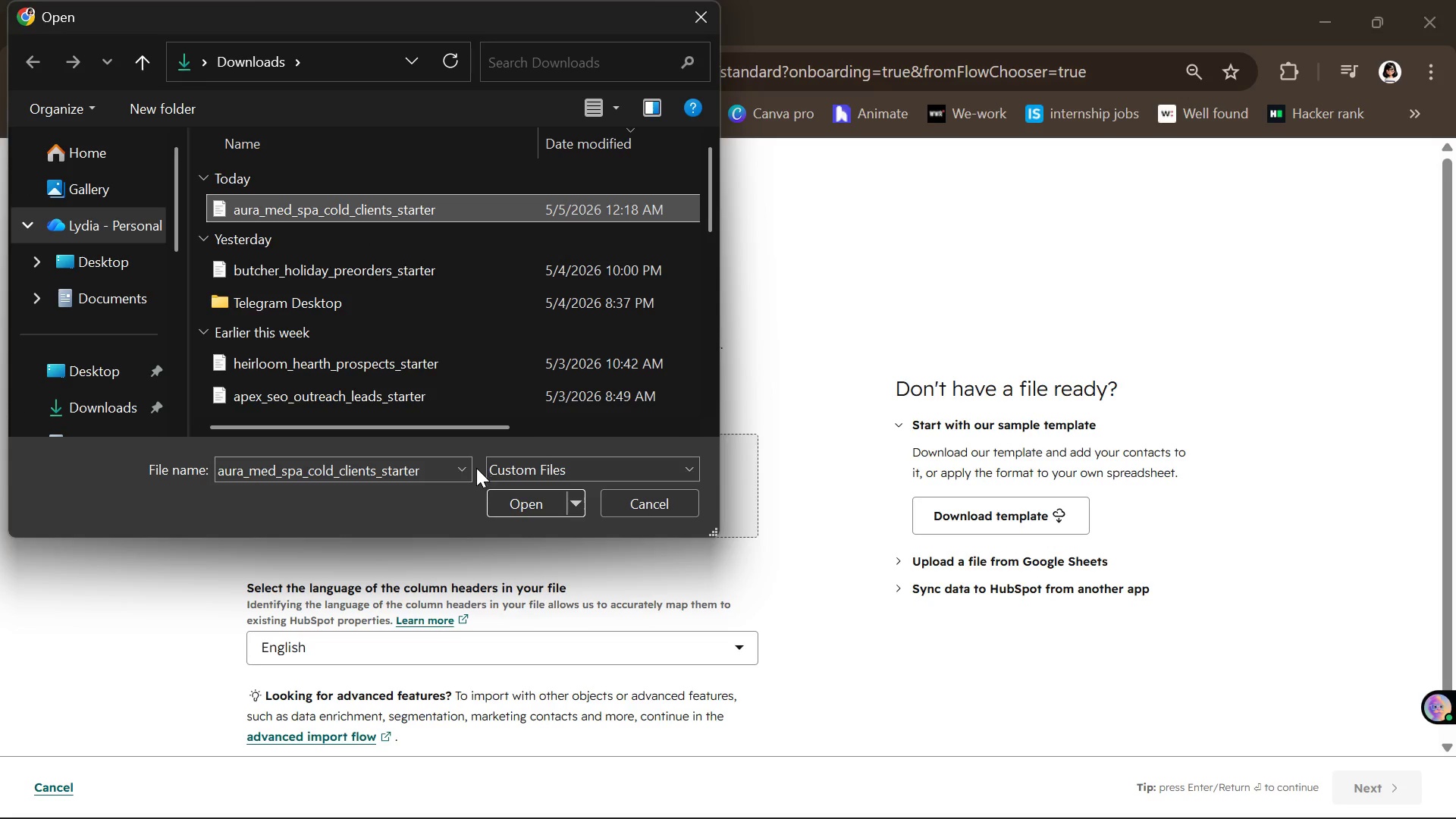 
mouse_move([500, 497])
 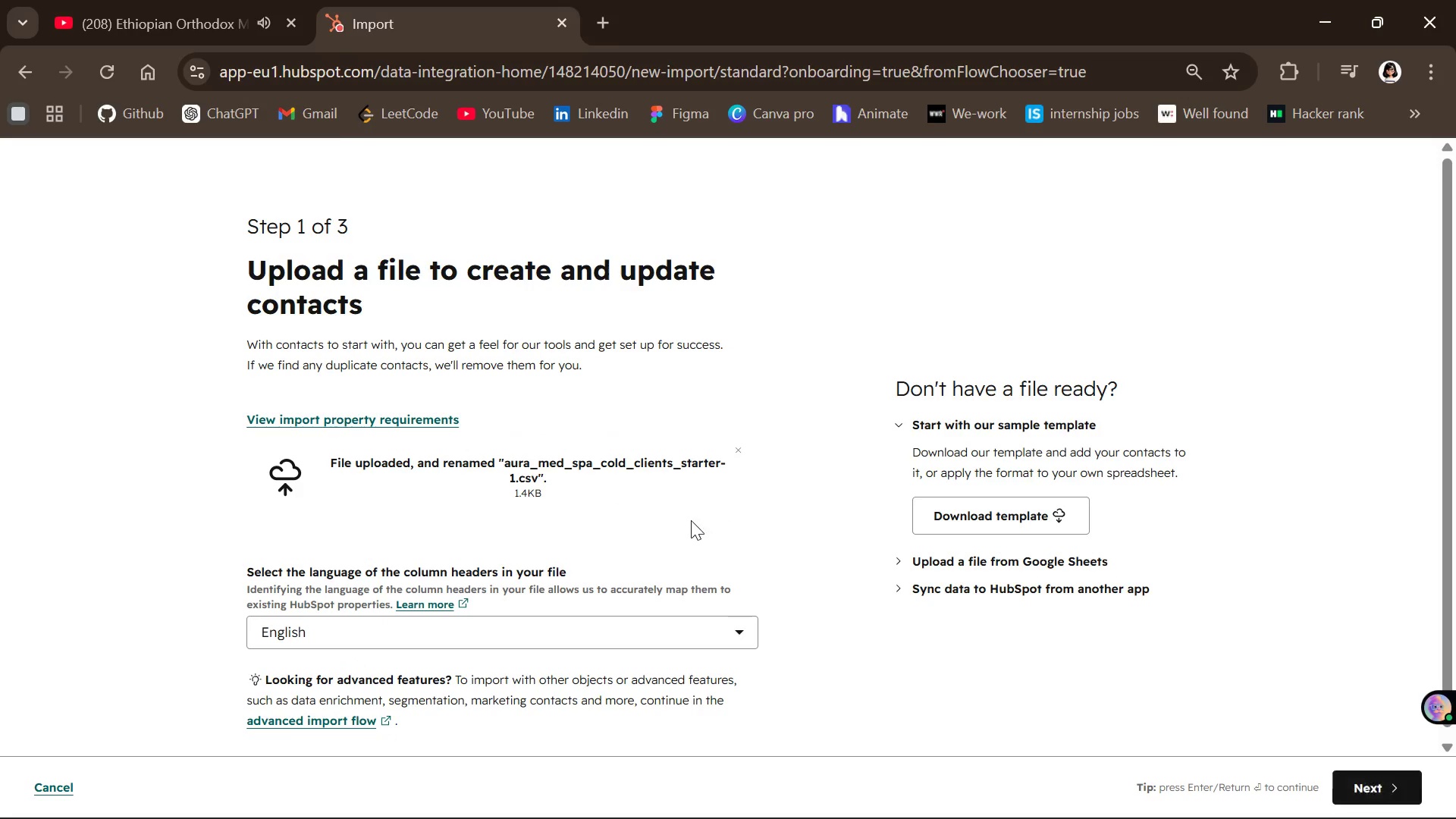 
scroll: coordinate [696, 515], scroll_direction: down, amount: 3.0
 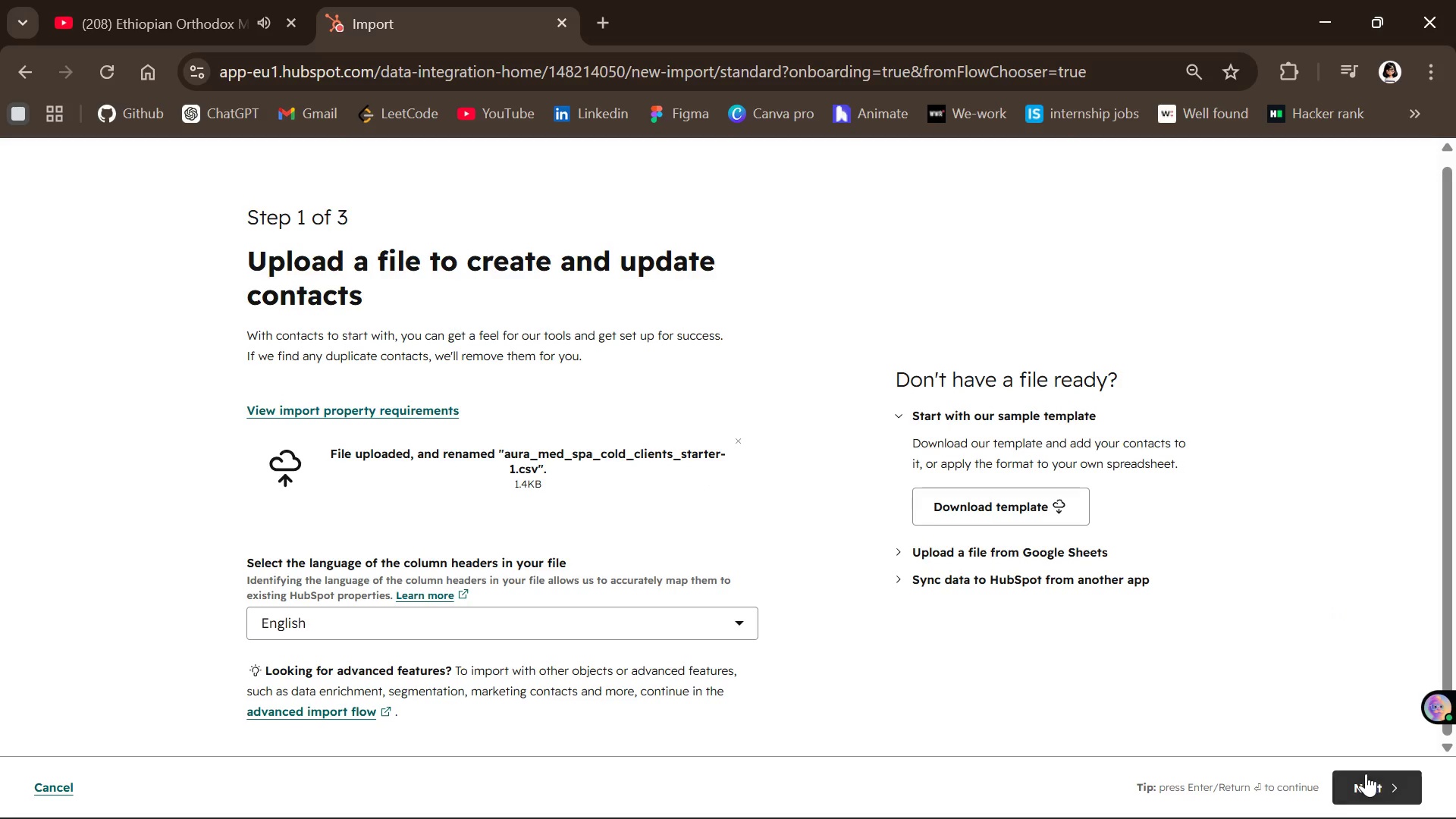 
left_click([1366, 774])
 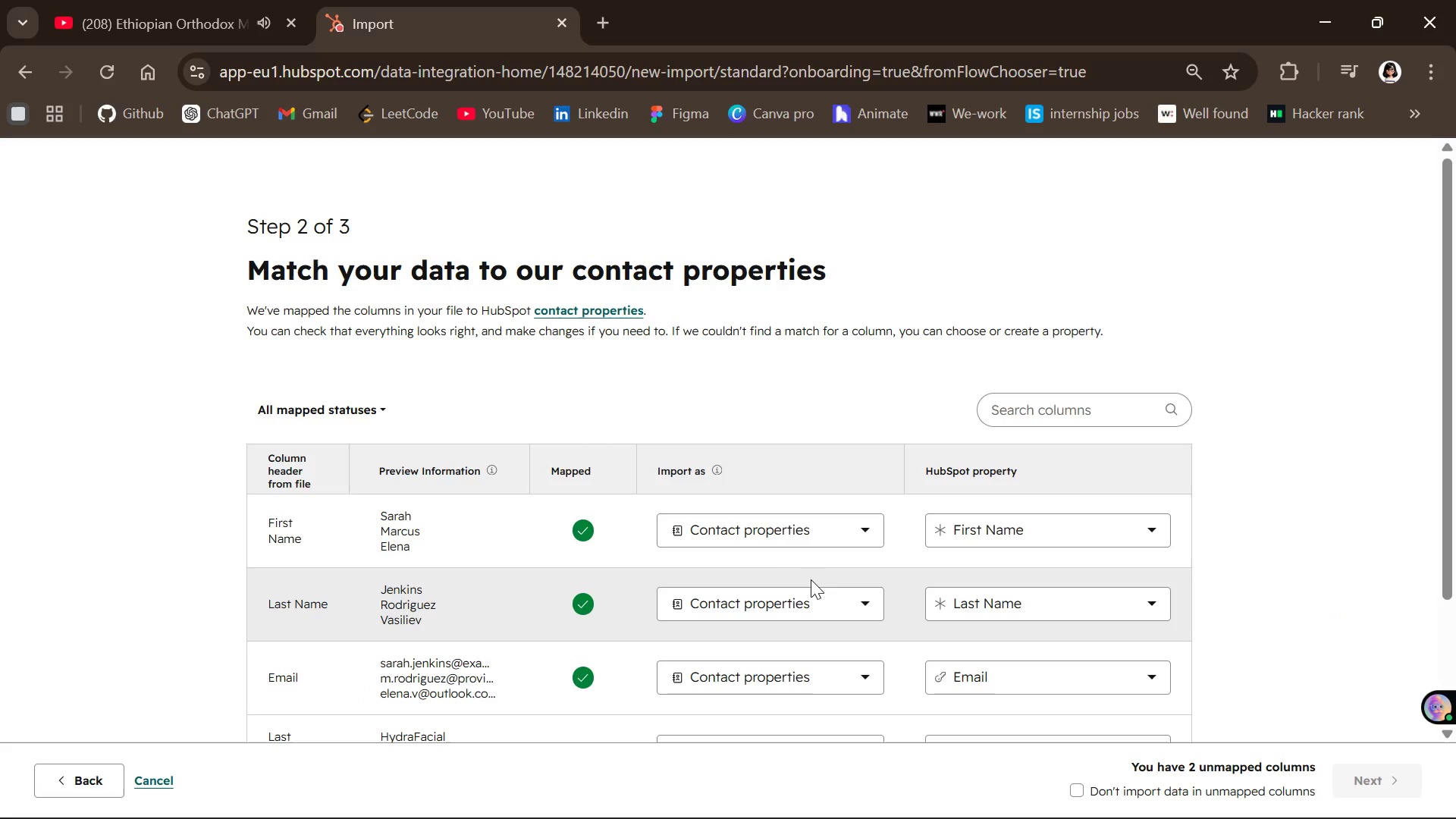 
scroll: coordinate [773, 541], scroll_direction: down, amount: 4.0
 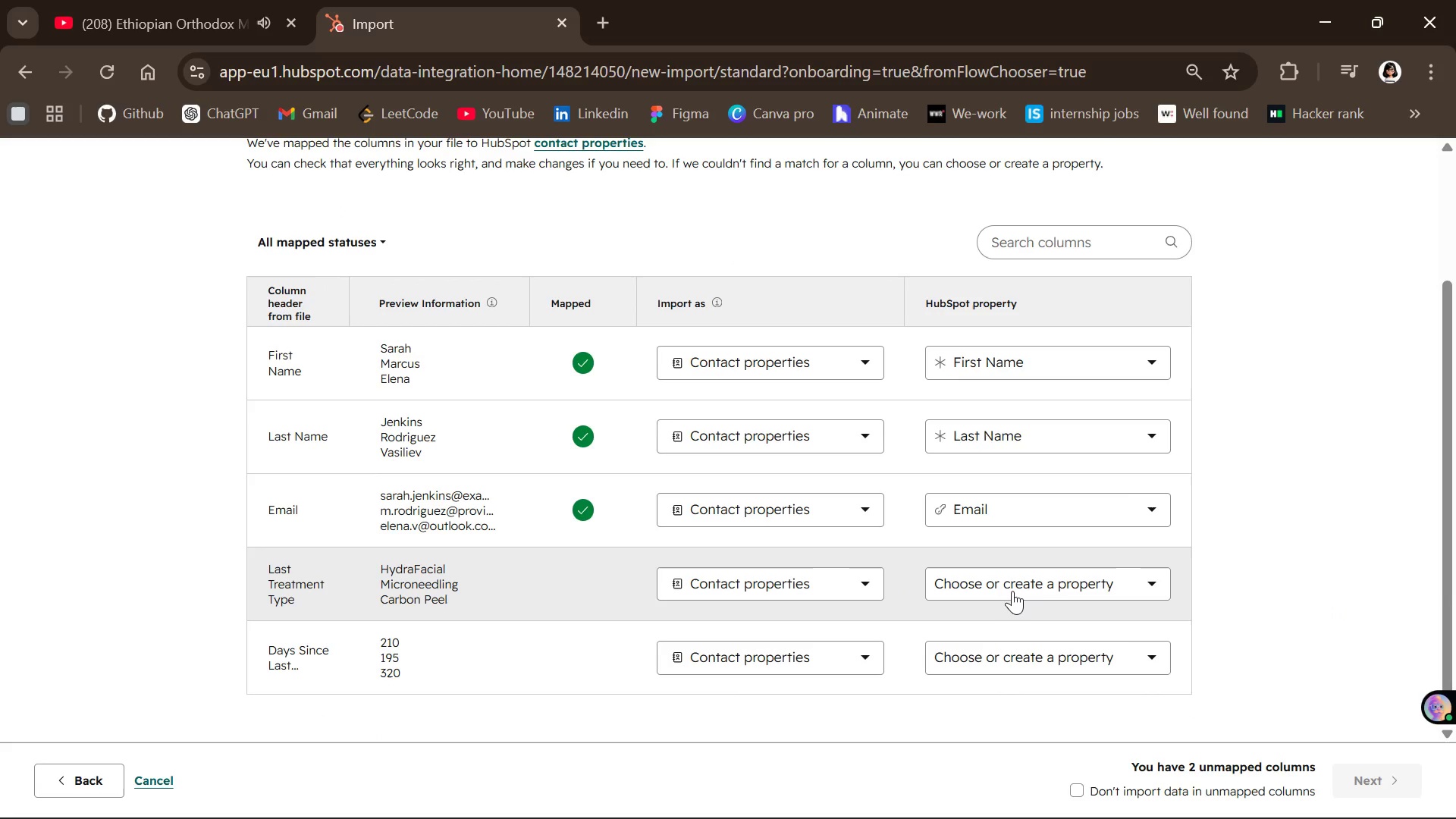 
left_click([1012, 591])
 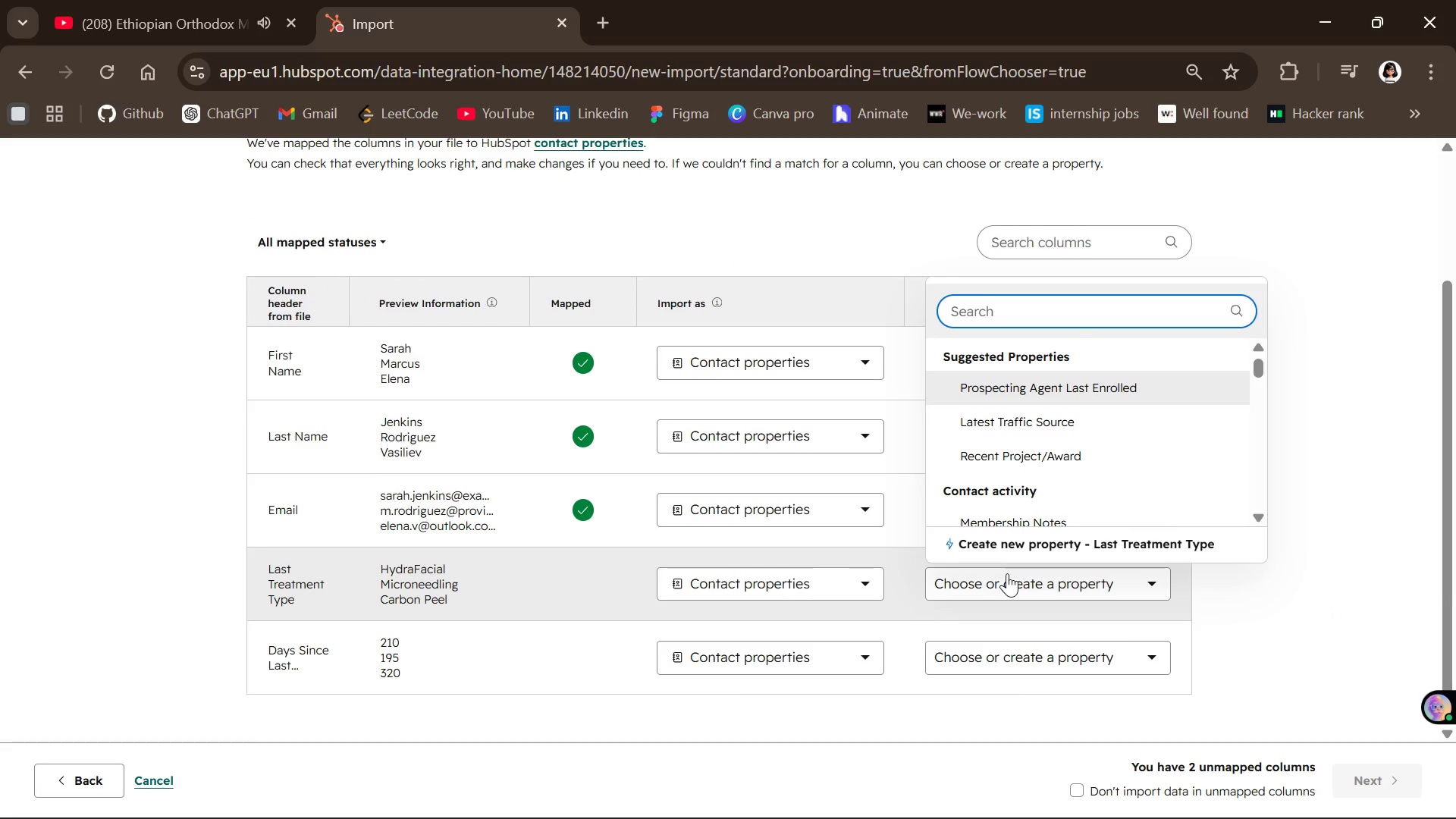 
left_click([996, 548])
 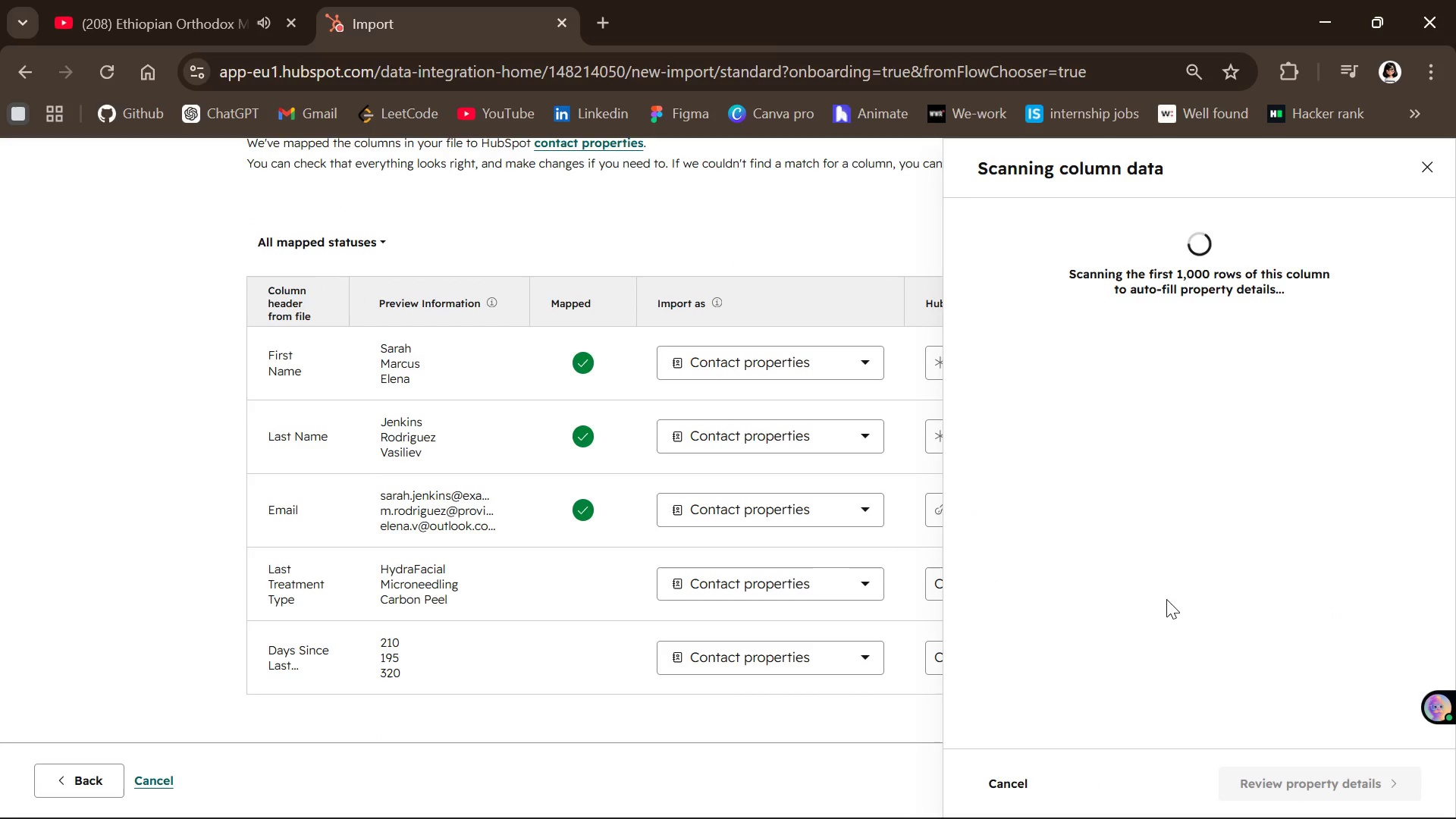 
scroll: coordinate [1175, 573], scroll_direction: down, amount: 4.0
 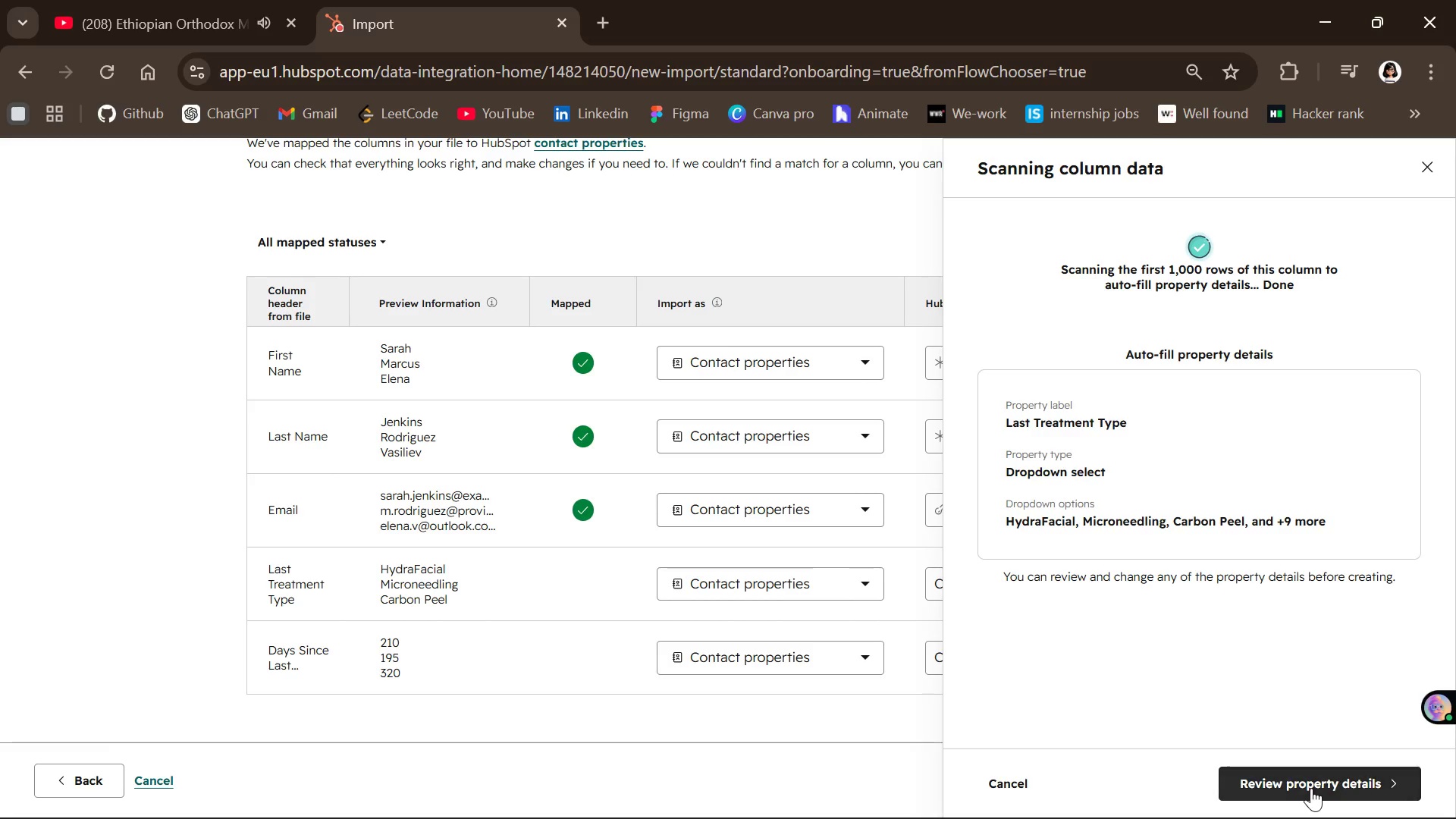 
left_click([1311, 788])
 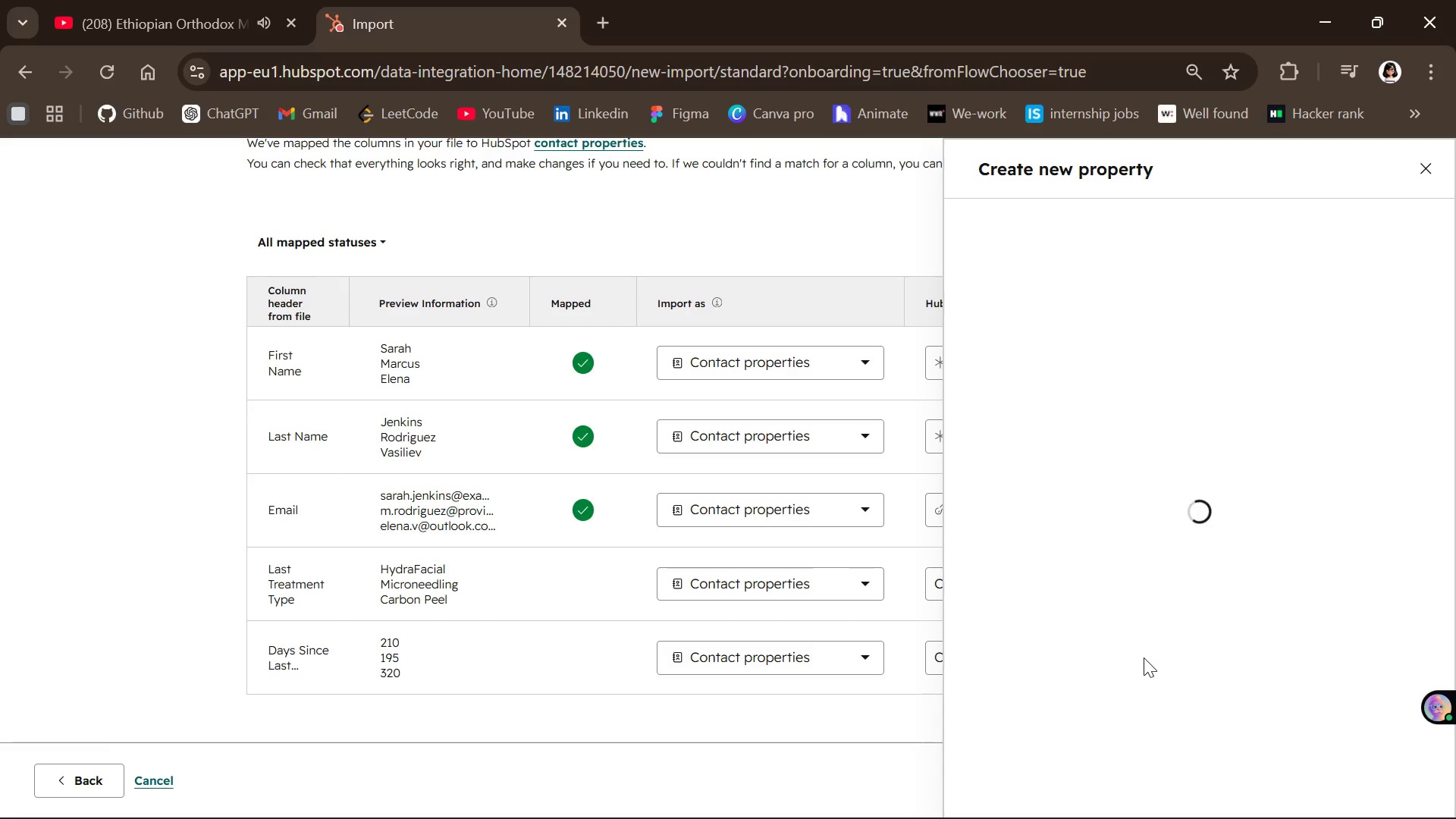 
scroll: coordinate [1141, 657], scroll_direction: down, amount: 3.0
 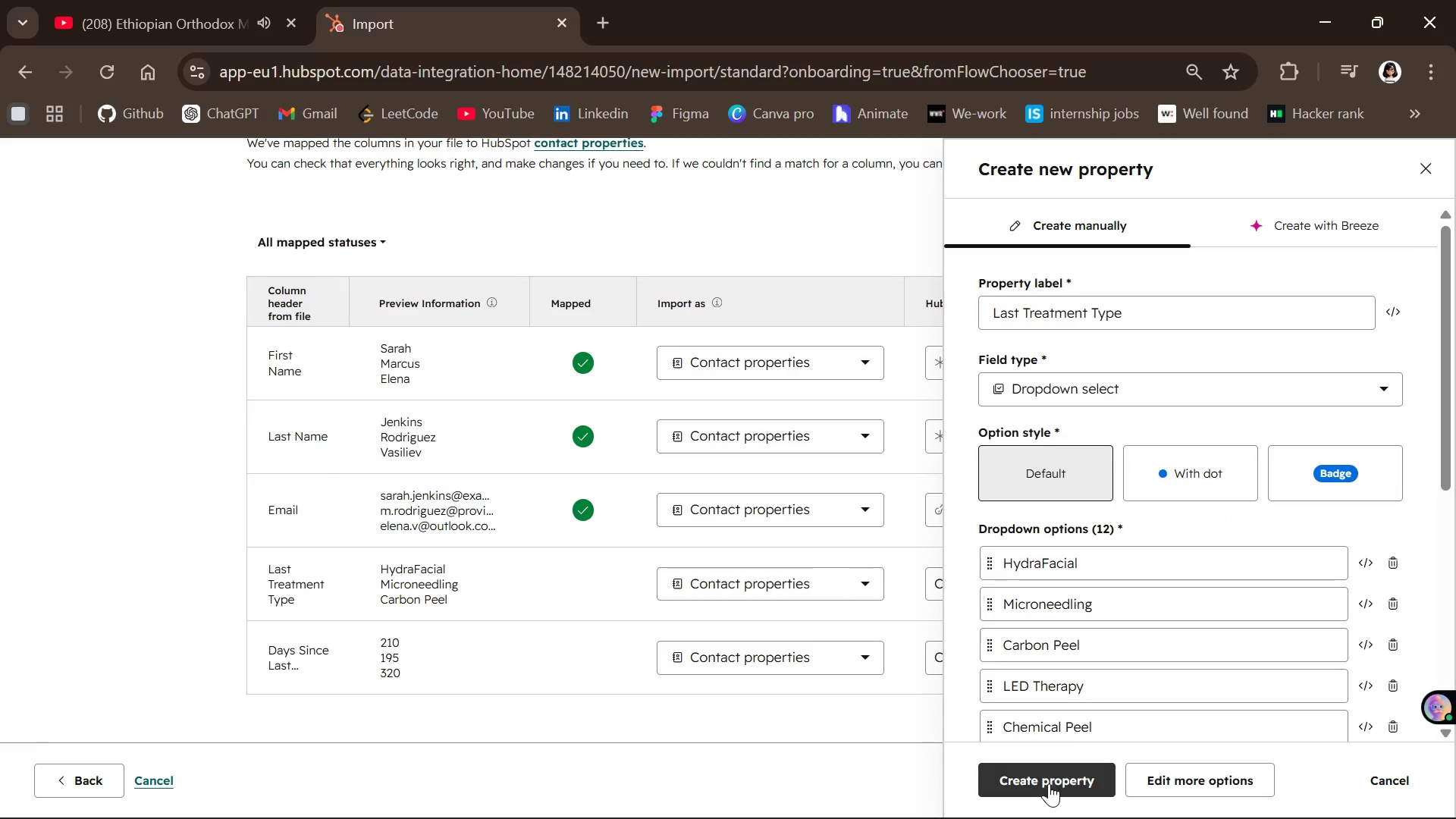 
left_click_drag(start_coordinate=[1049, 783], to_coordinate=[1056, 781])
 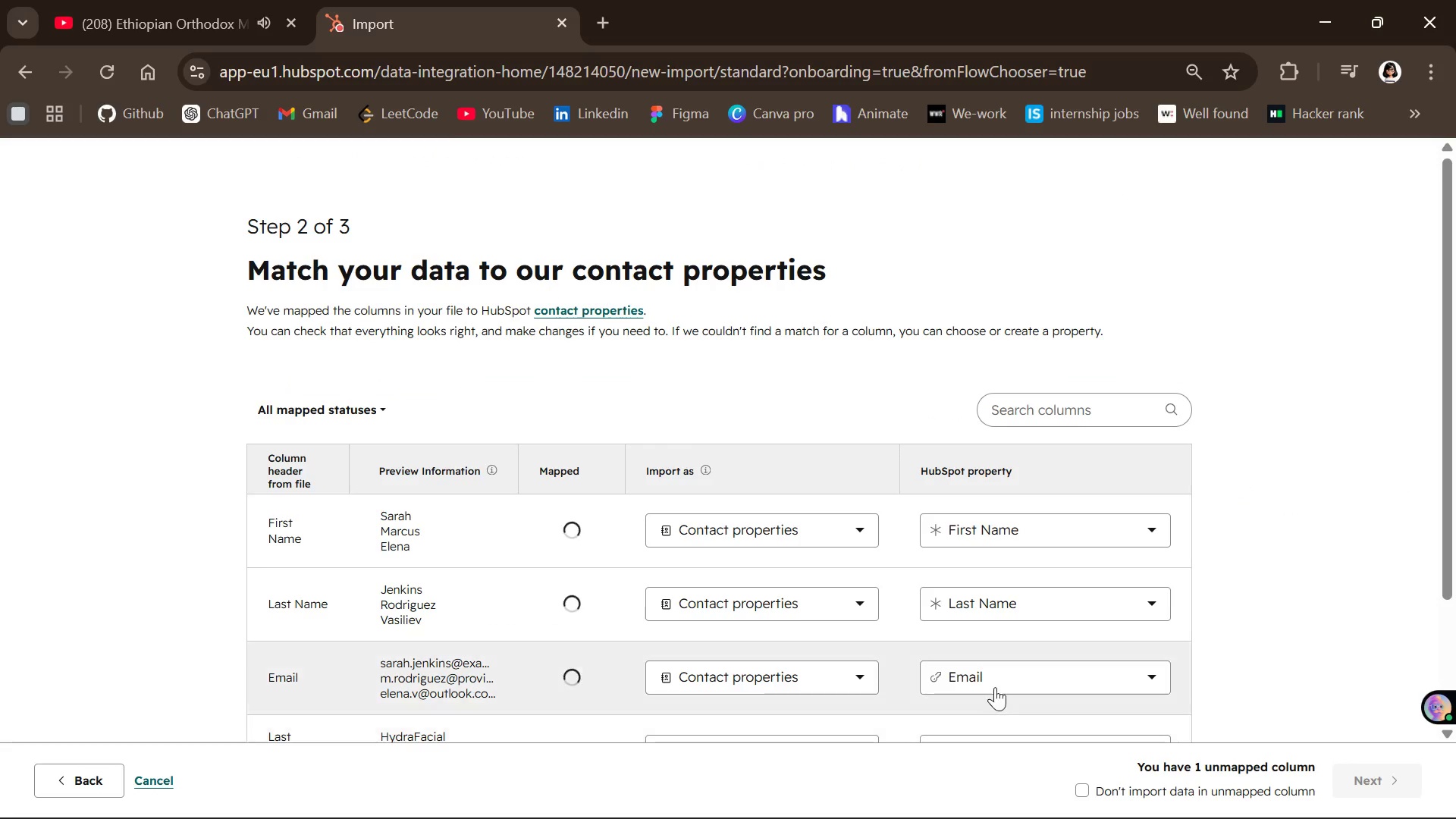 
scroll: coordinate [997, 664], scroll_direction: down, amount: 6.0
 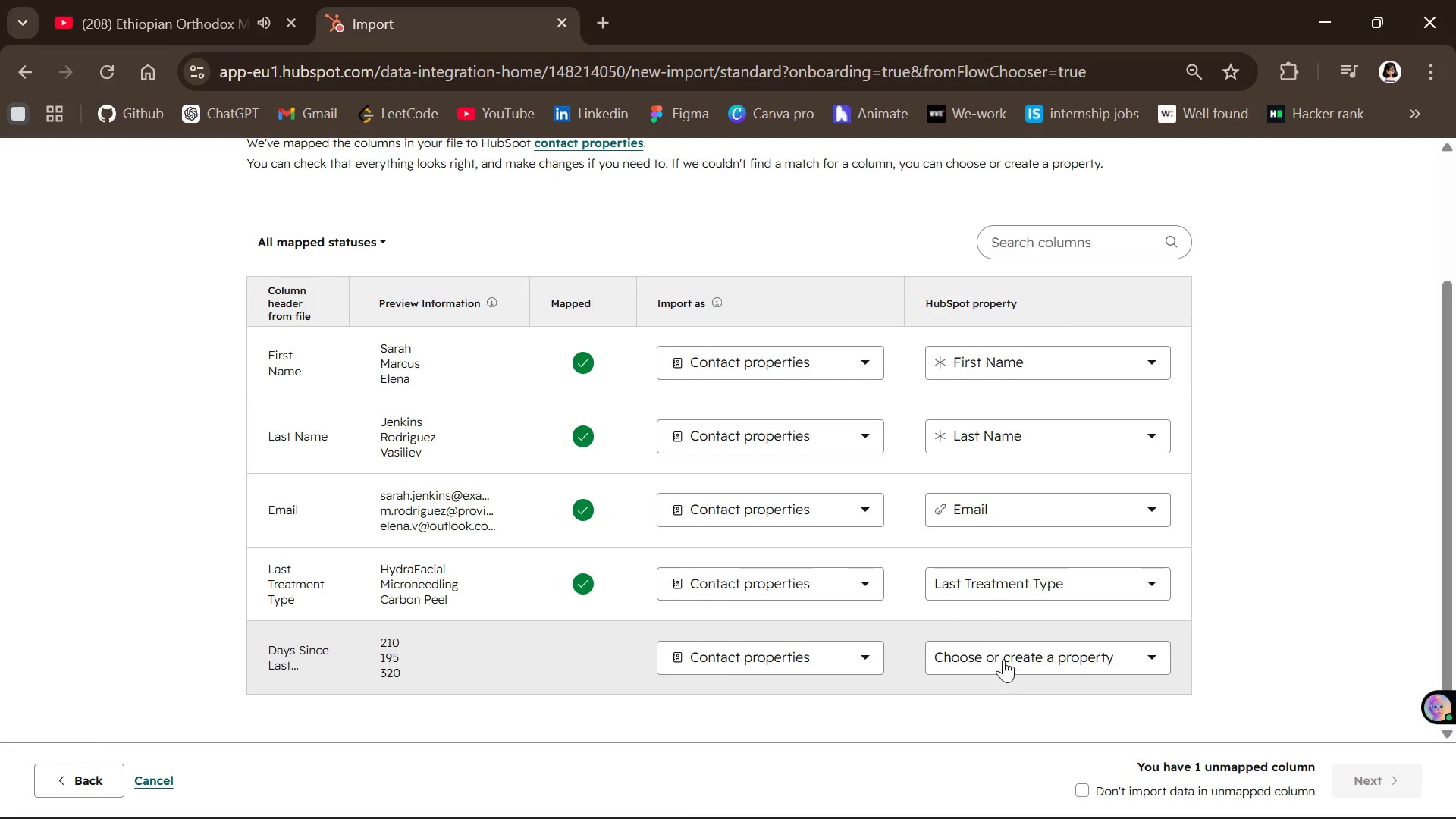 
left_click([1003, 659])
 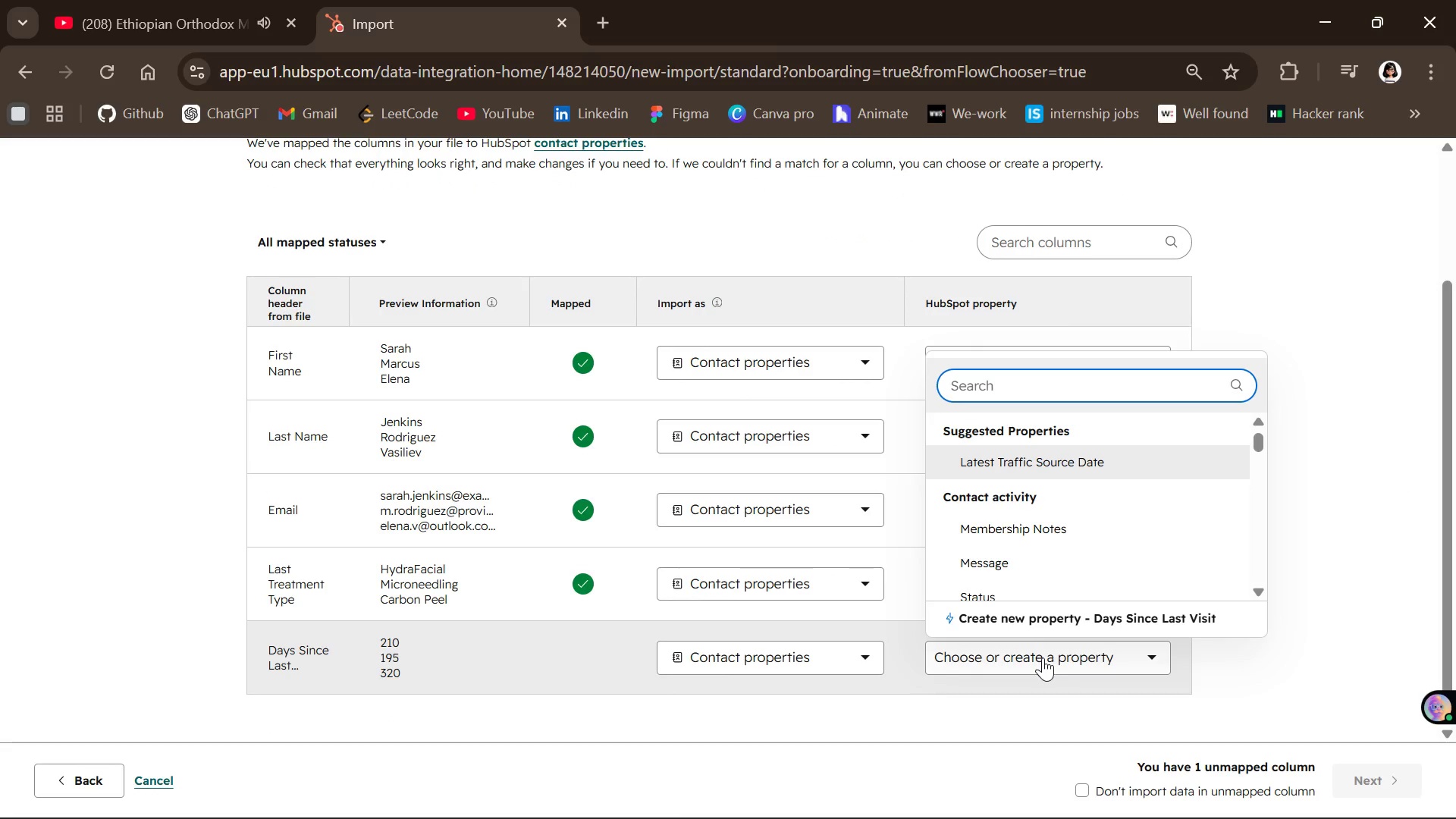 
left_click([1033, 623])
 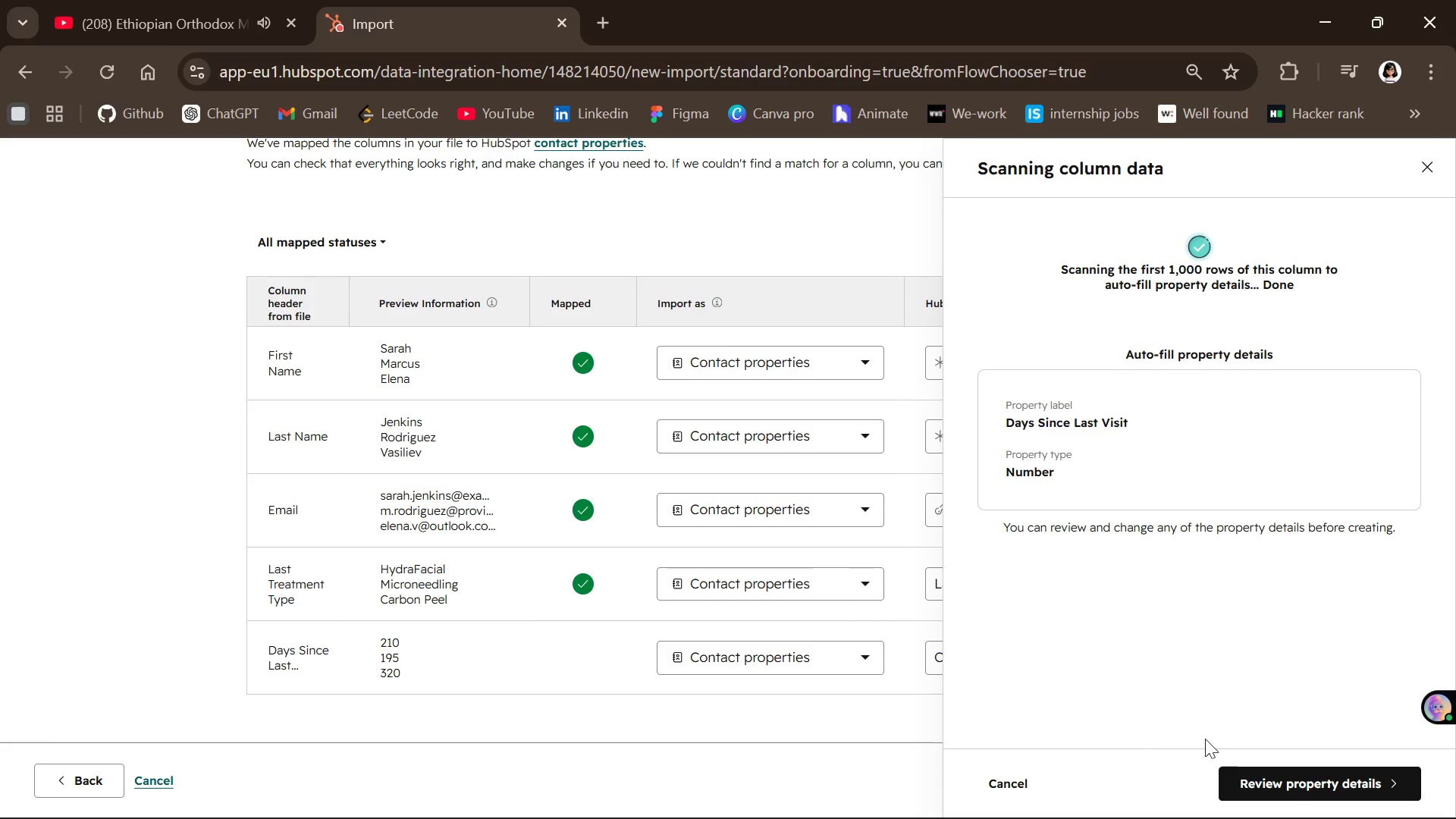 
left_click_drag(start_coordinate=[1275, 784], to_coordinate=[1277, 792])
 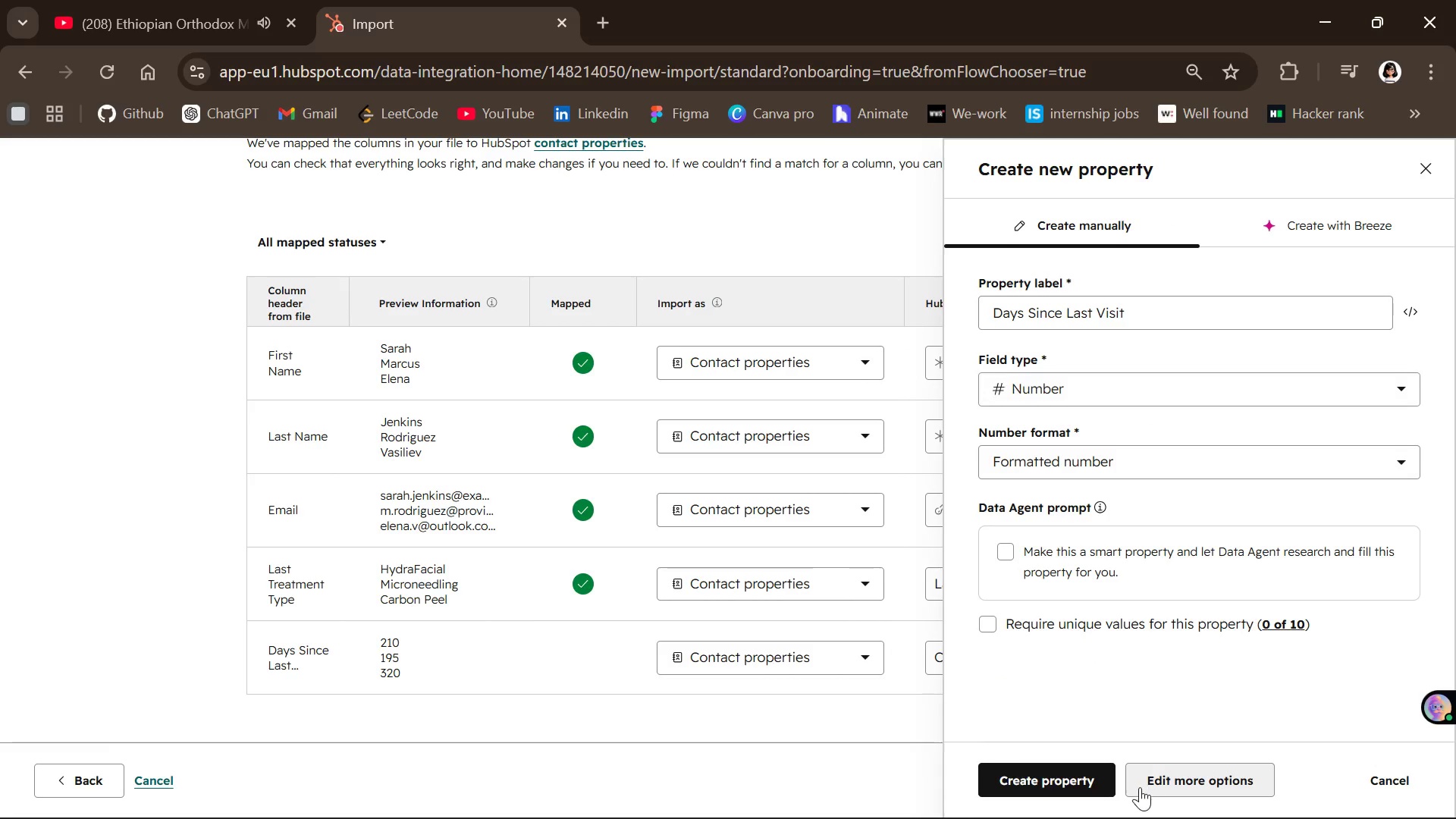 
left_click([1033, 770])
 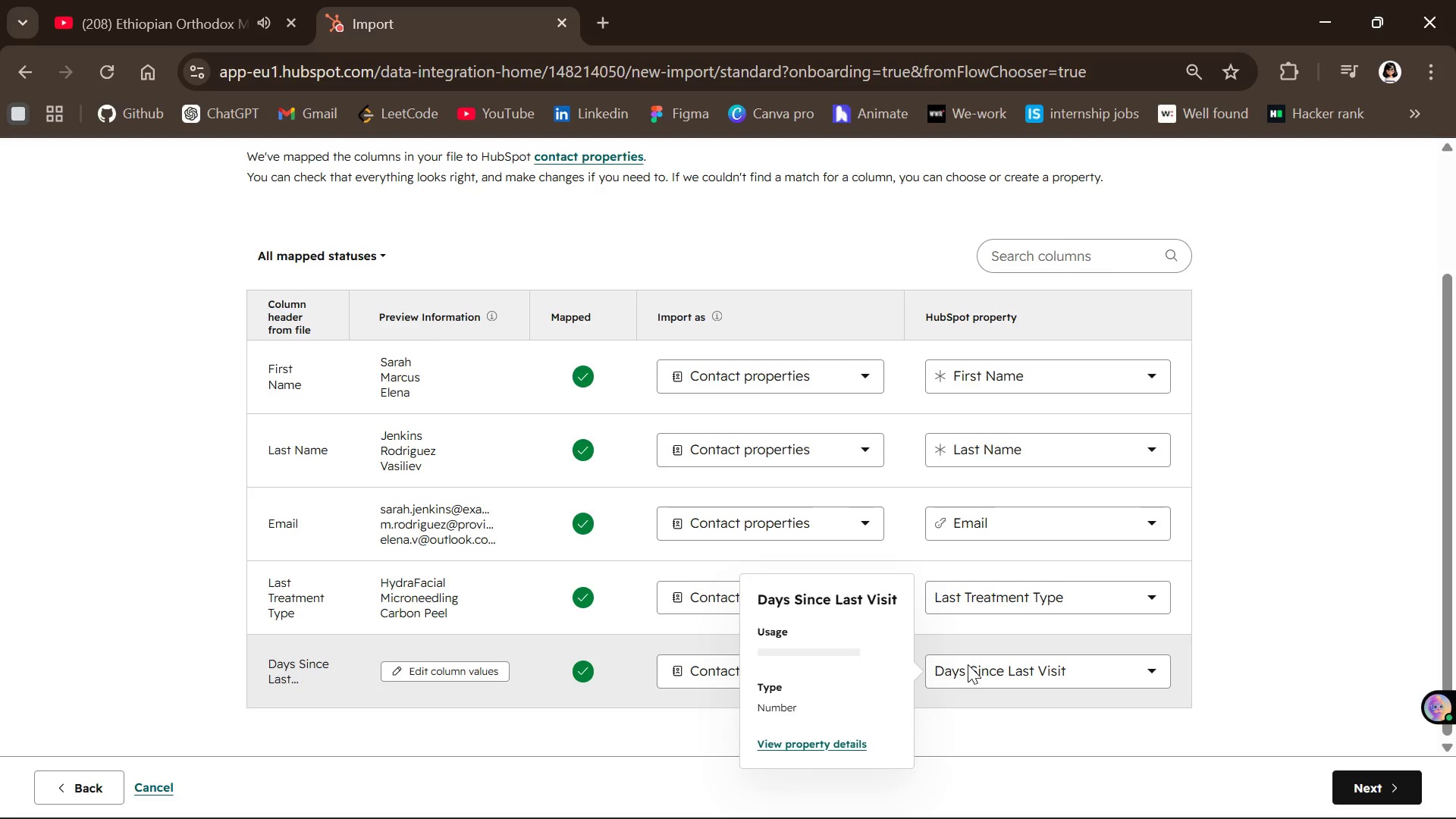 
wait(7.05)
 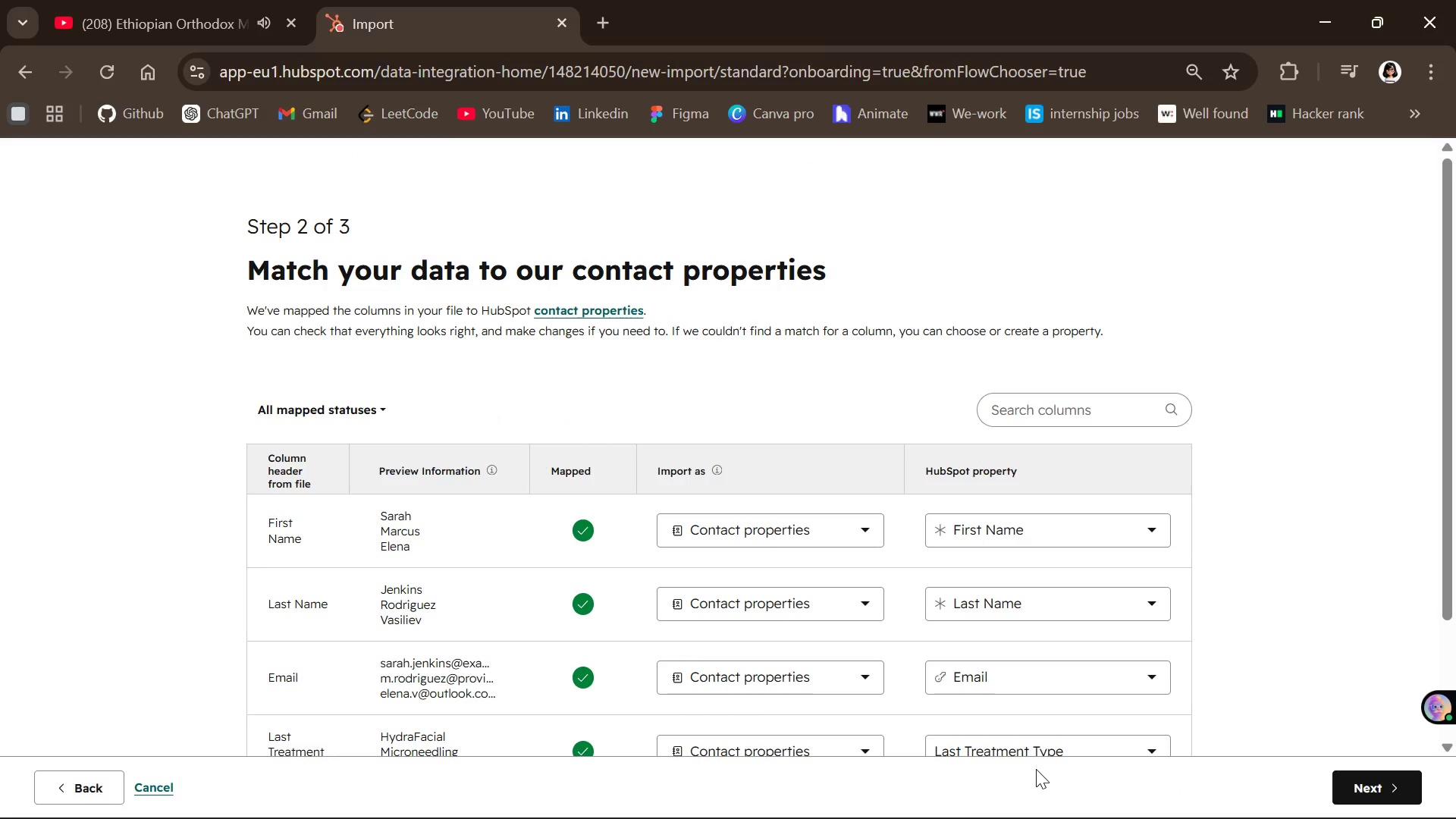 
left_click([1379, 790])
 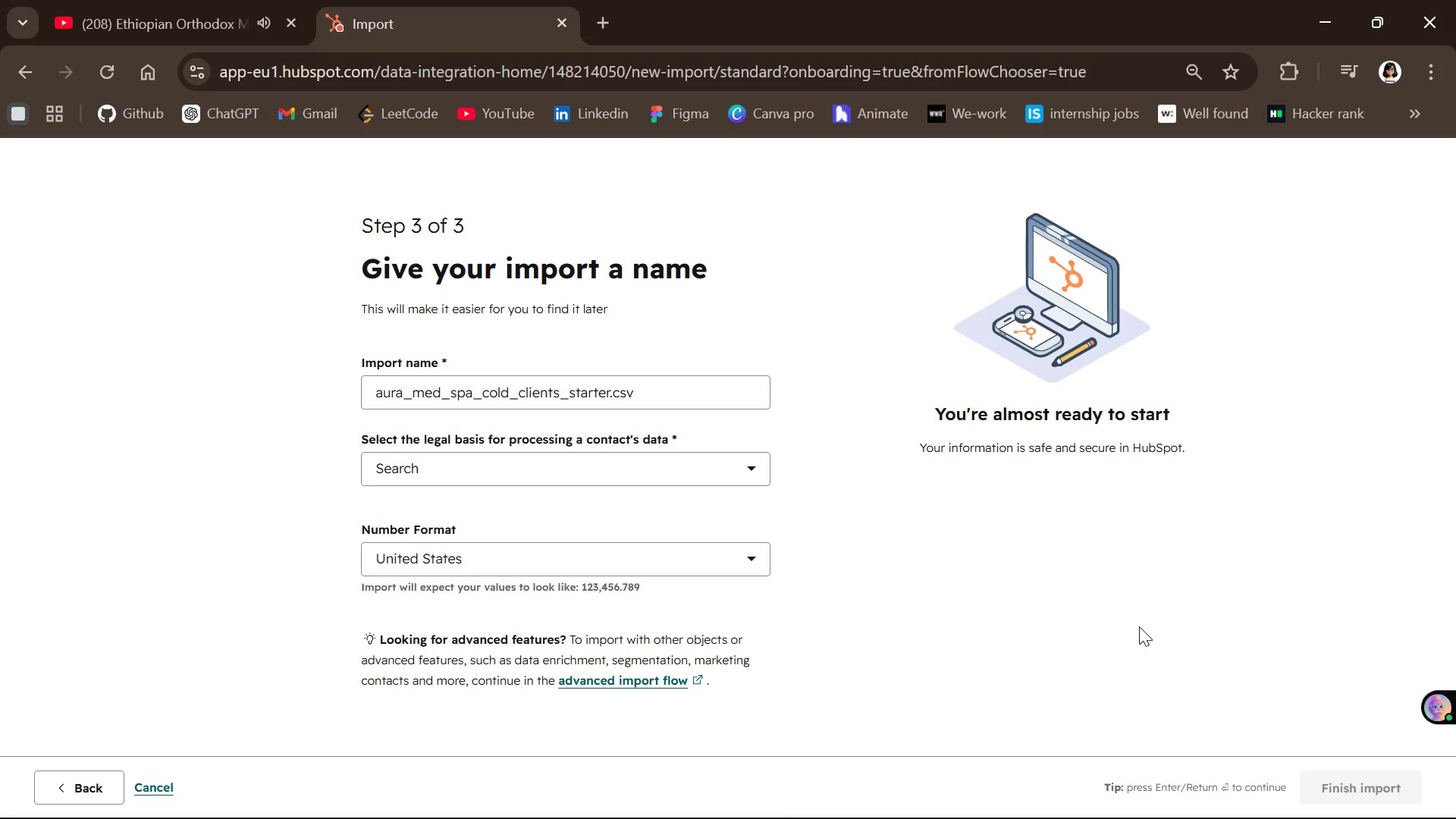 
wait(11.03)
 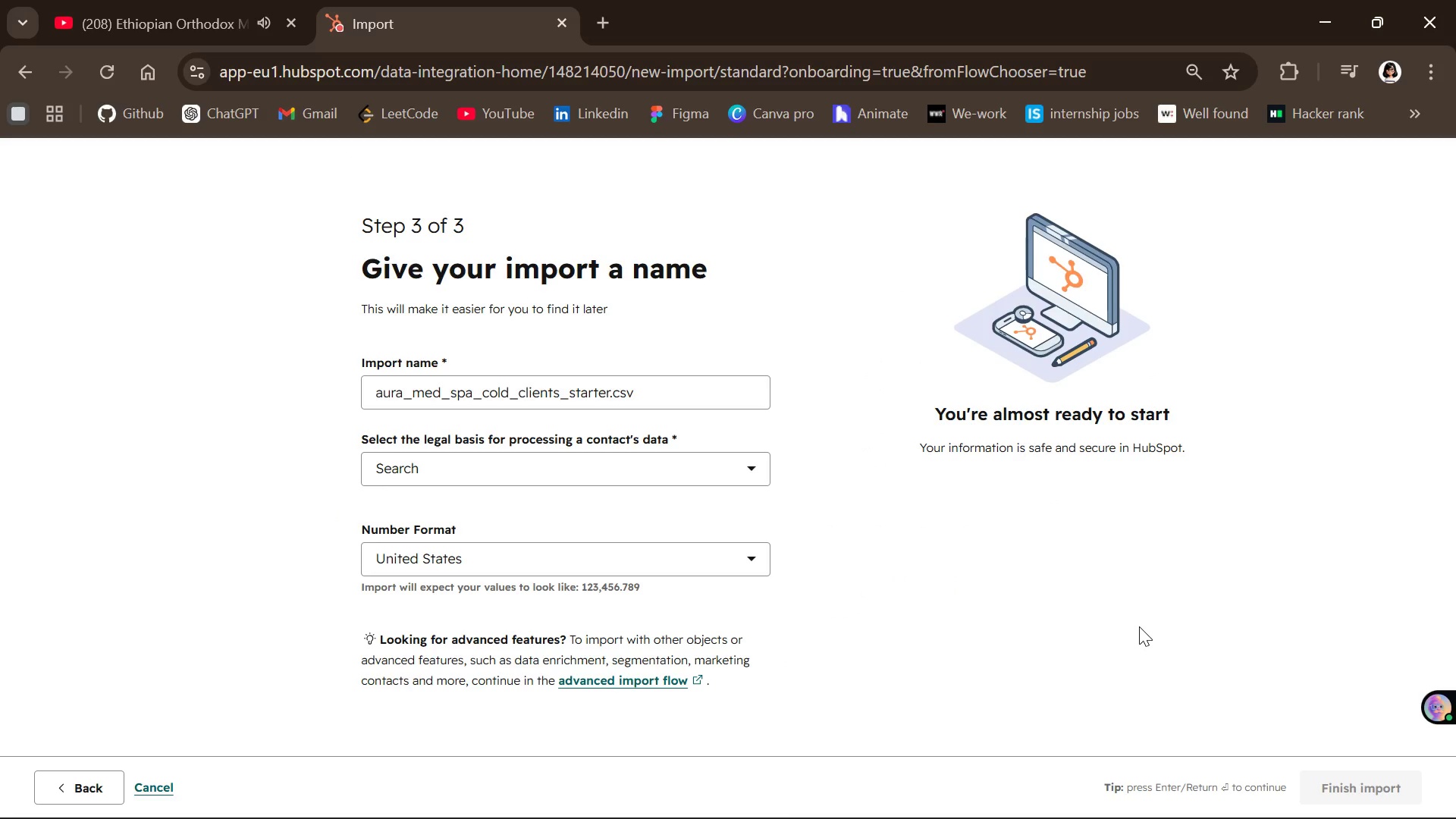 
left_click_drag(start_coordinate=[488, 470], to_coordinate=[494, 468])
 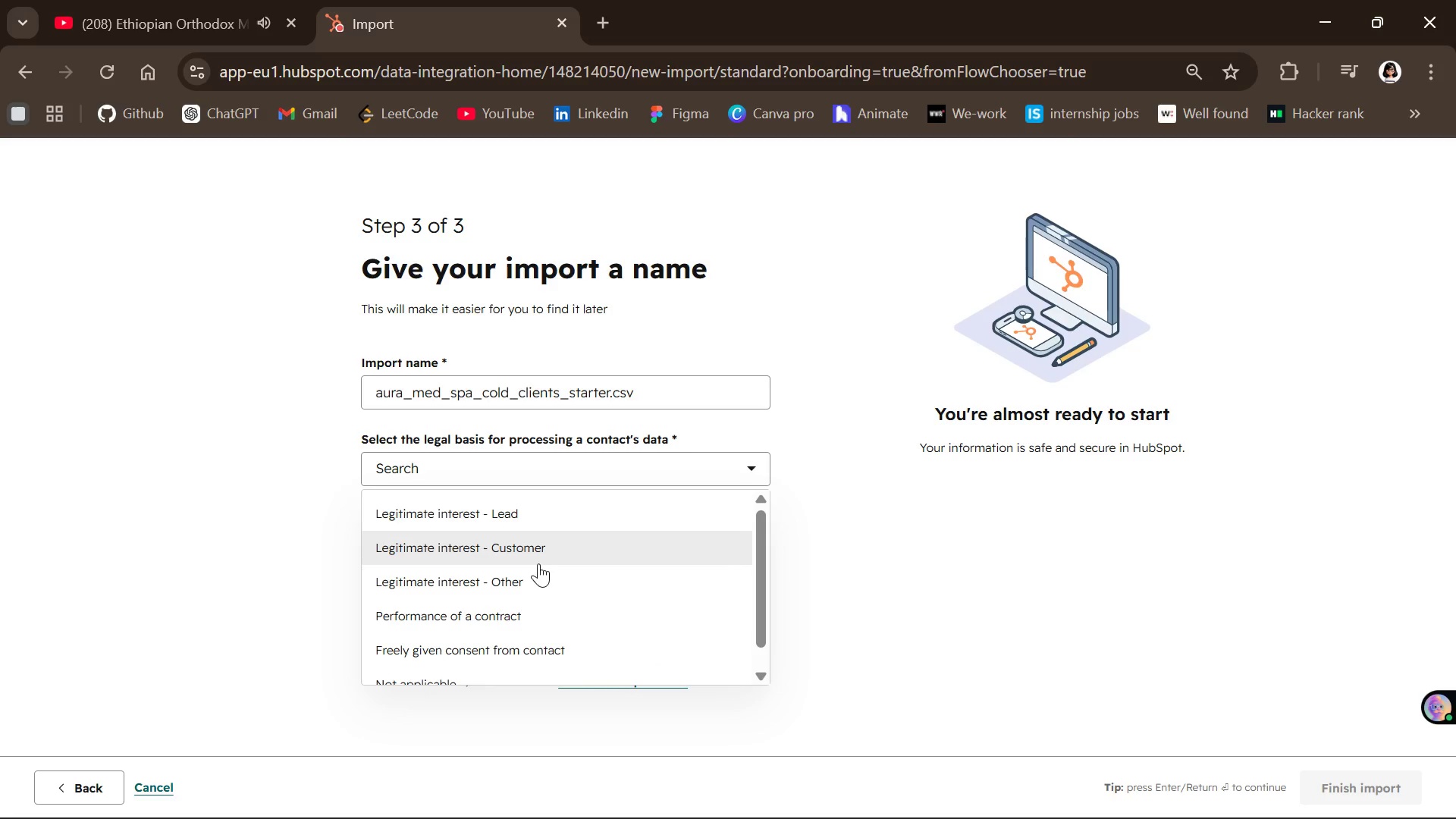 
left_click([538, 553])
 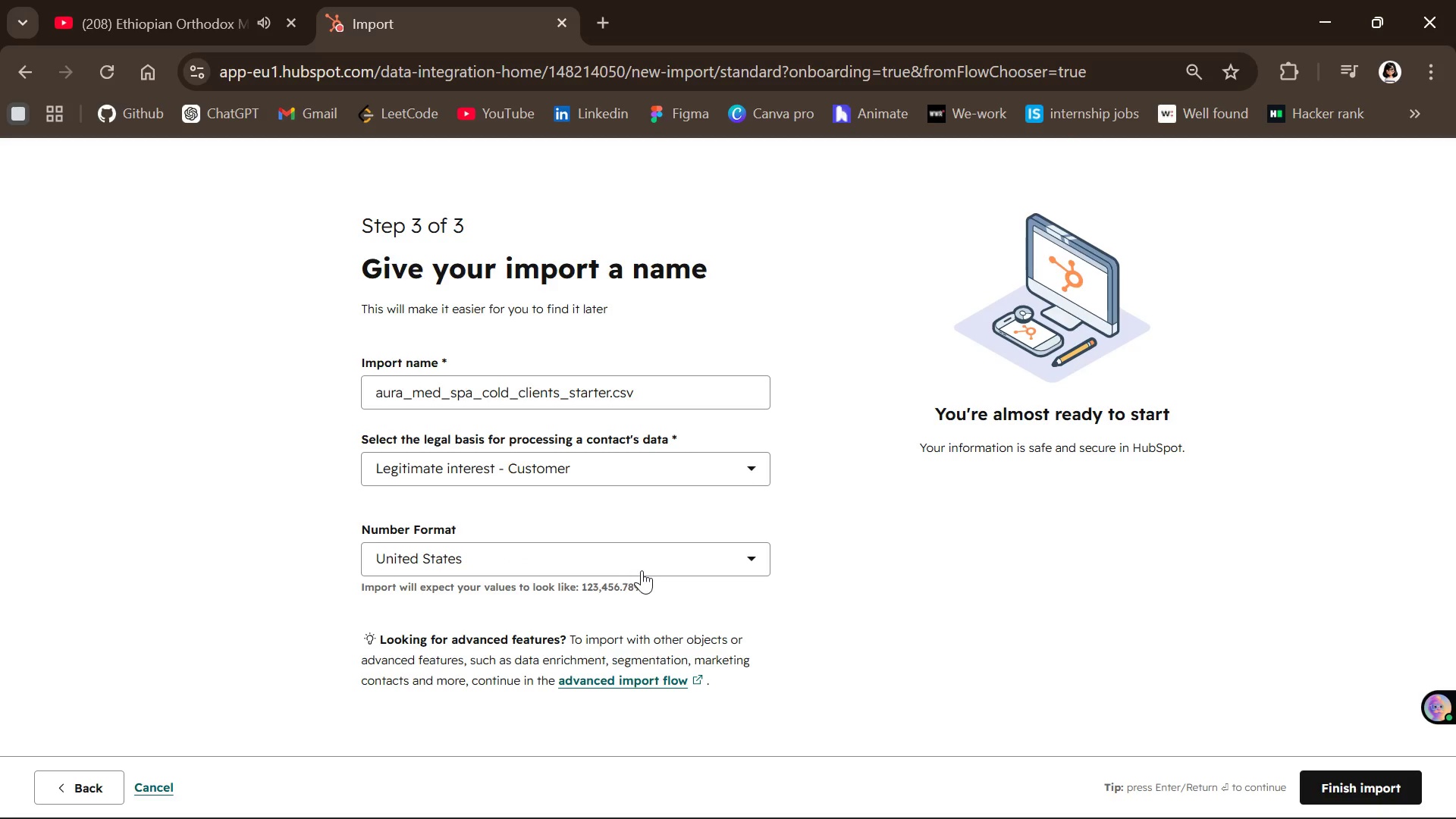 
scroll: coordinate [758, 513], scroll_direction: down, amount: 9.0
 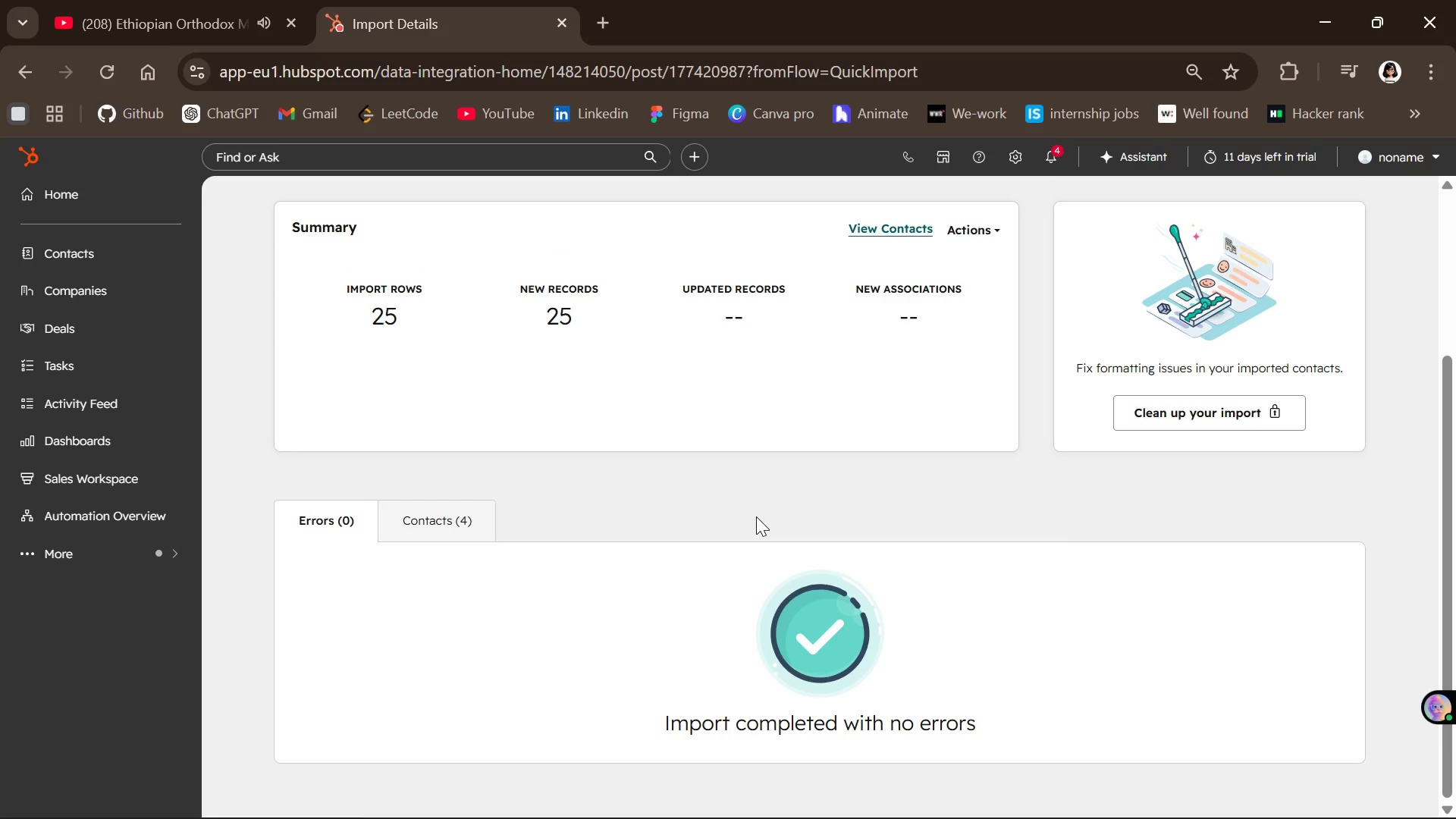 
wait(8.15)
 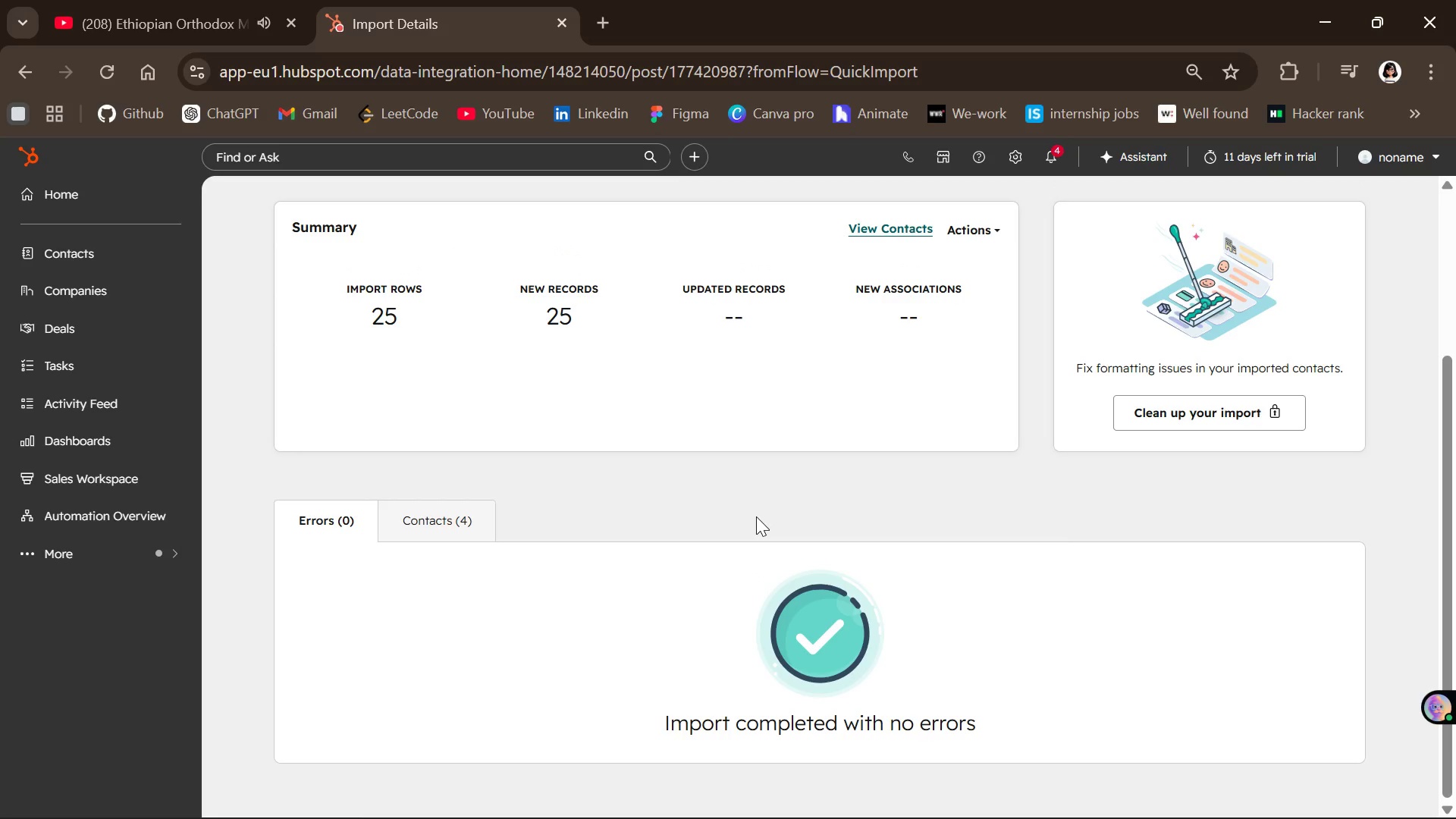 
left_click([65, 517])
 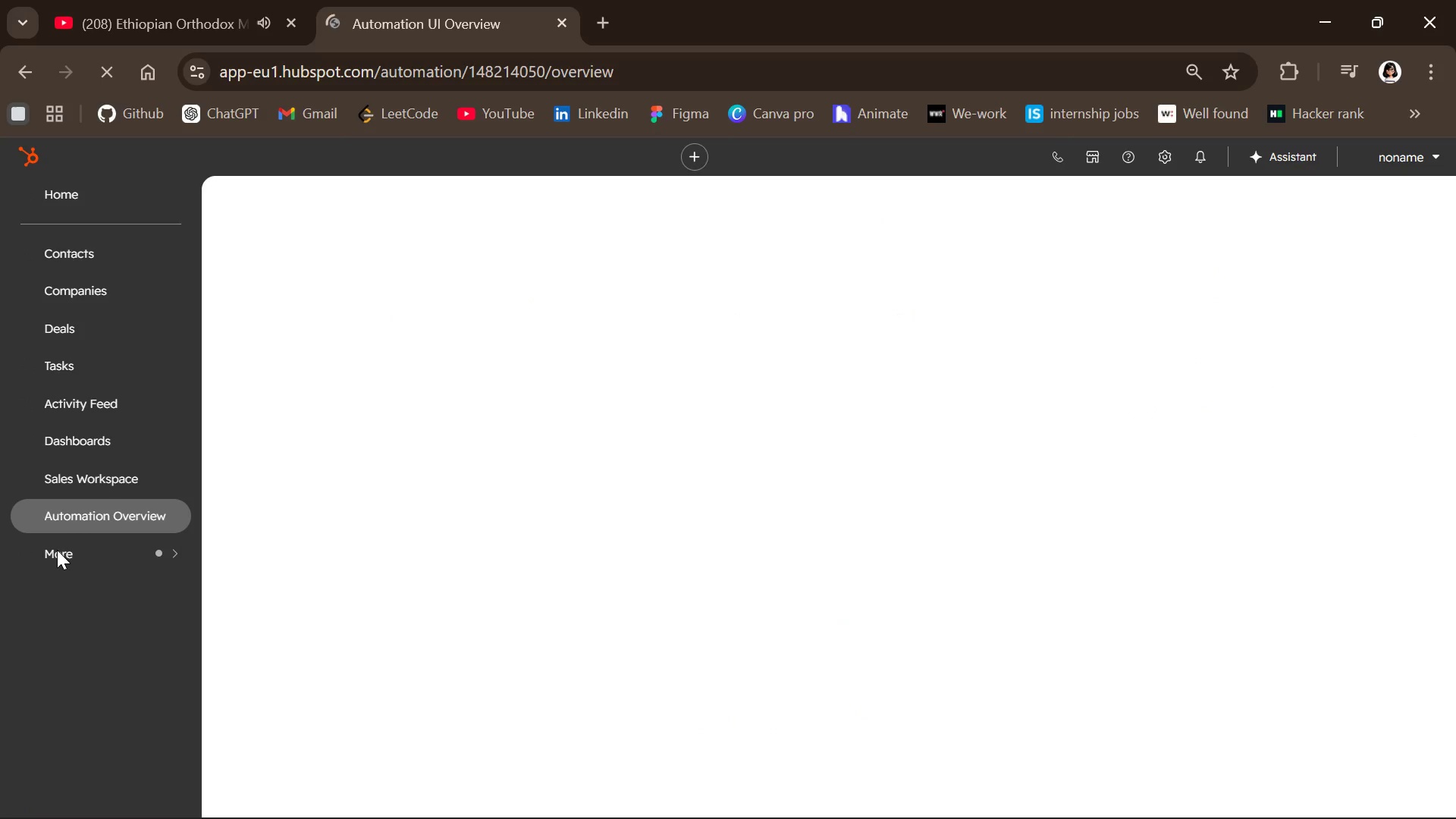 
left_click([57, 551])
 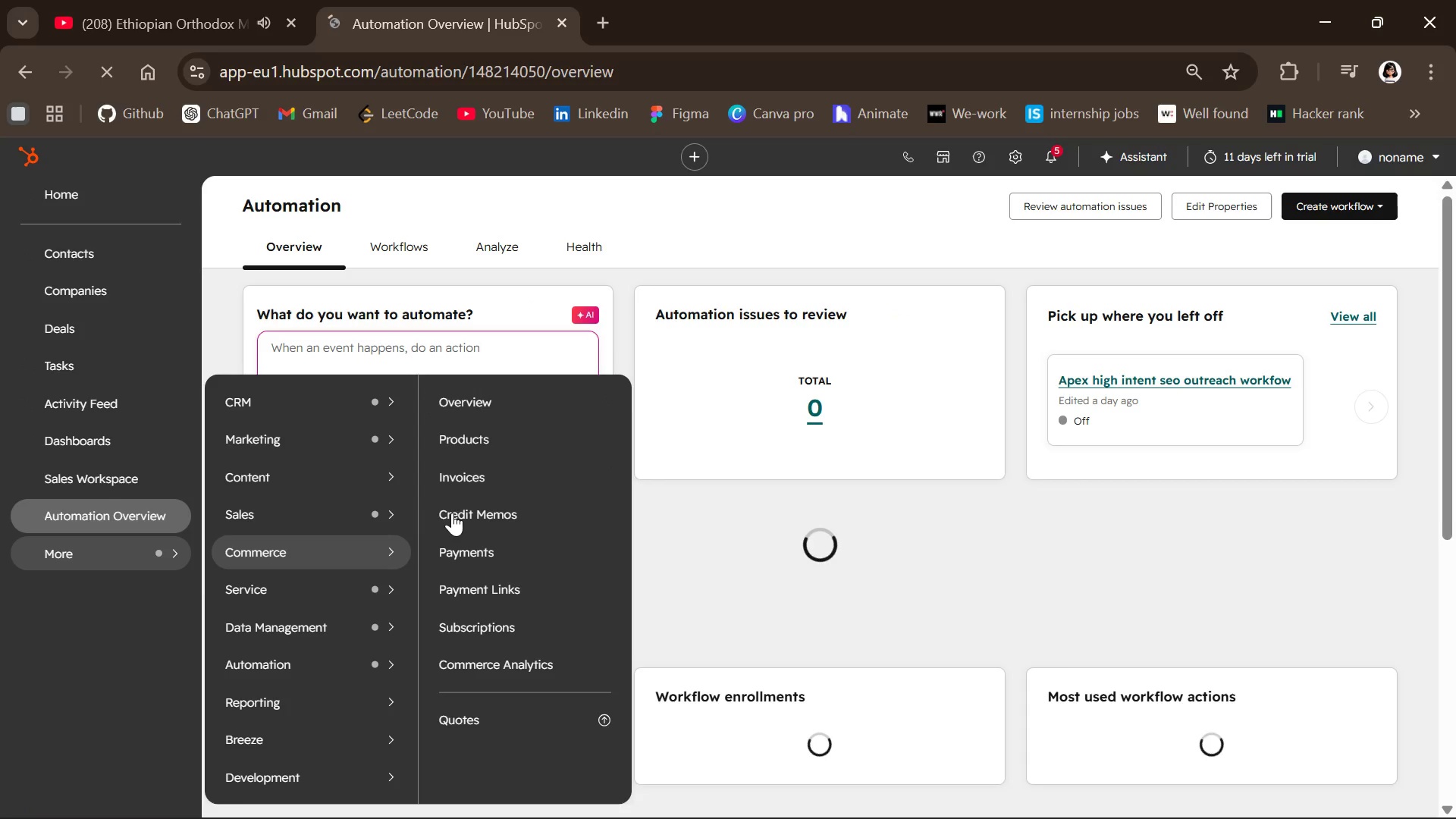 
mouse_move([259, 488])
 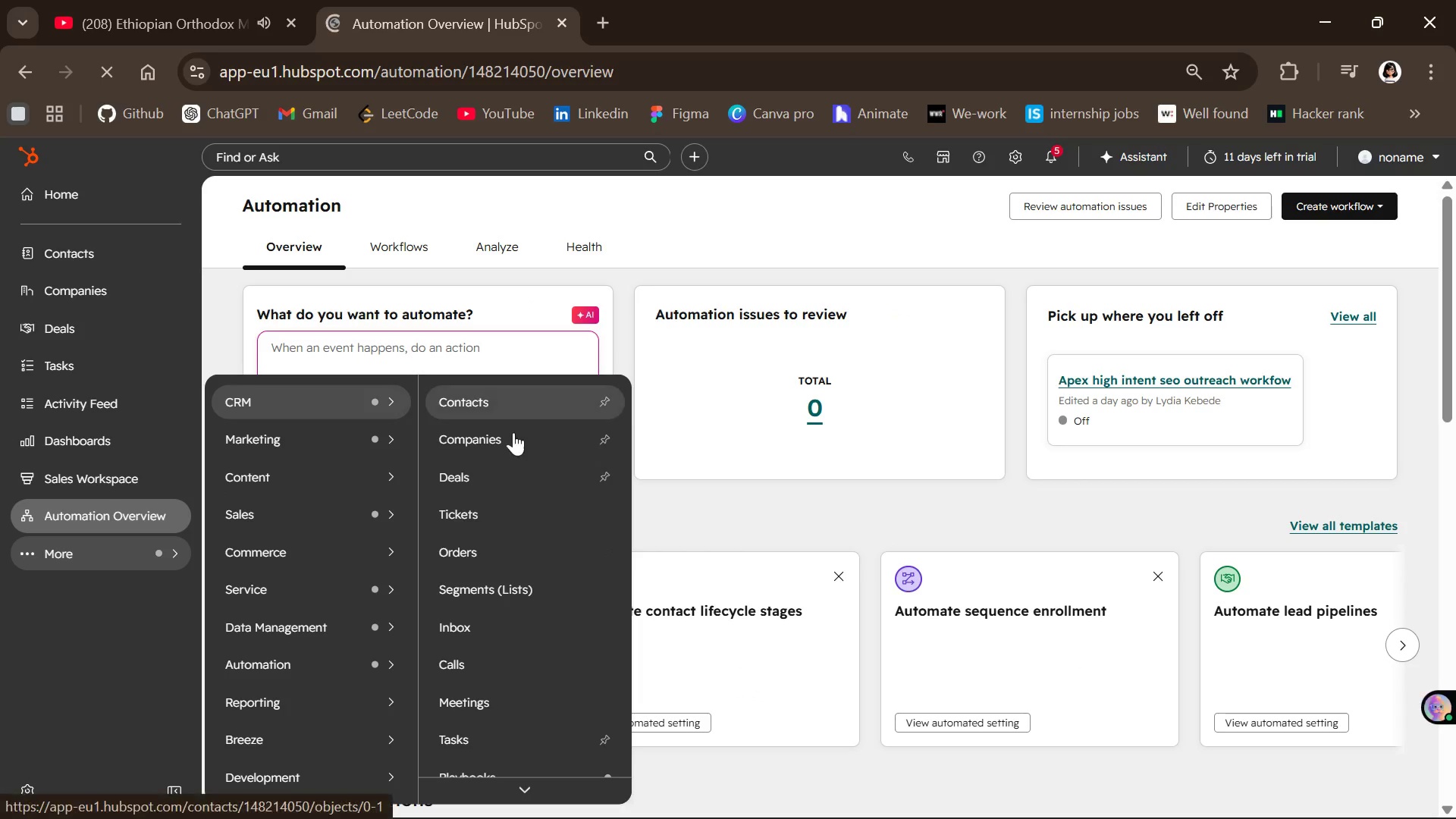 
wait(5.03)
 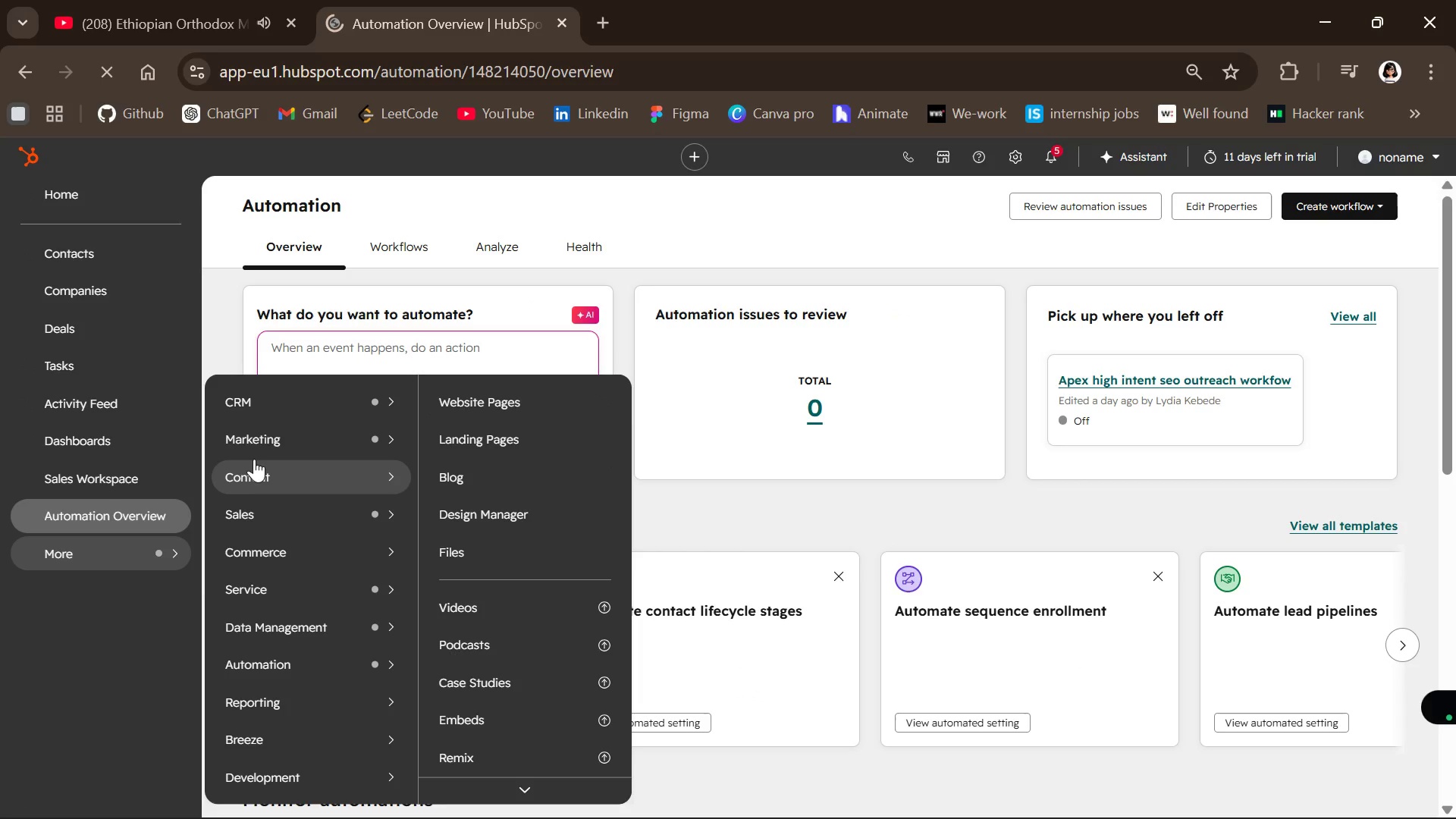 
left_click([532, 576])
 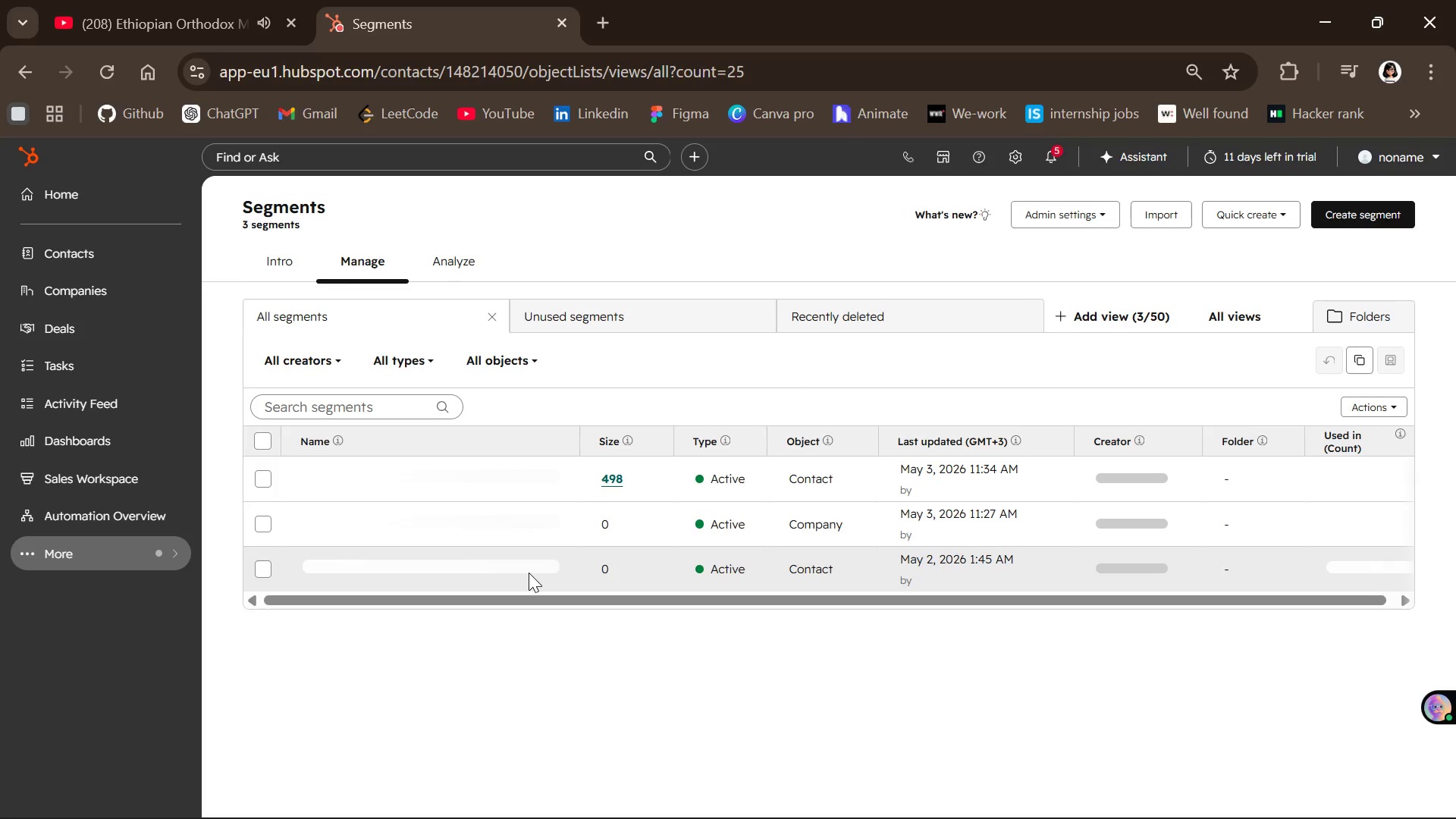 
wait(12.7)
 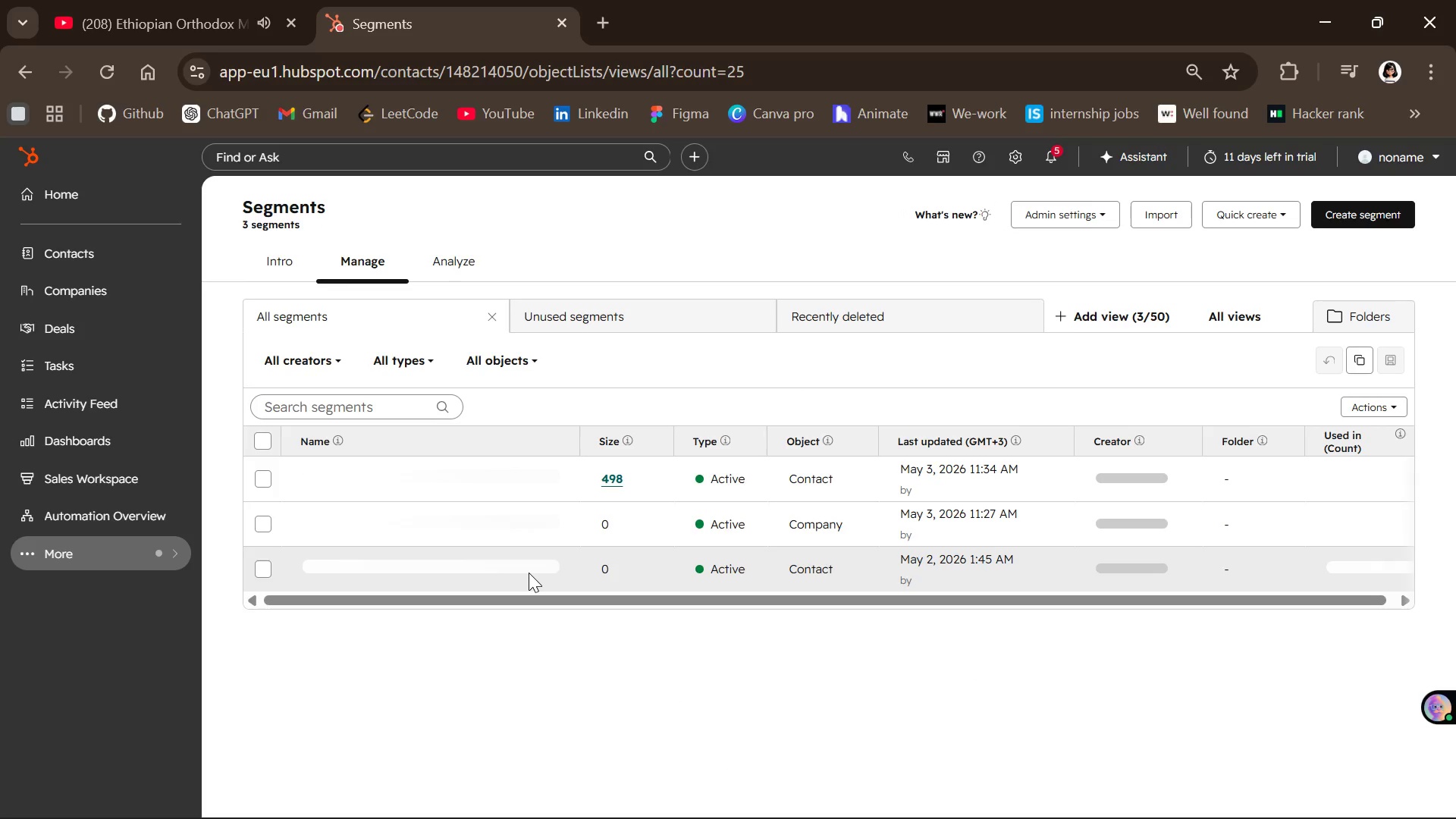 
left_click([261, 438])
 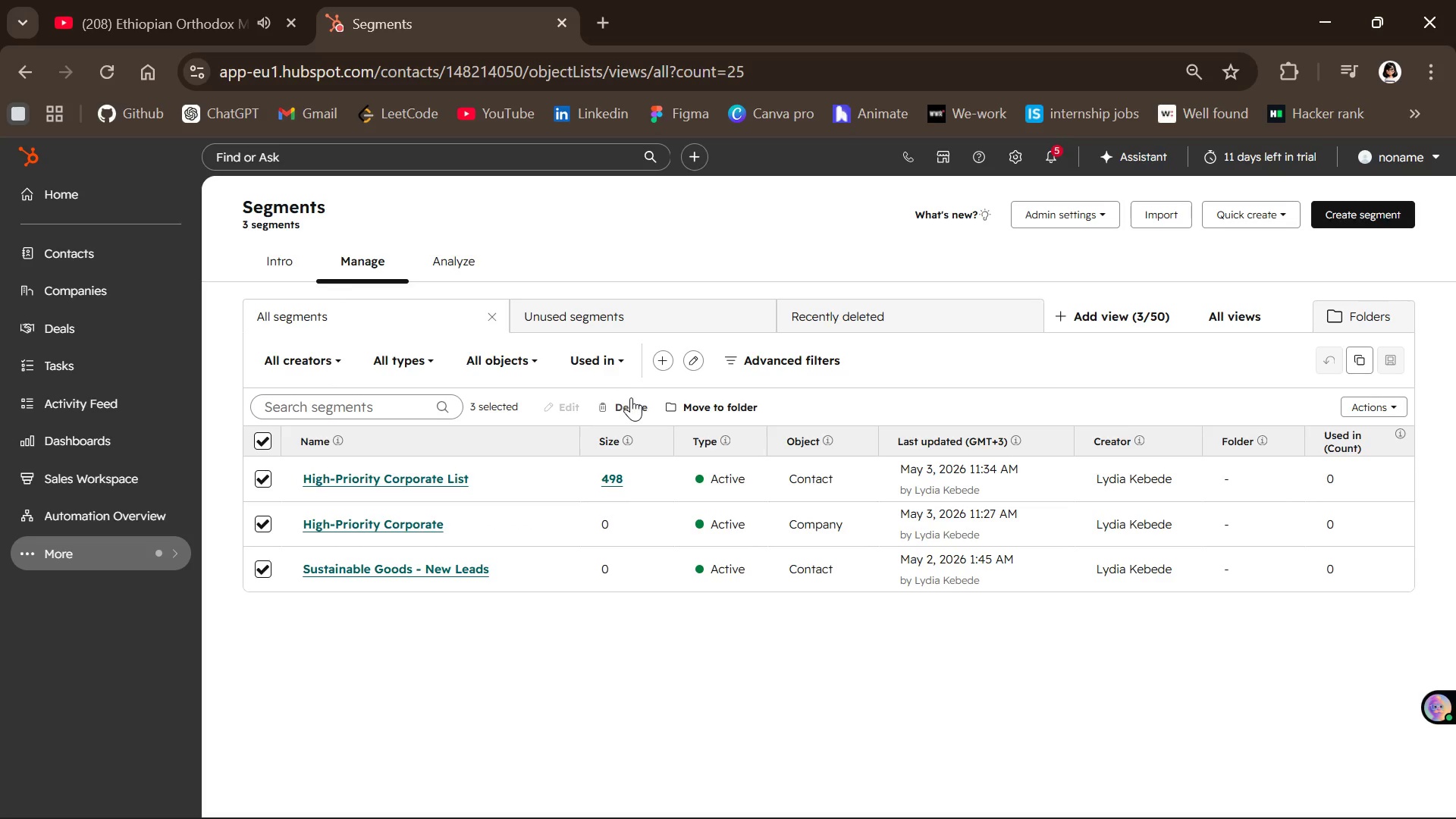 
left_click([632, 400])
 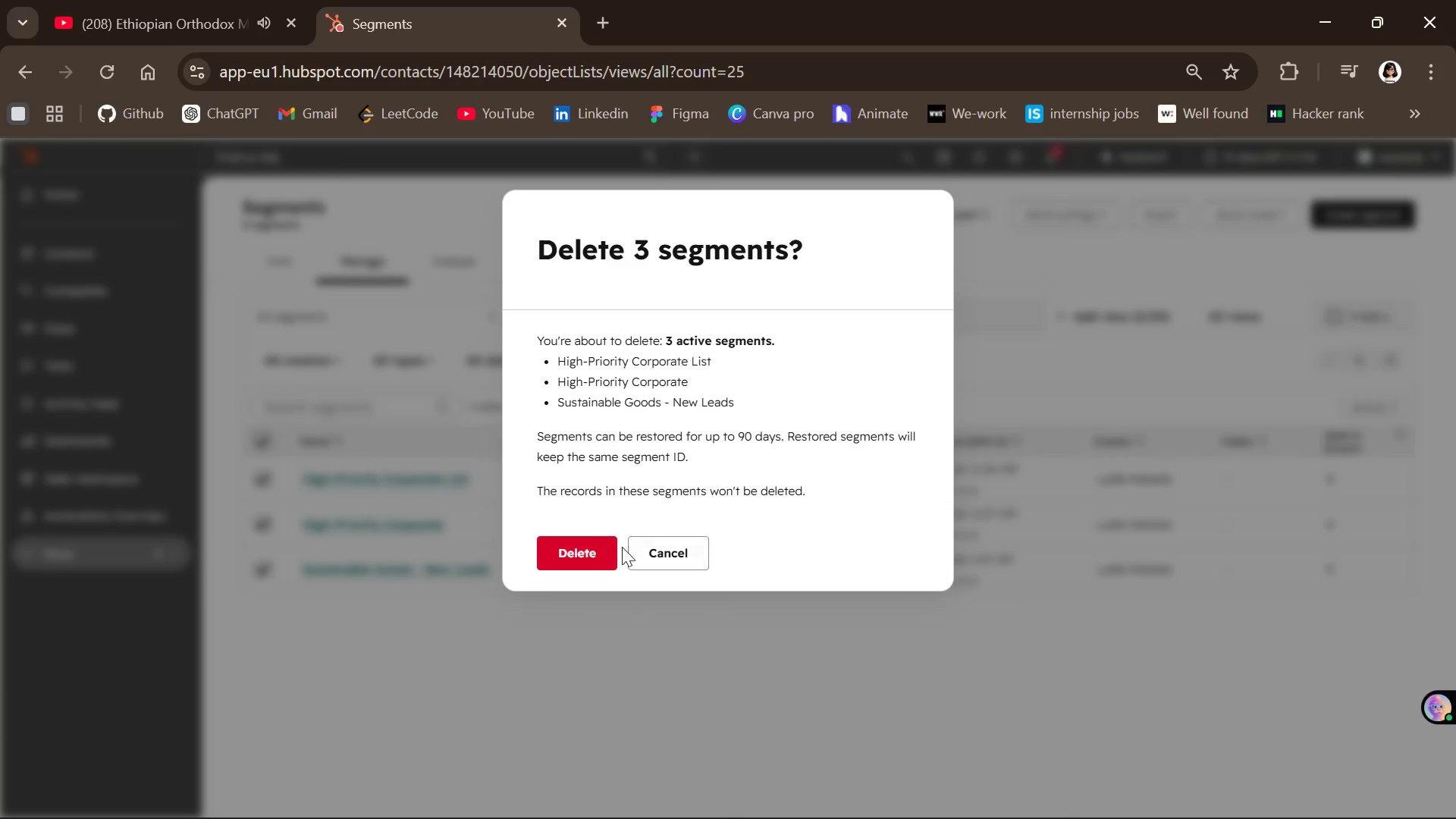 
left_click([601, 557])
 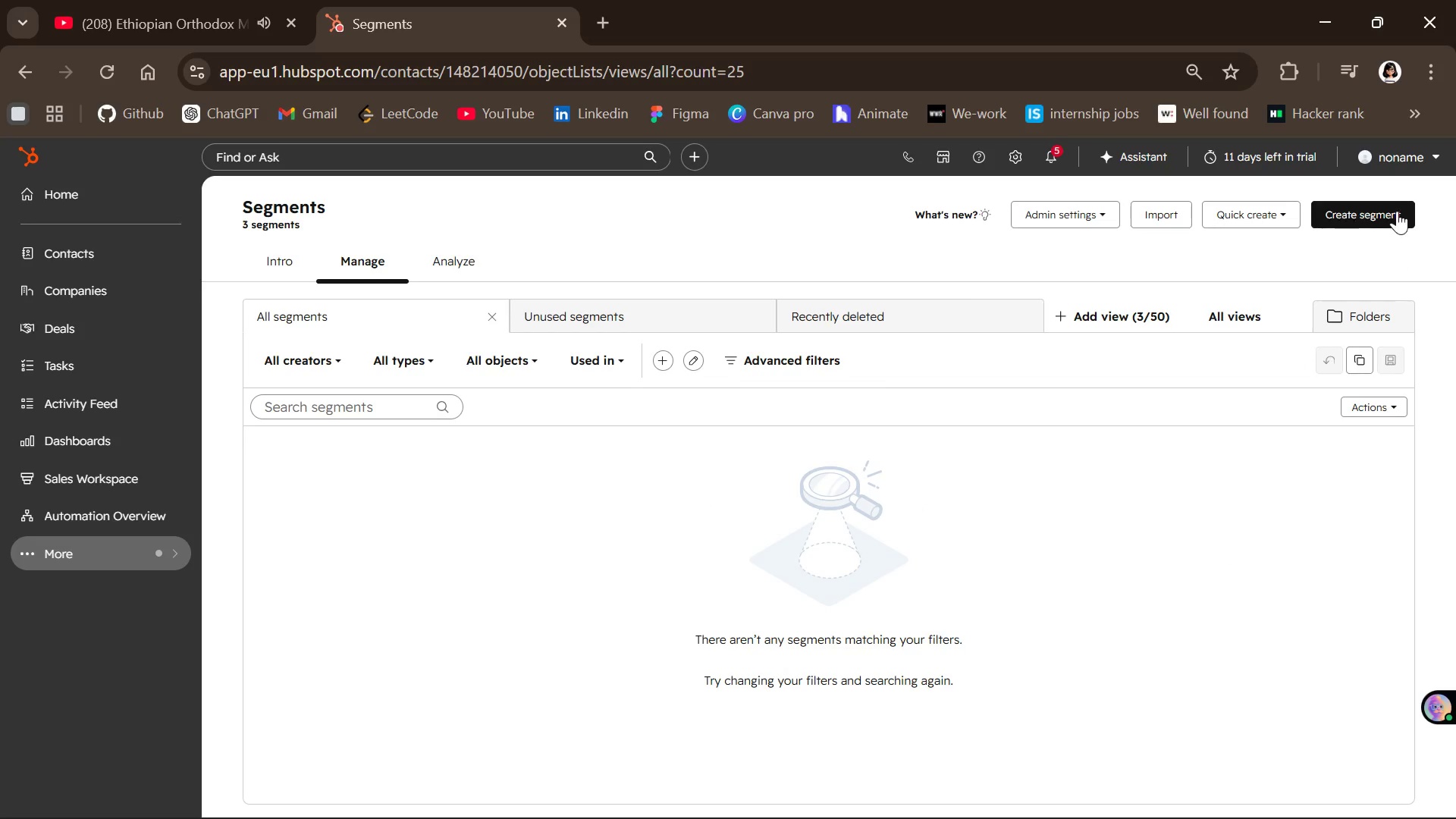 
left_click([1384, 209])
 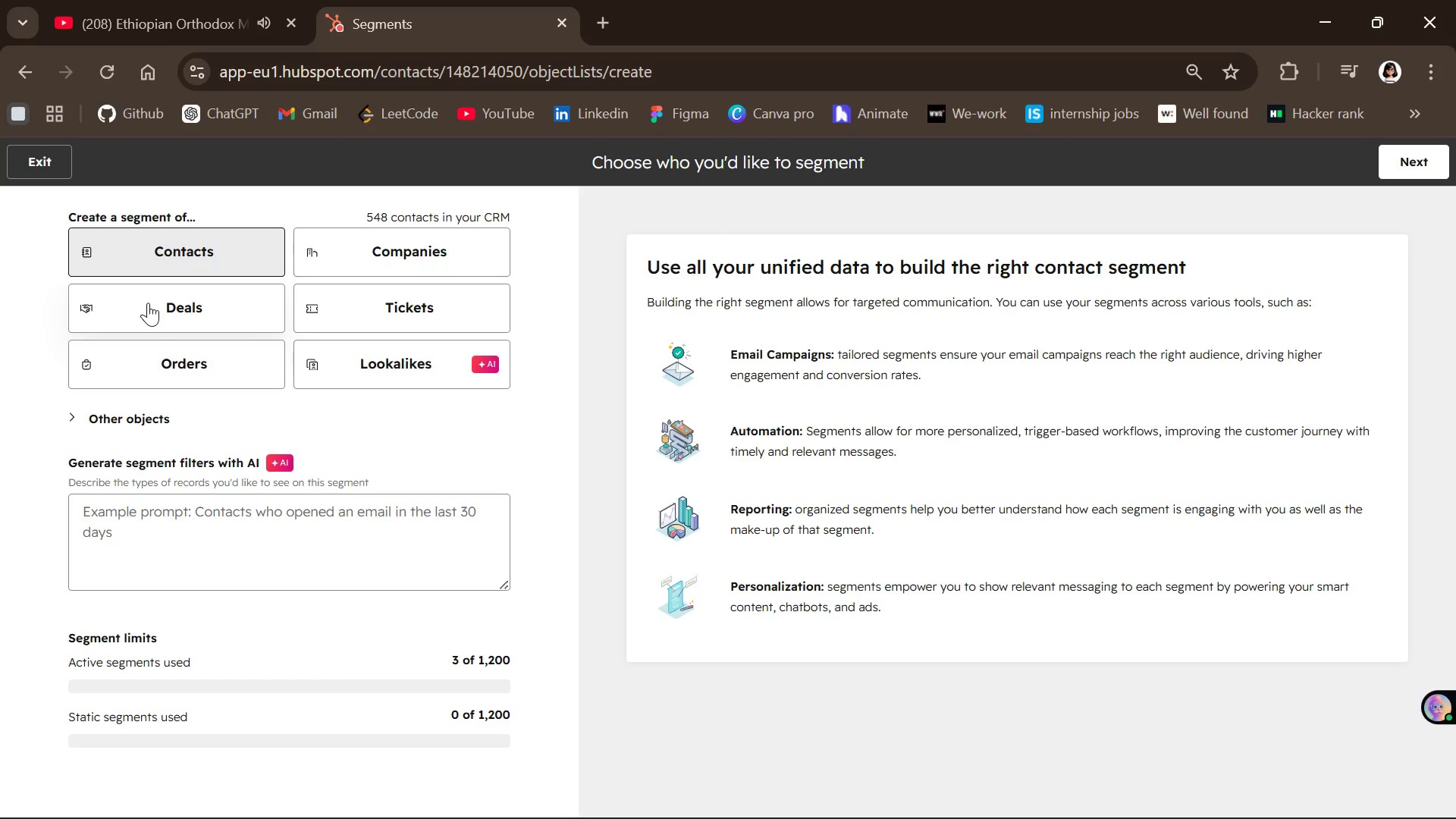 
wait(5.95)
 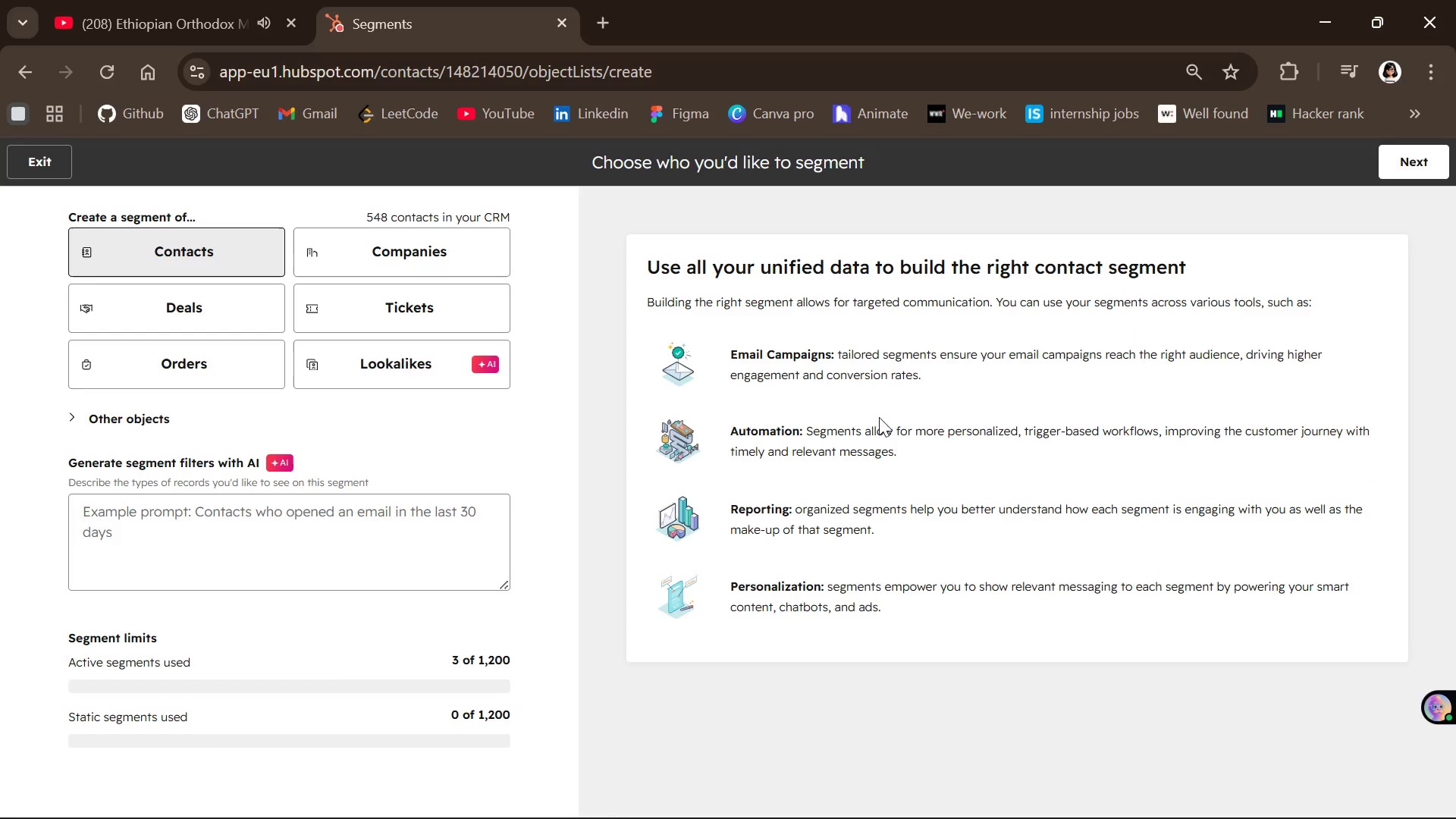 
left_click([166, 255])
 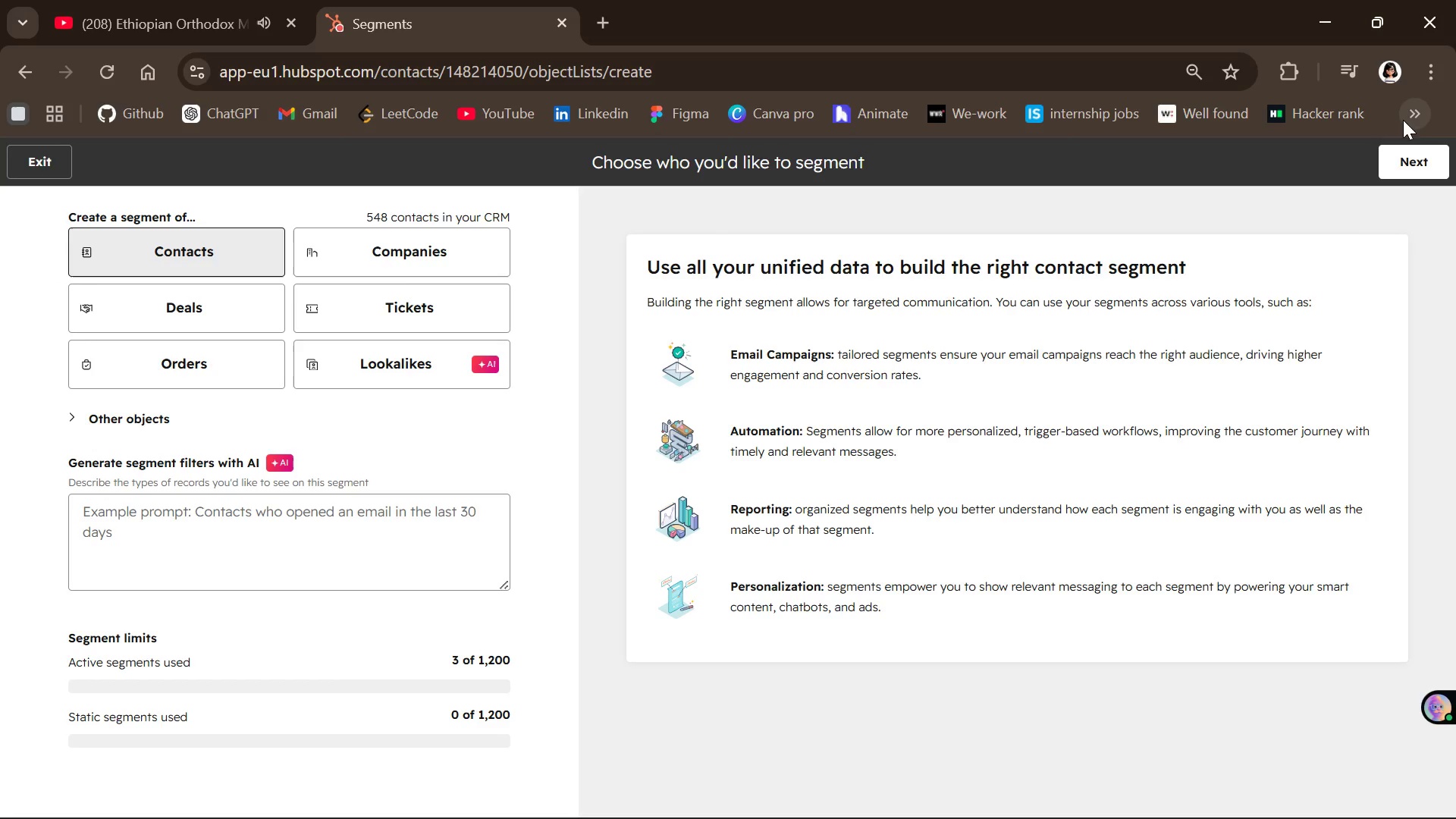 
left_click([1417, 148])
 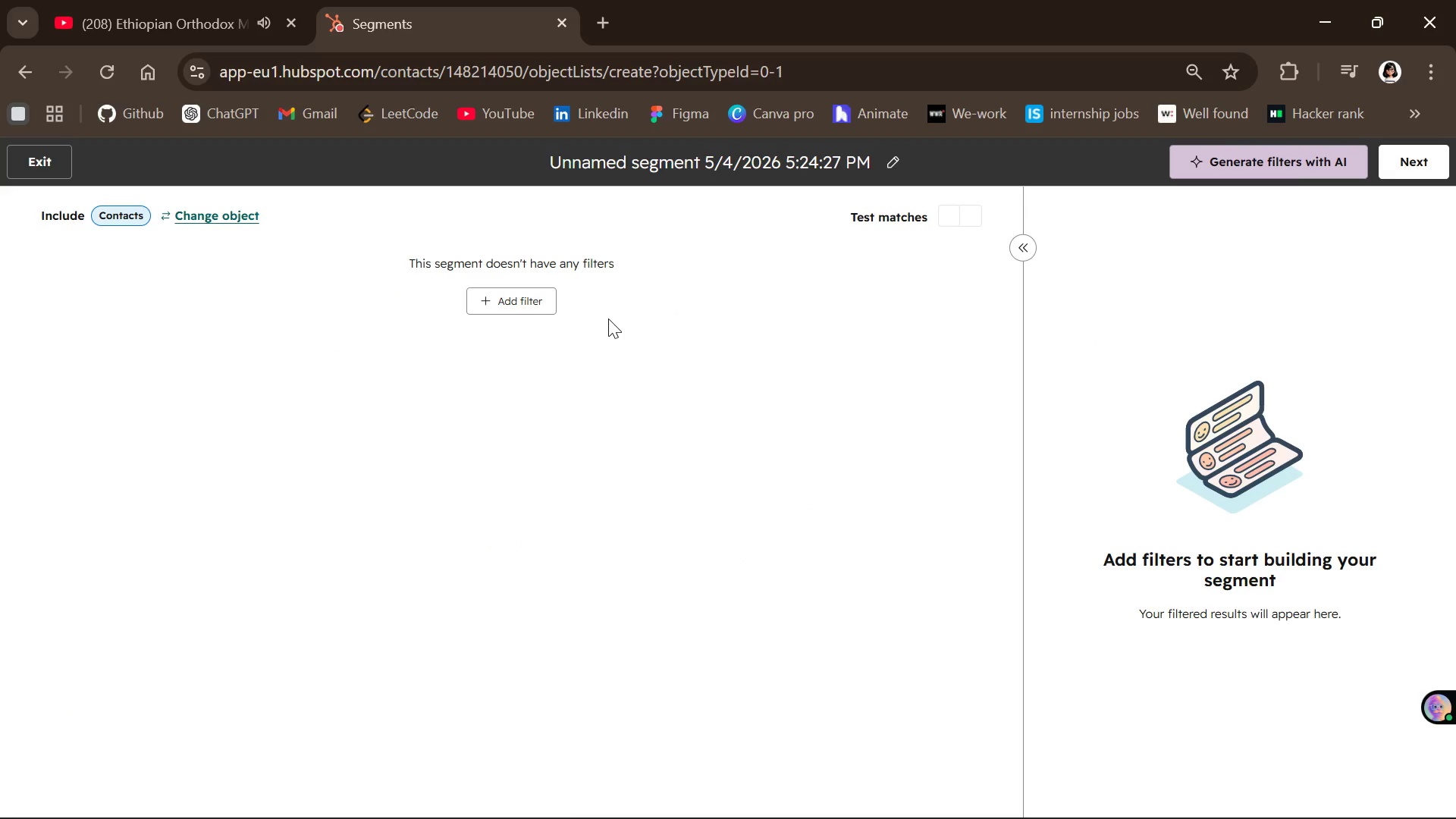 
wait(8.62)
 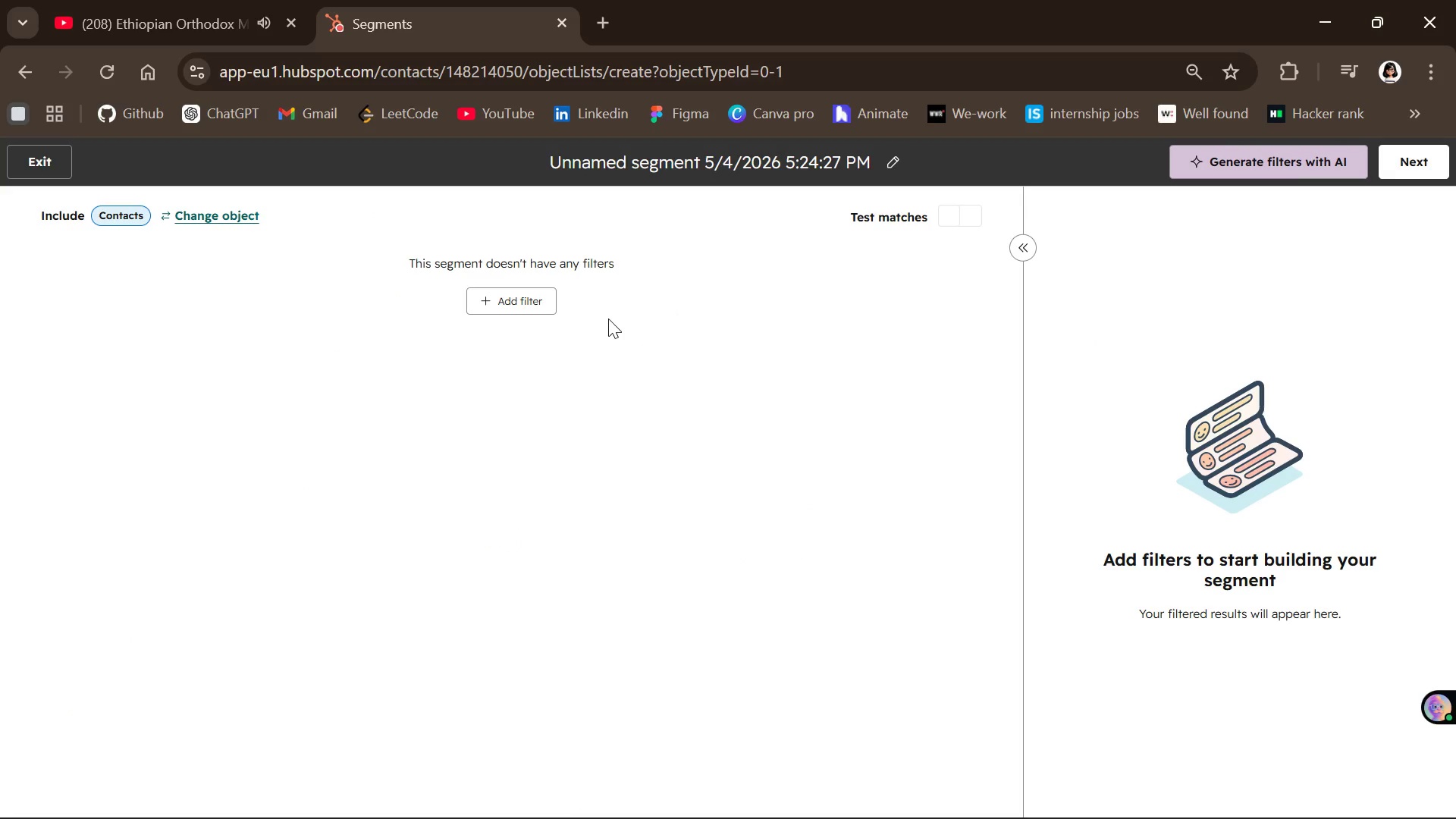 
left_click([504, 297])
 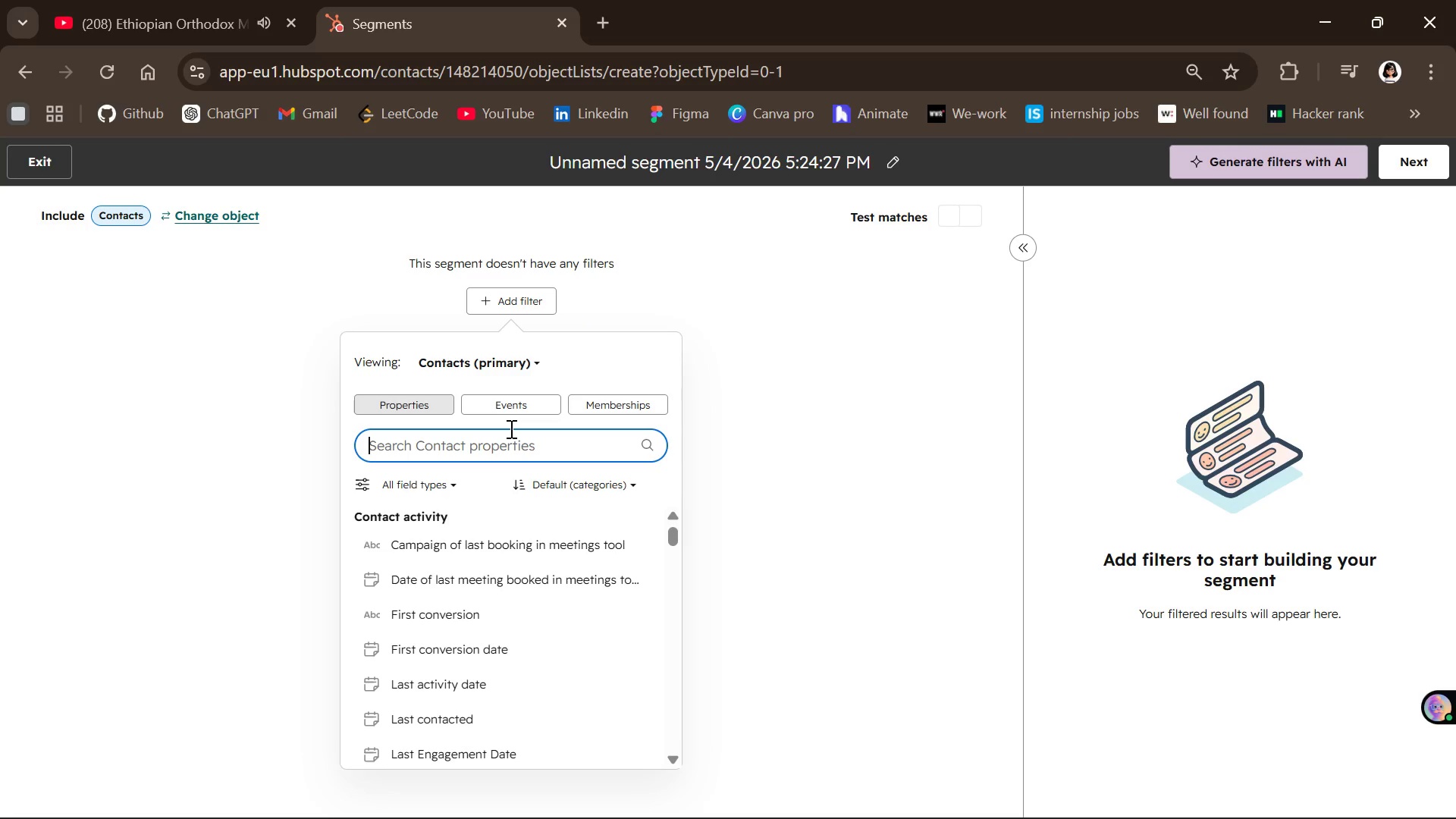 
wait(5.33)
 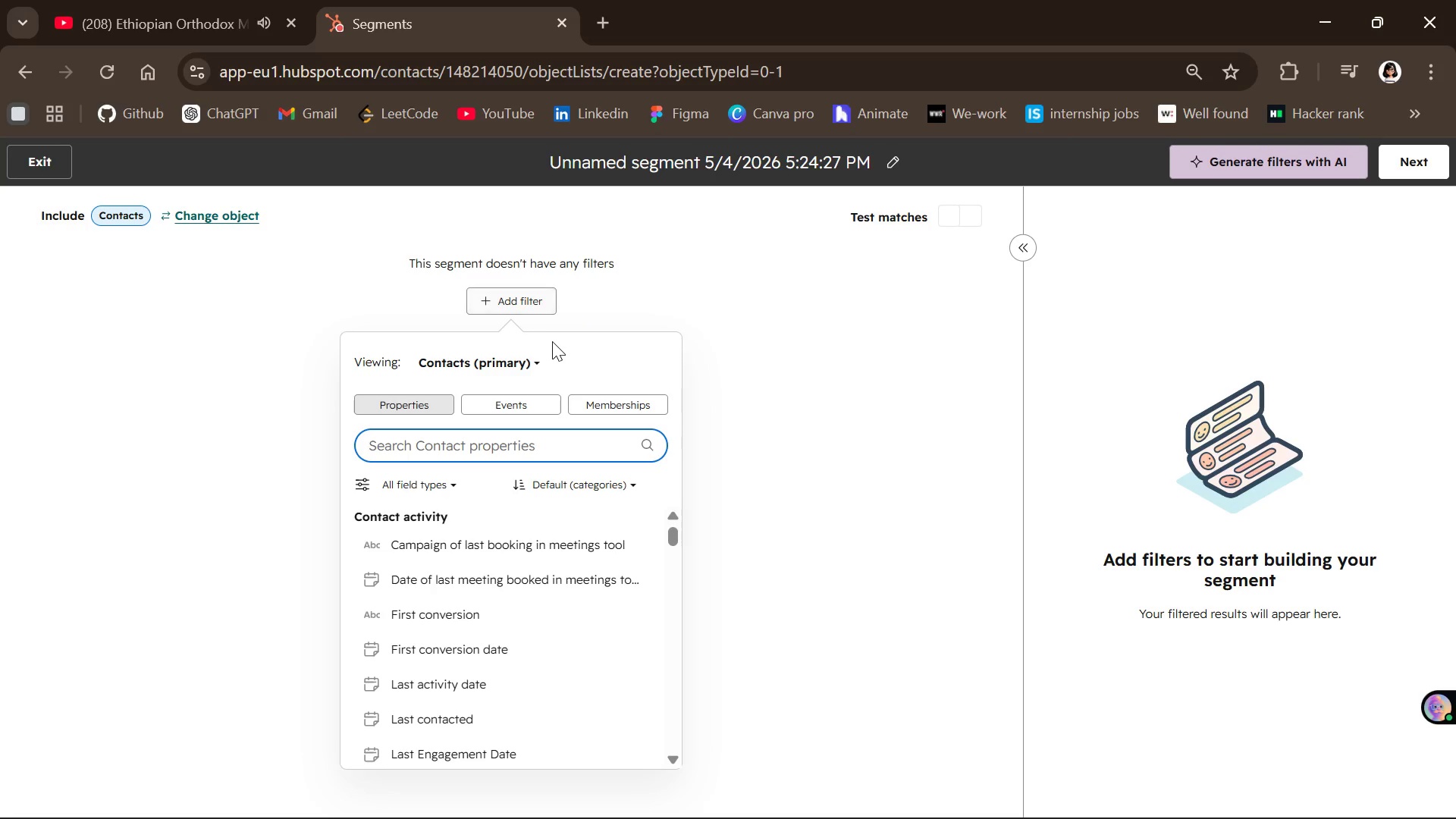 
type(contact )
 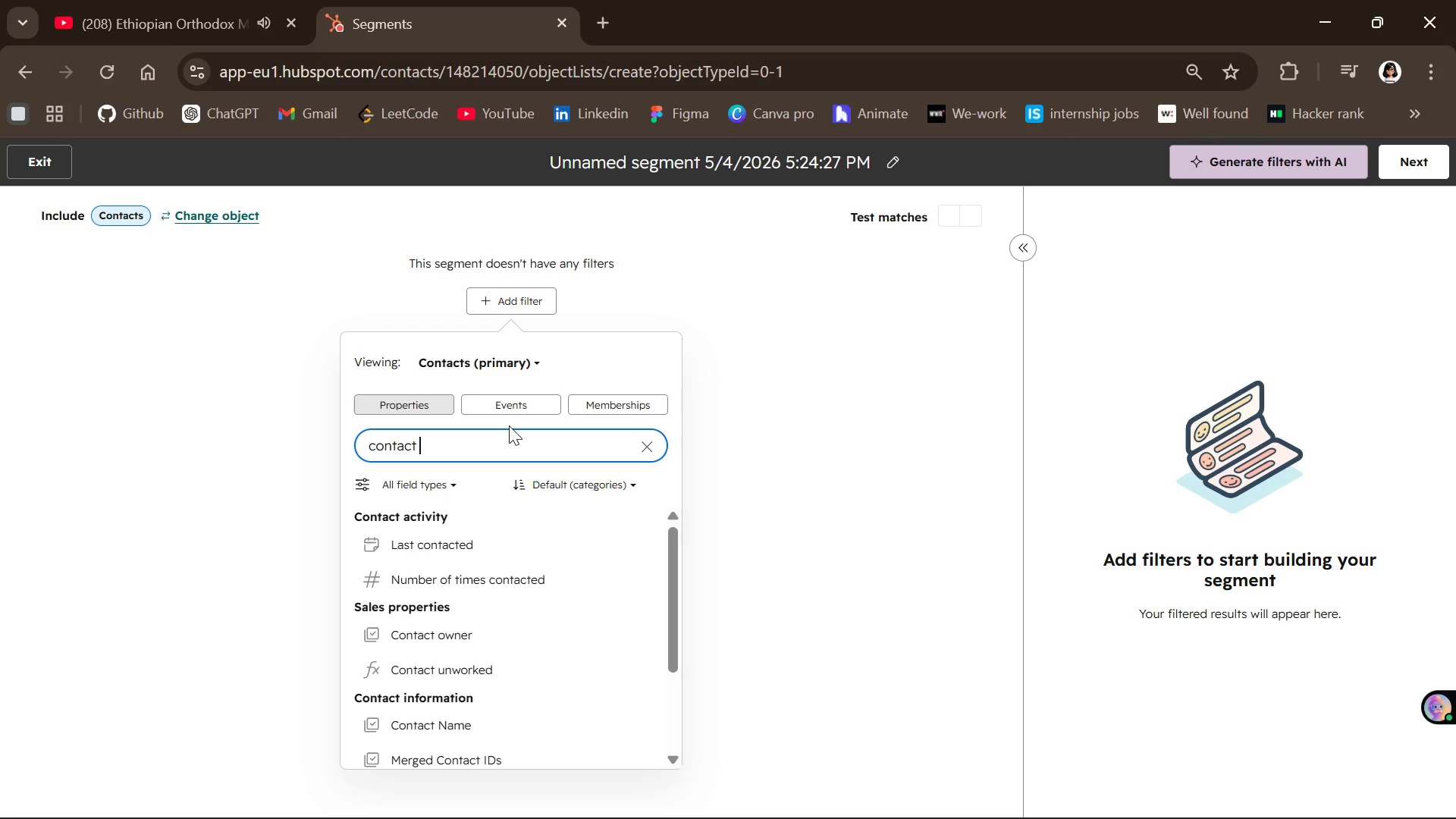 
wait(15.66)
 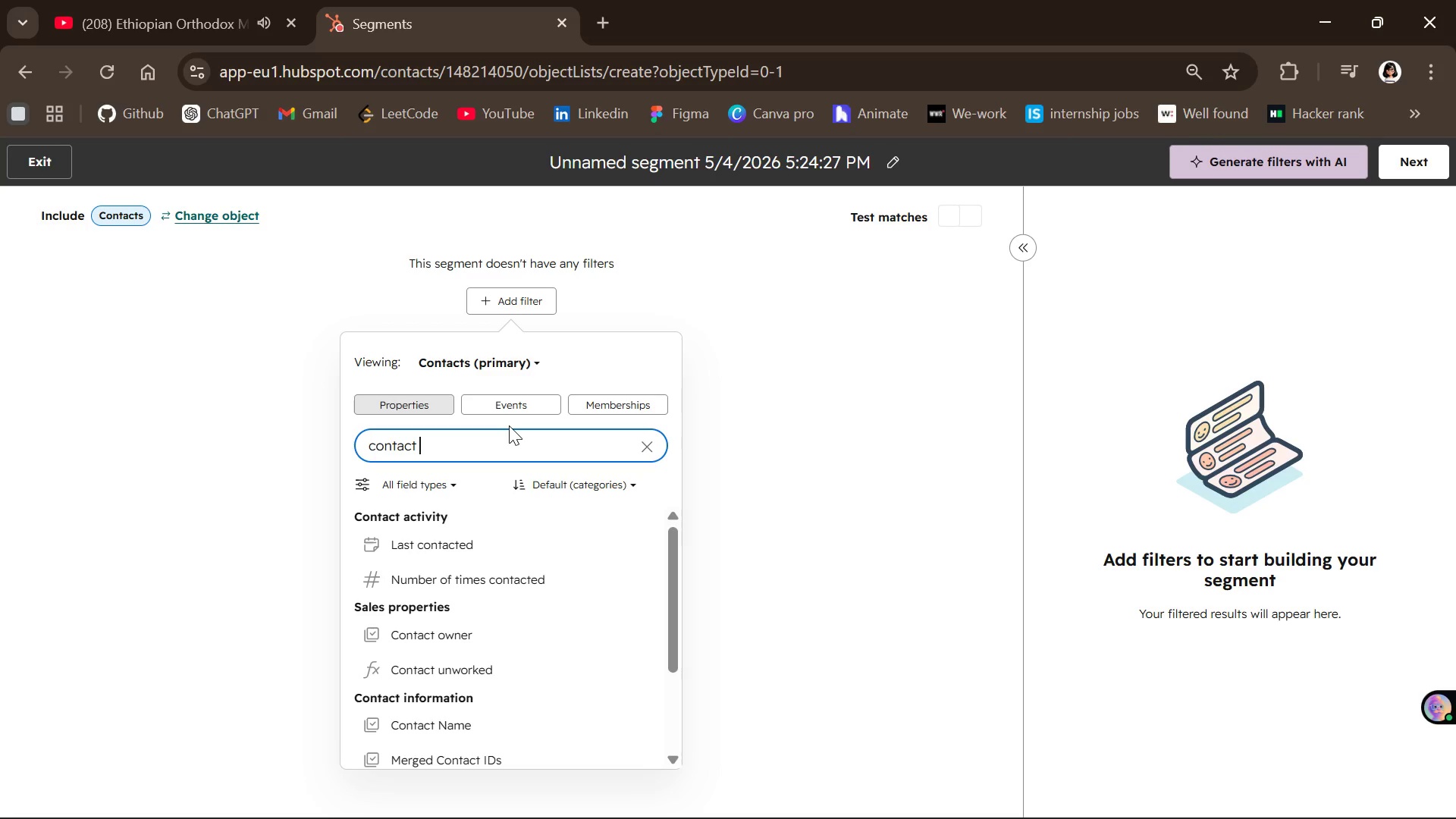 
left_click([472, 362])
 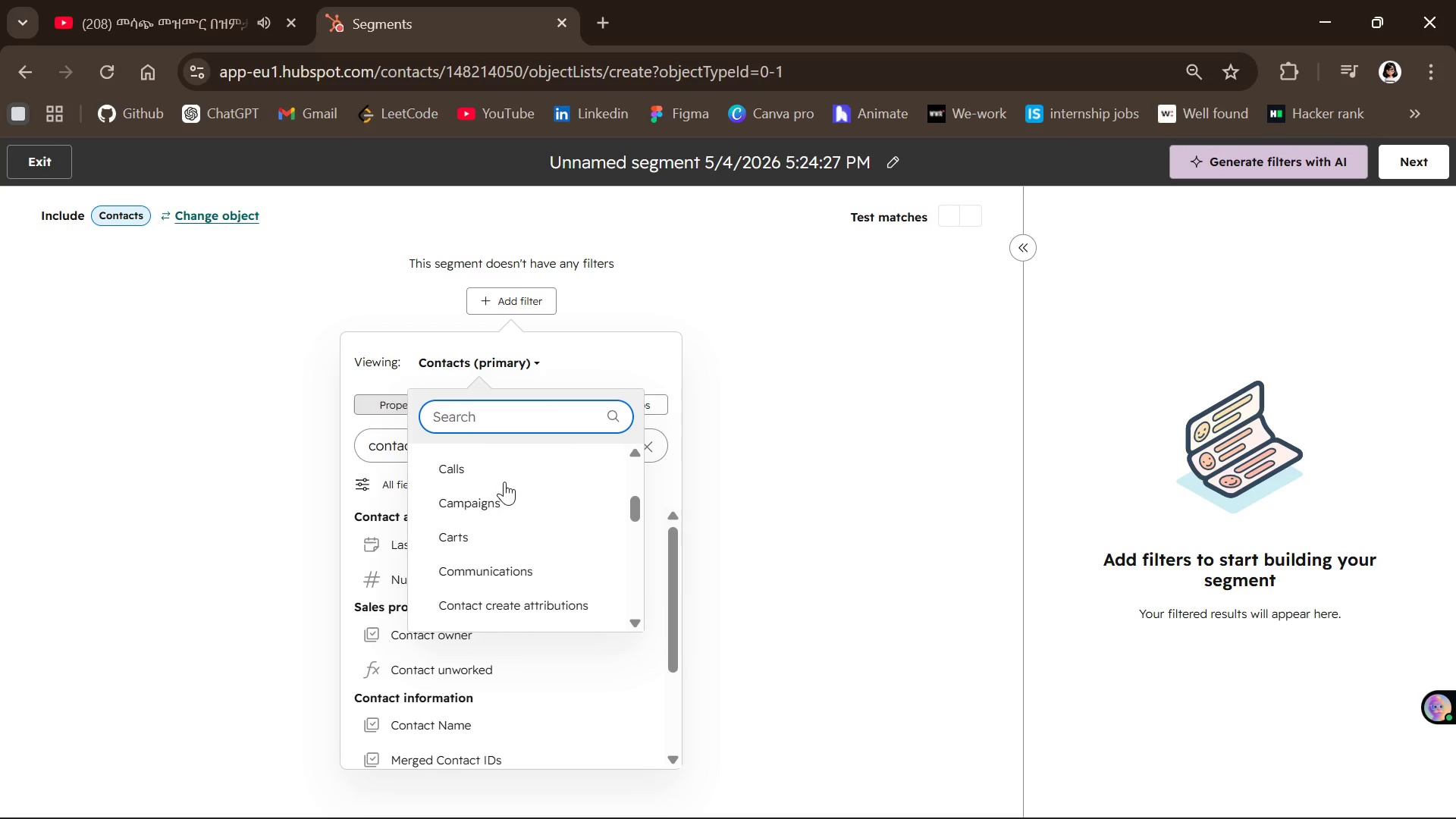 
wait(5.77)
 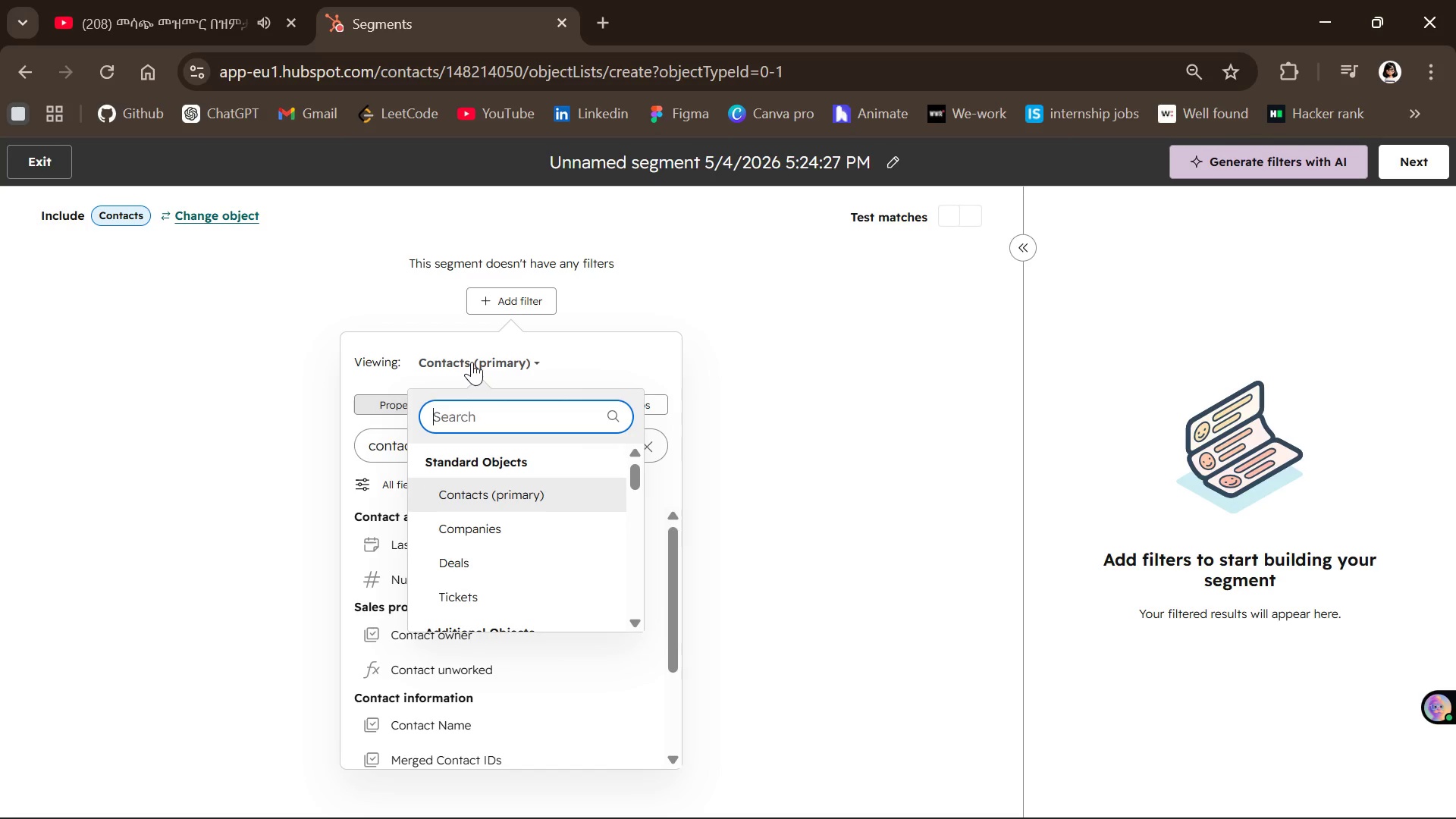 
left_click([784, 406])
 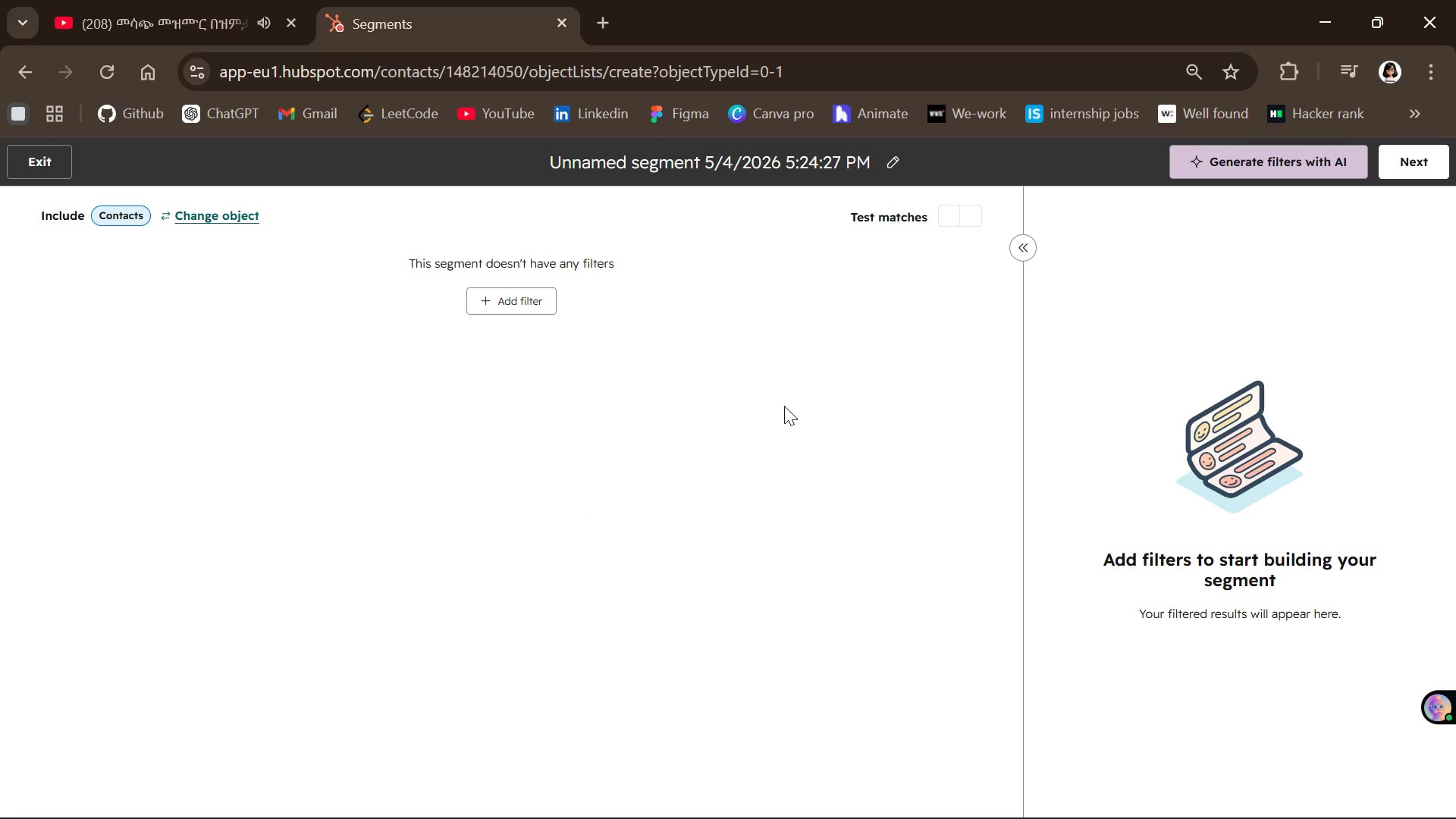 
left_click([784, 406])
 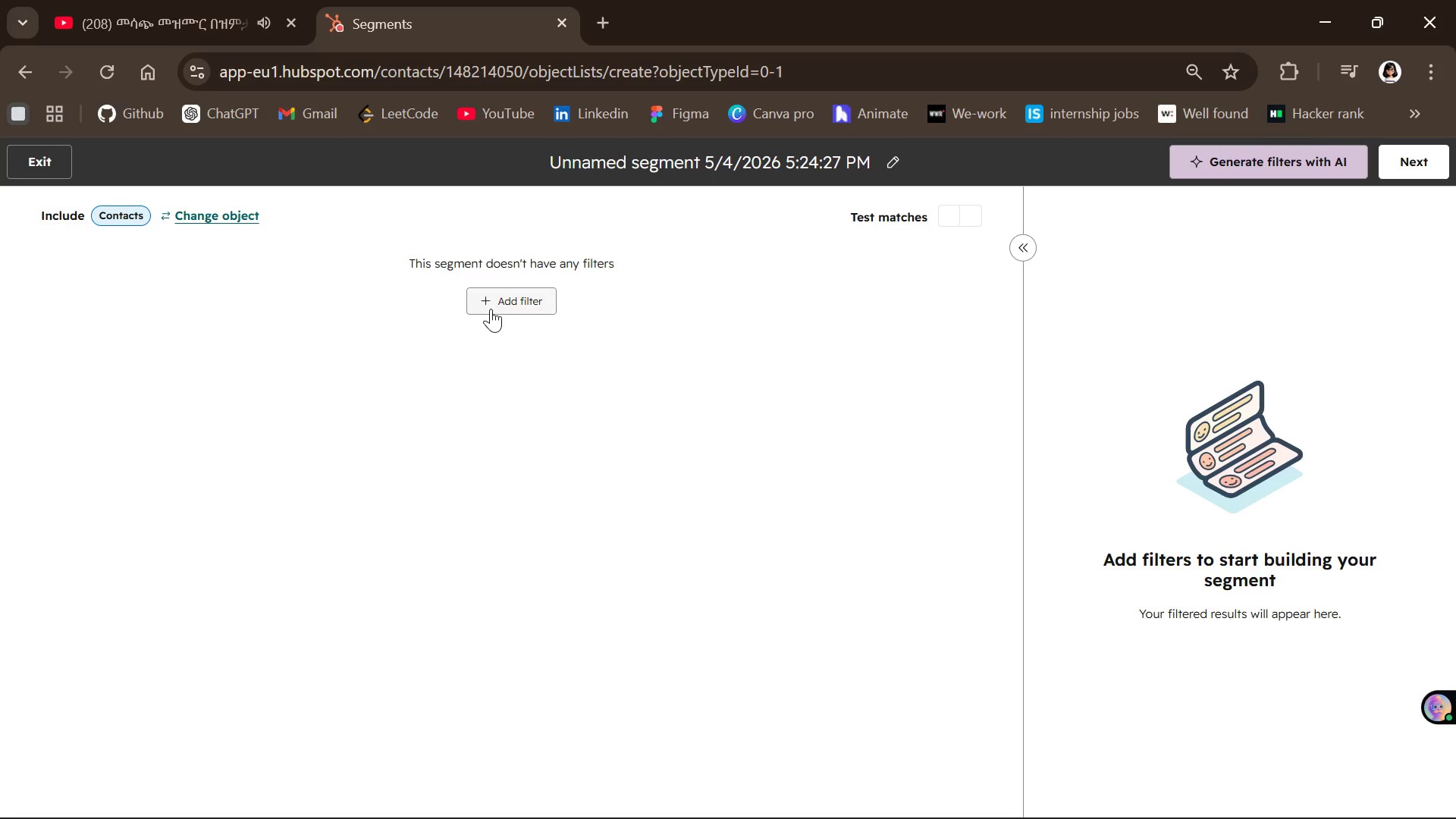 
left_click([491, 309])
 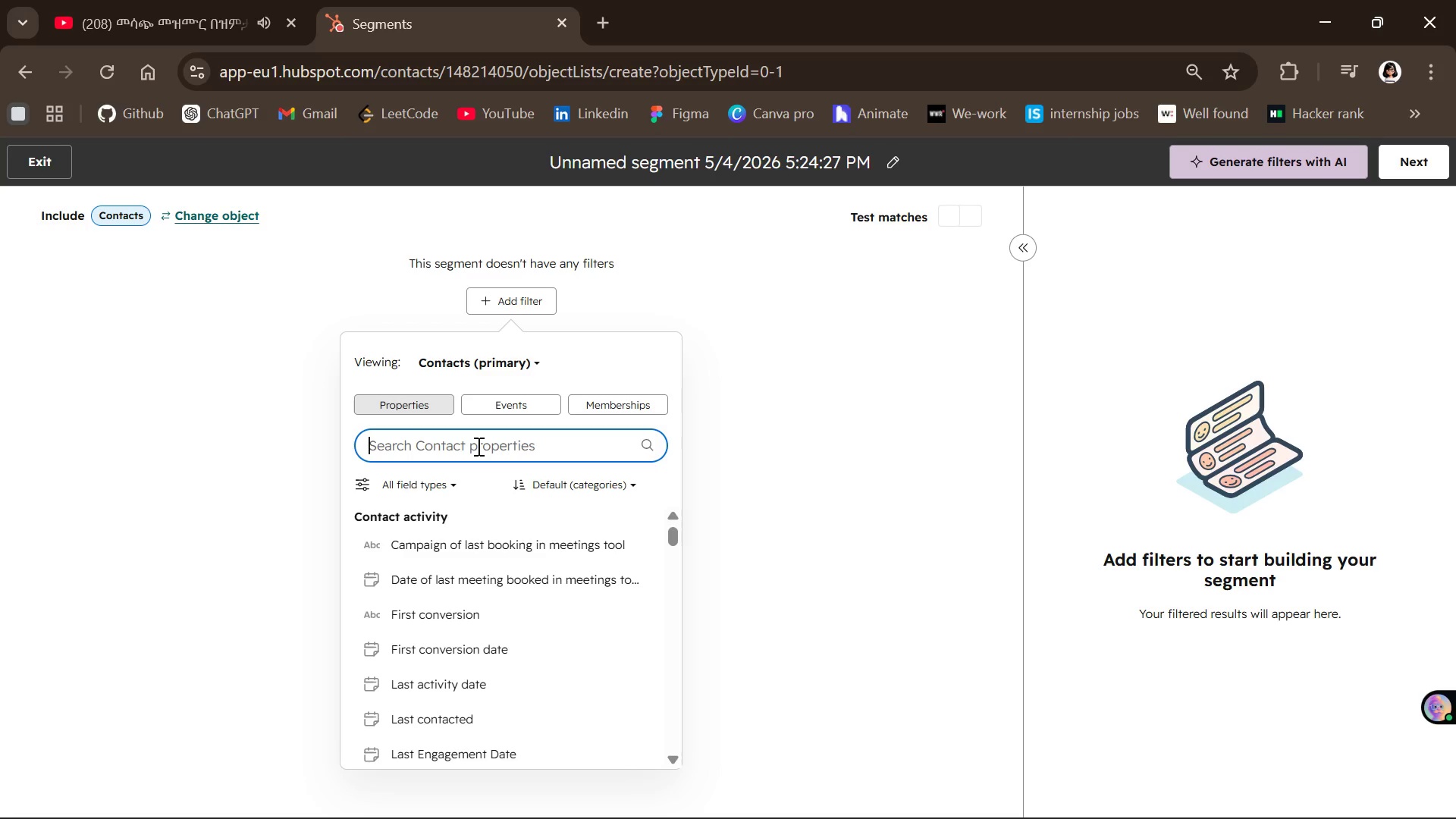 
type(Days)
 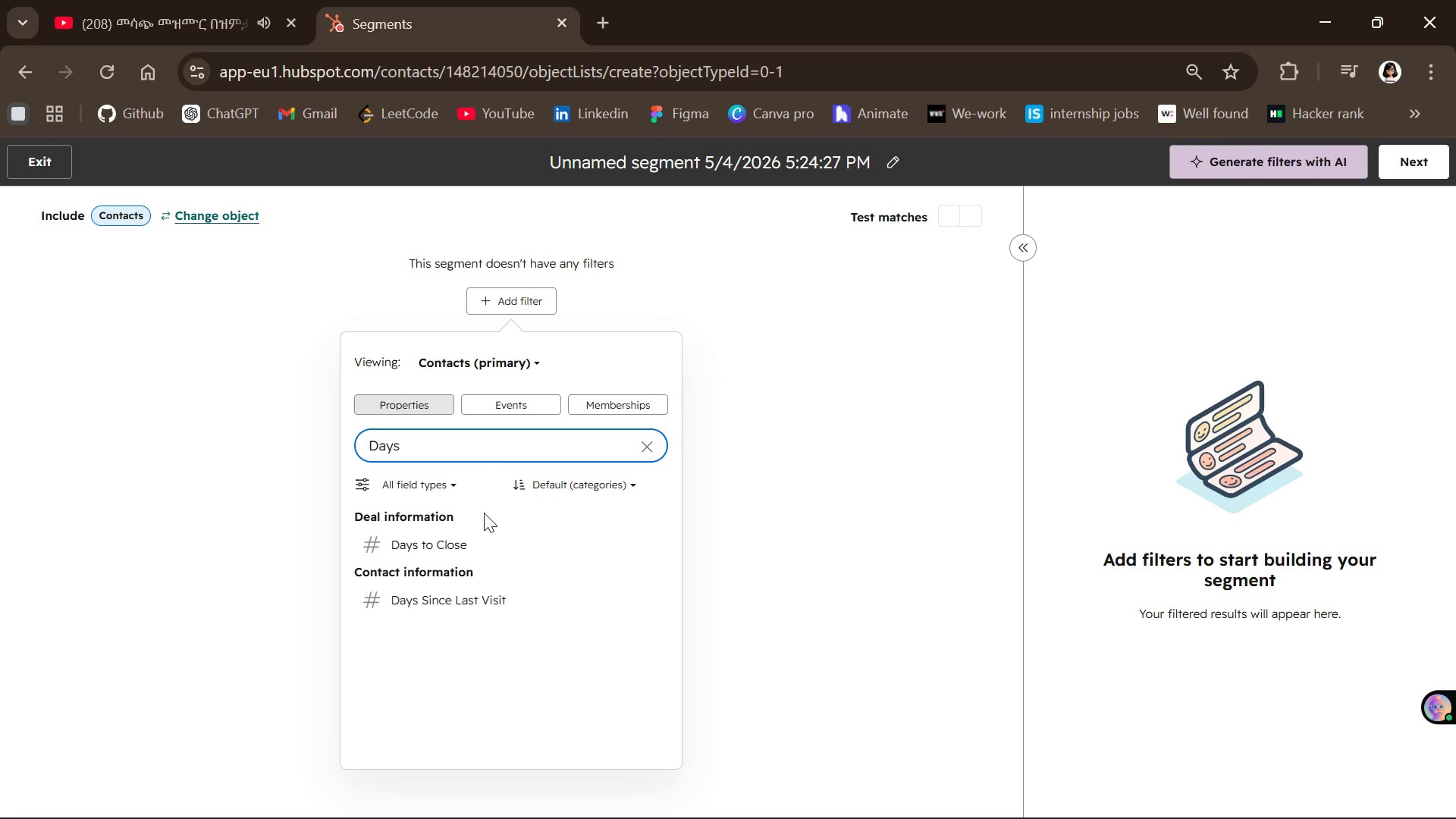 
left_click([476, 597])
 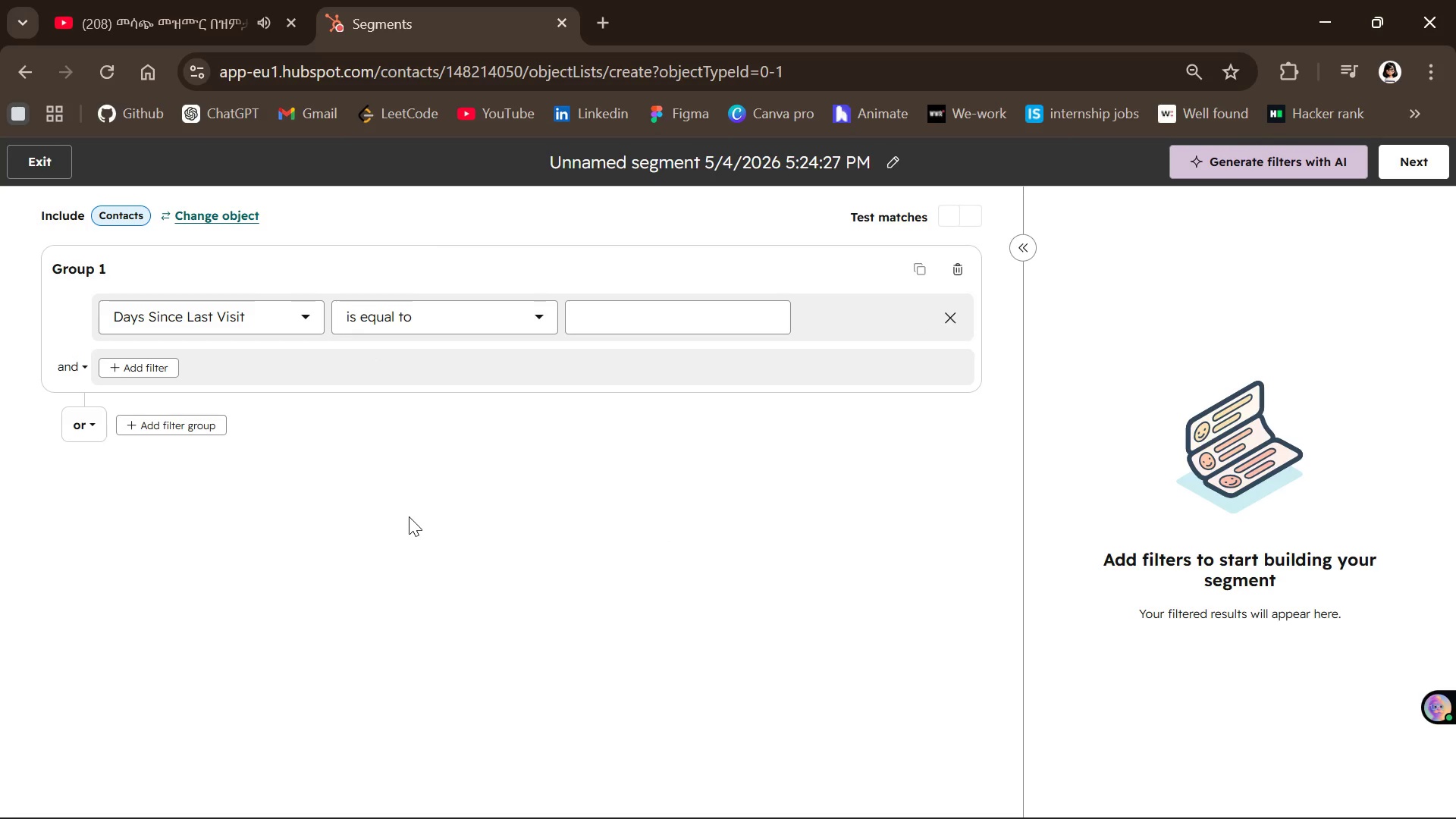 
left_click([388, 322])
 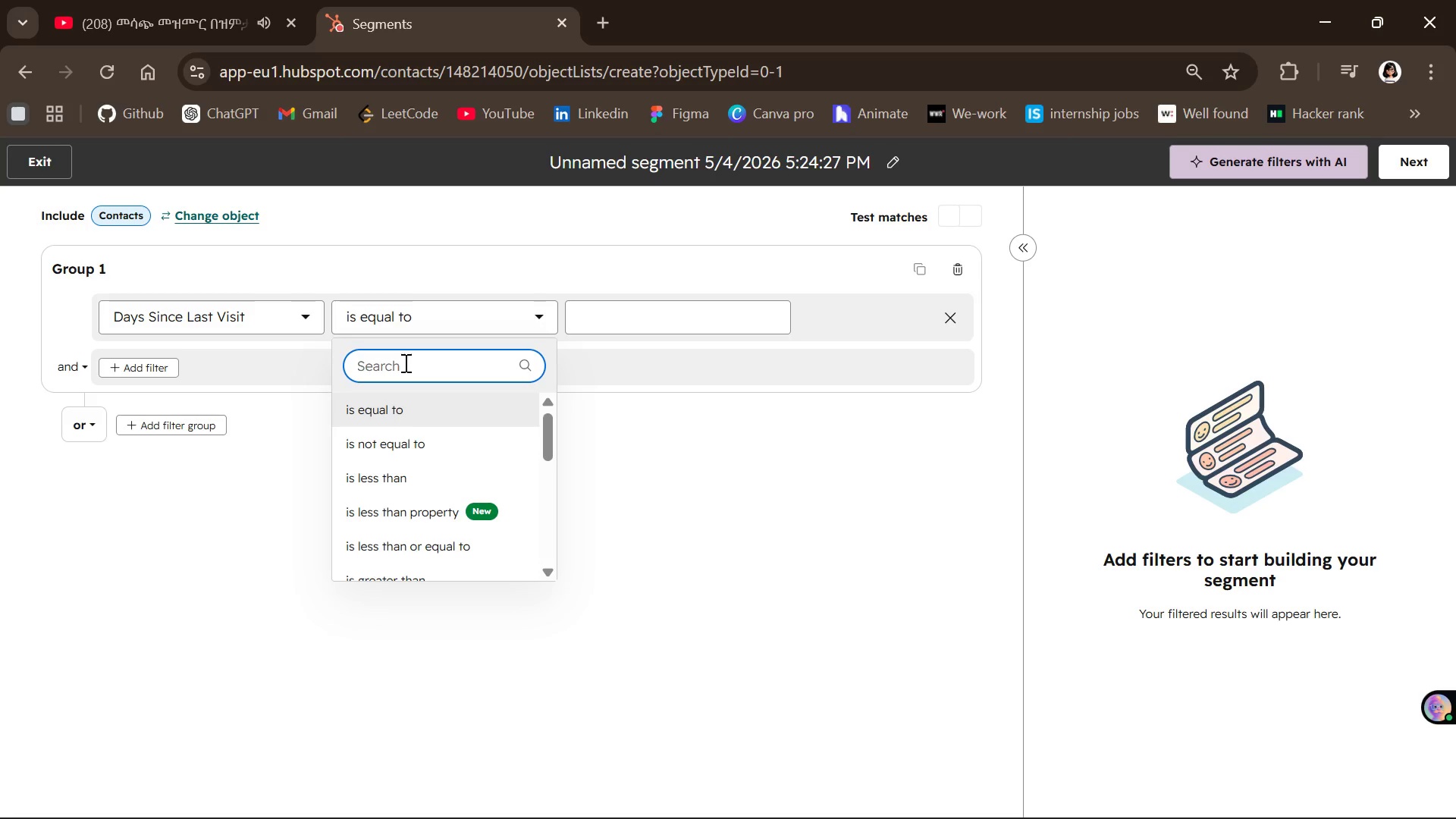 
key(I)
 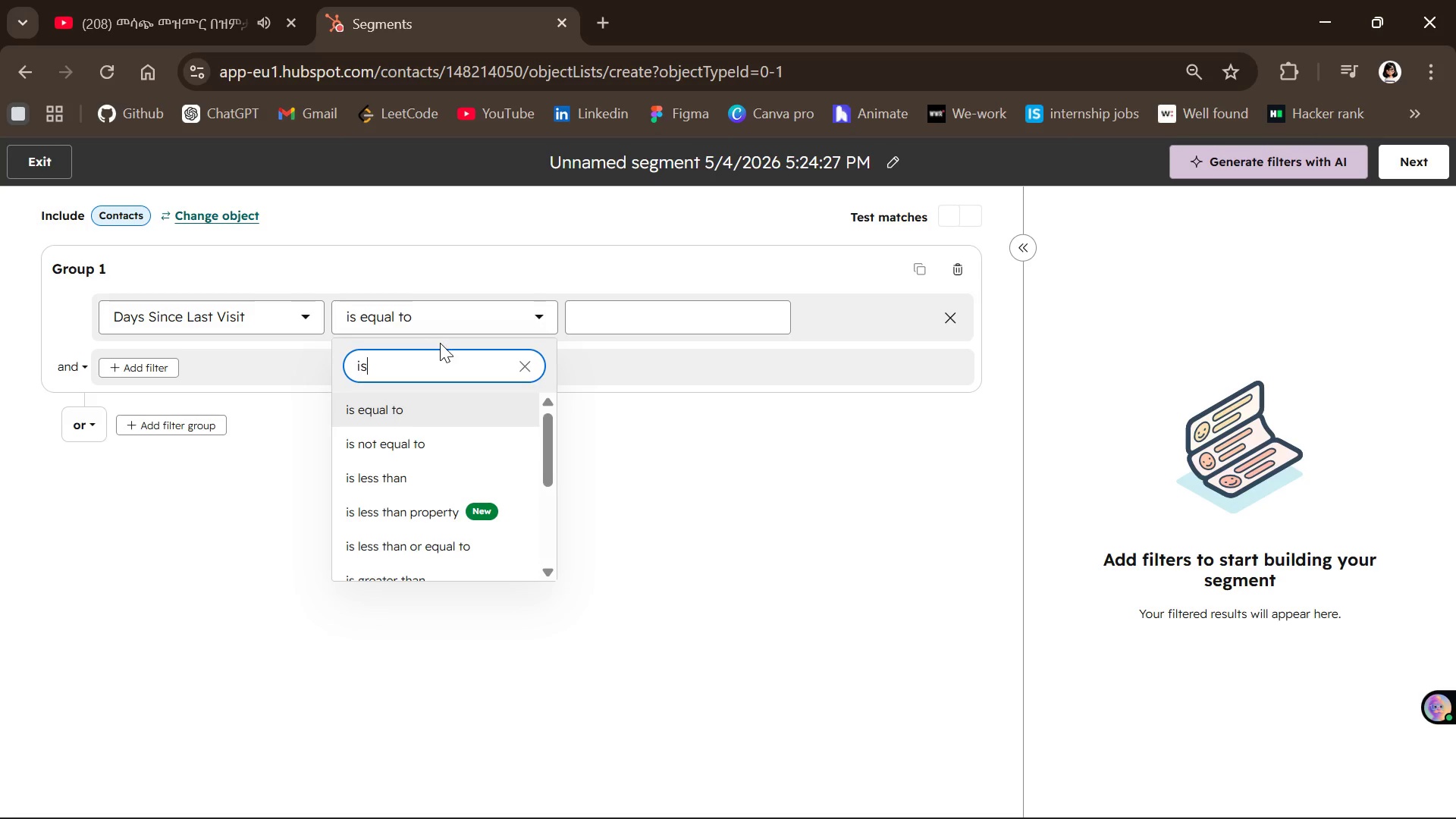 
type(s gr)
 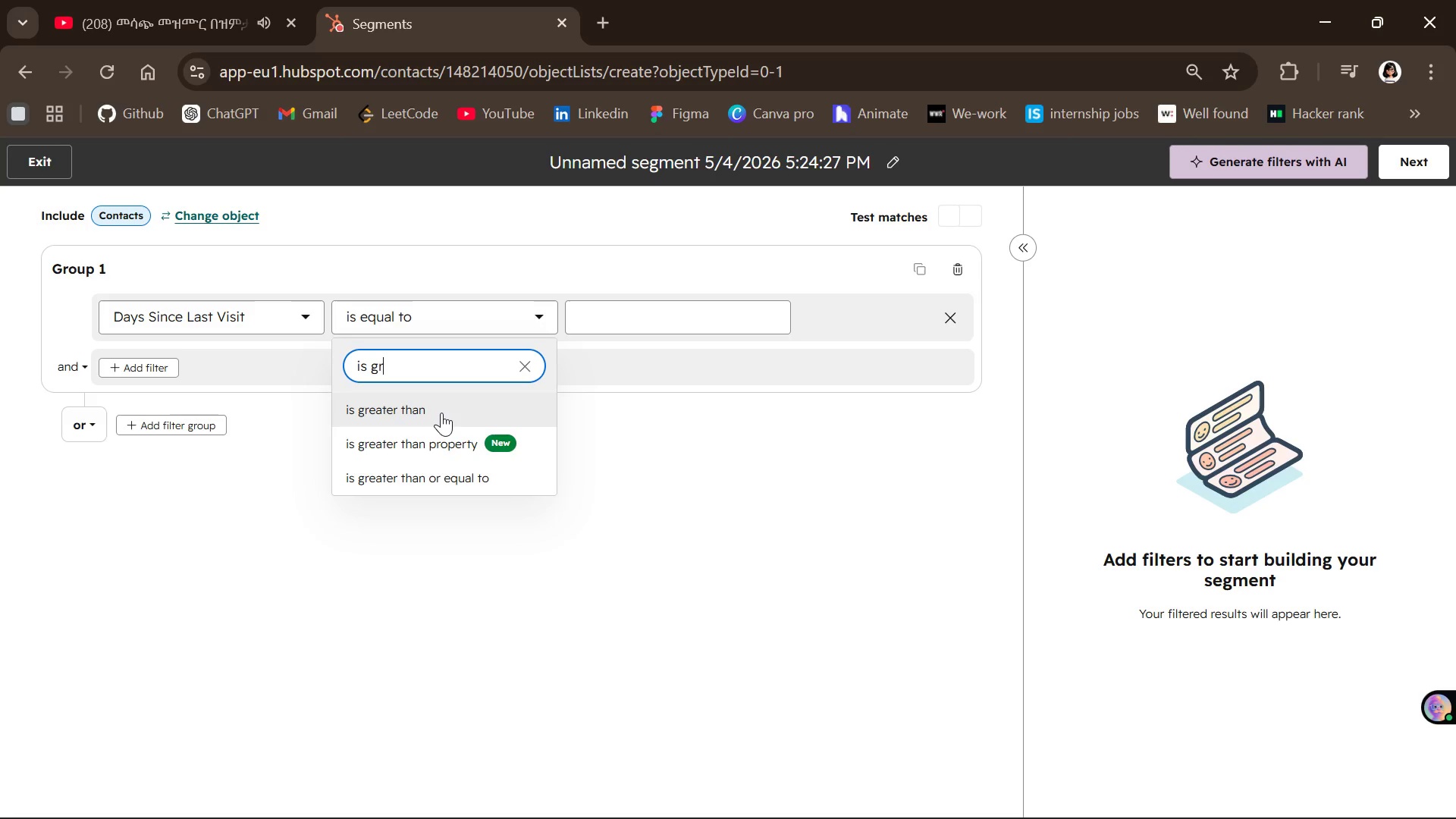 
left_click([441, 413])
 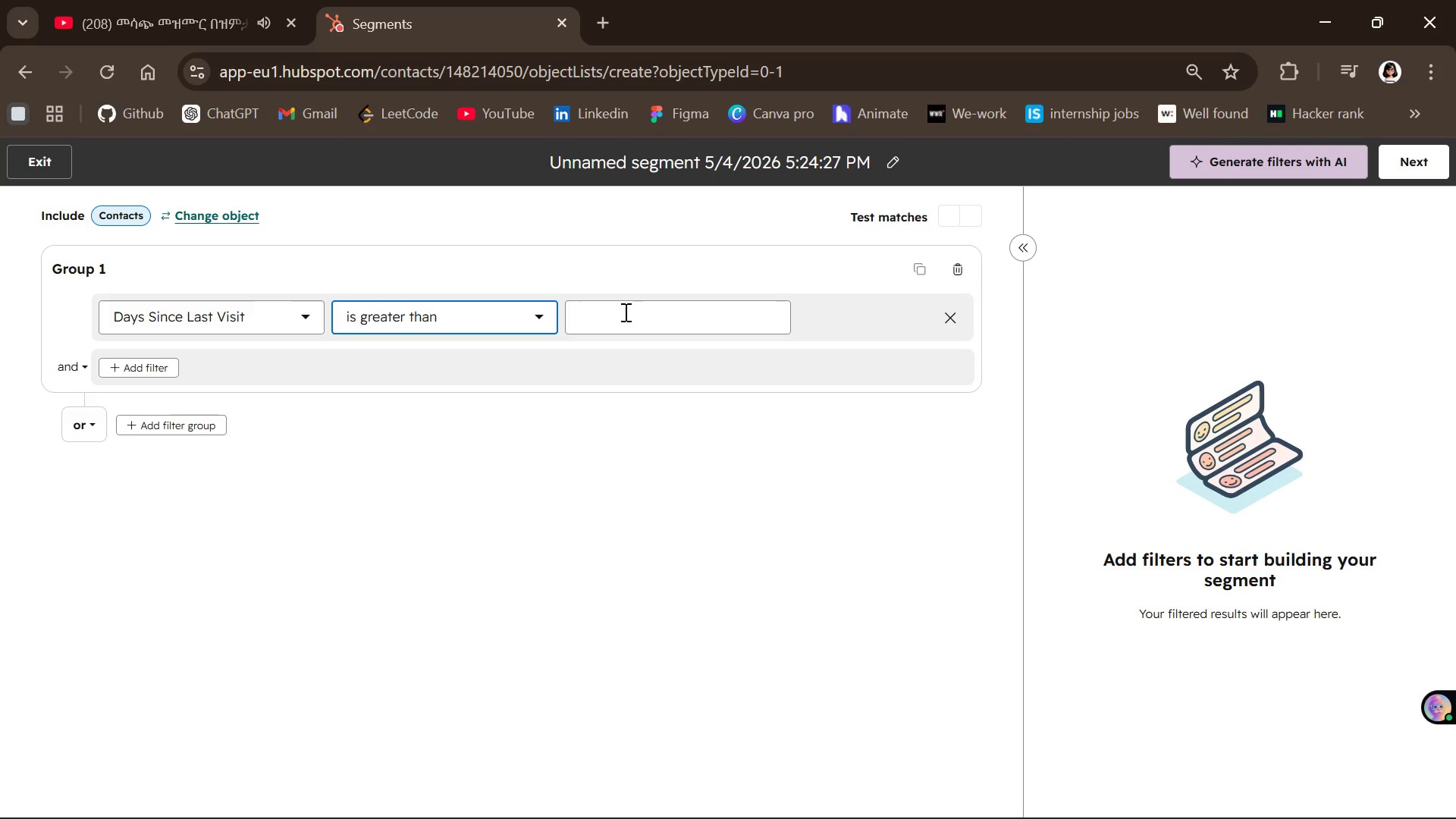 
left_click([622, 316])
 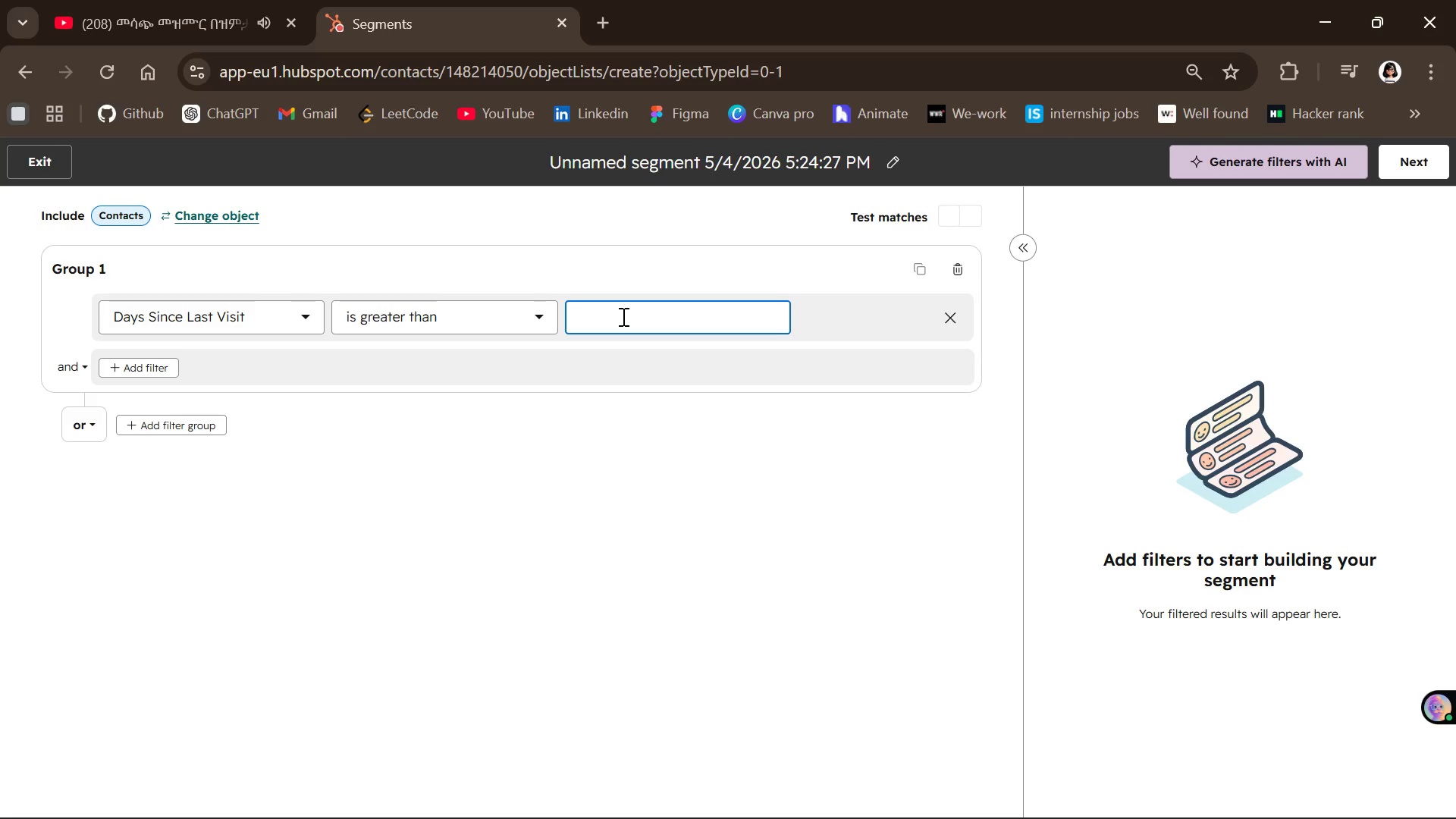 
type(180)
 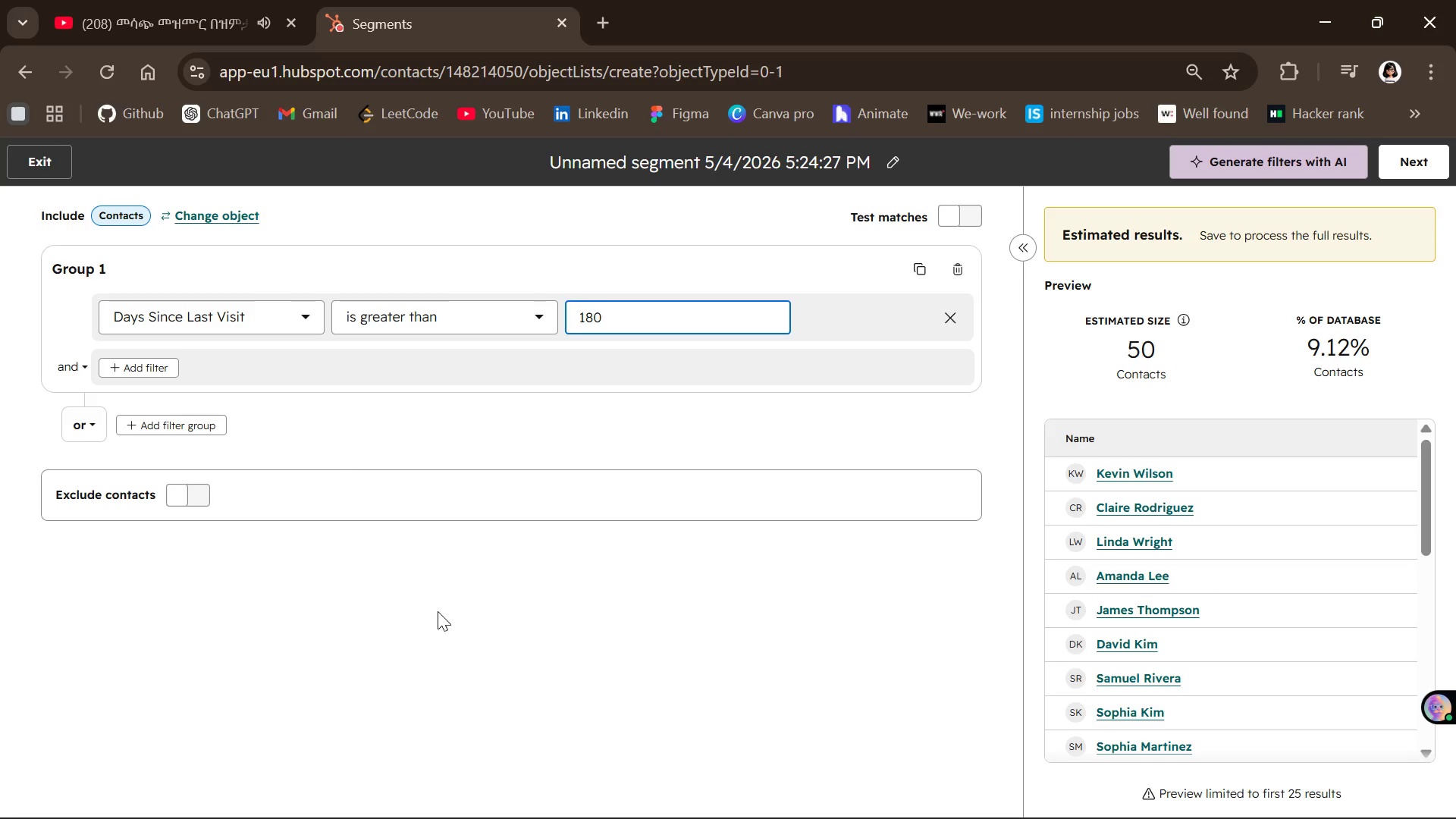 
wait(21.59)
 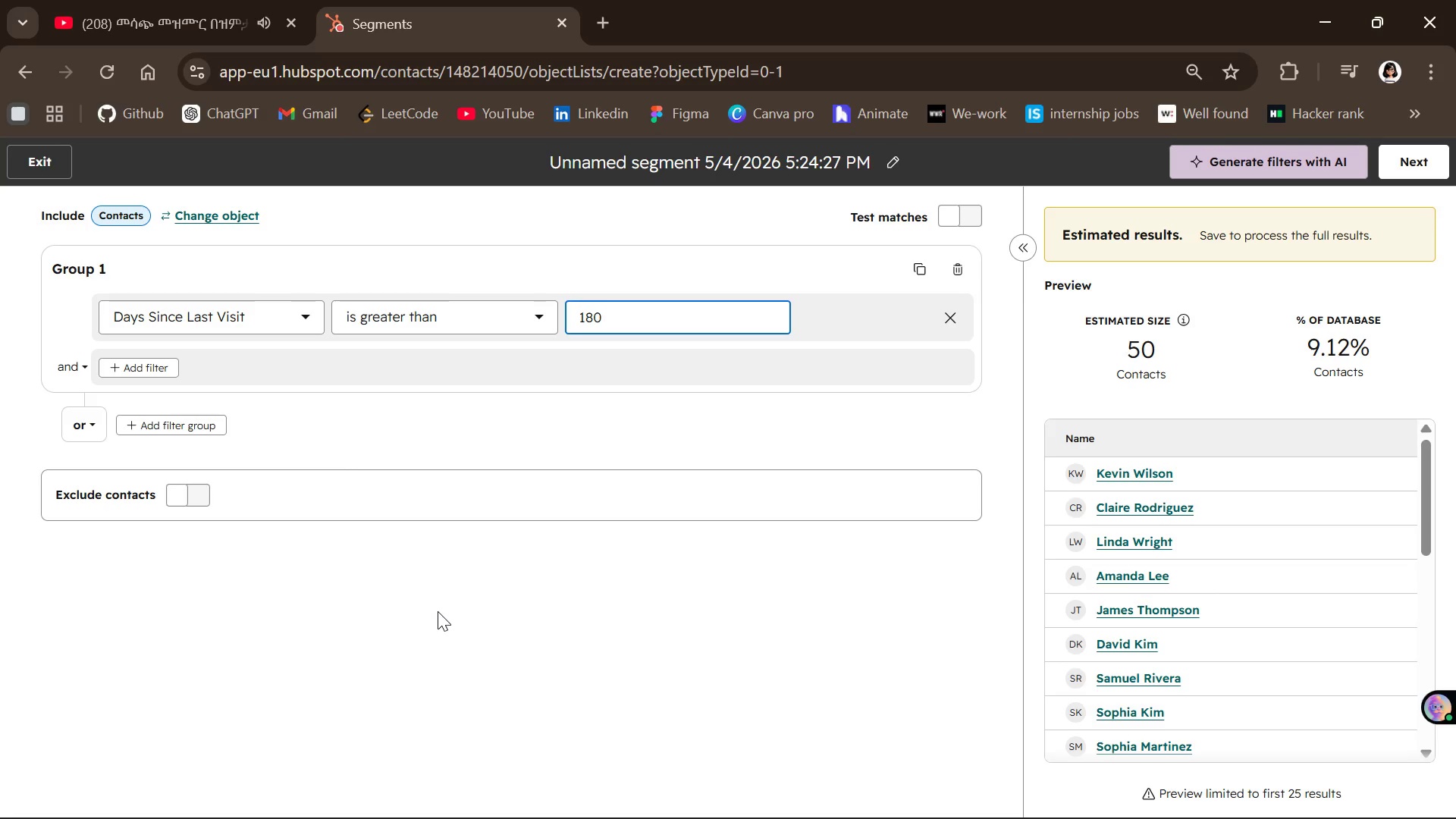 
left_click([150, 426])
 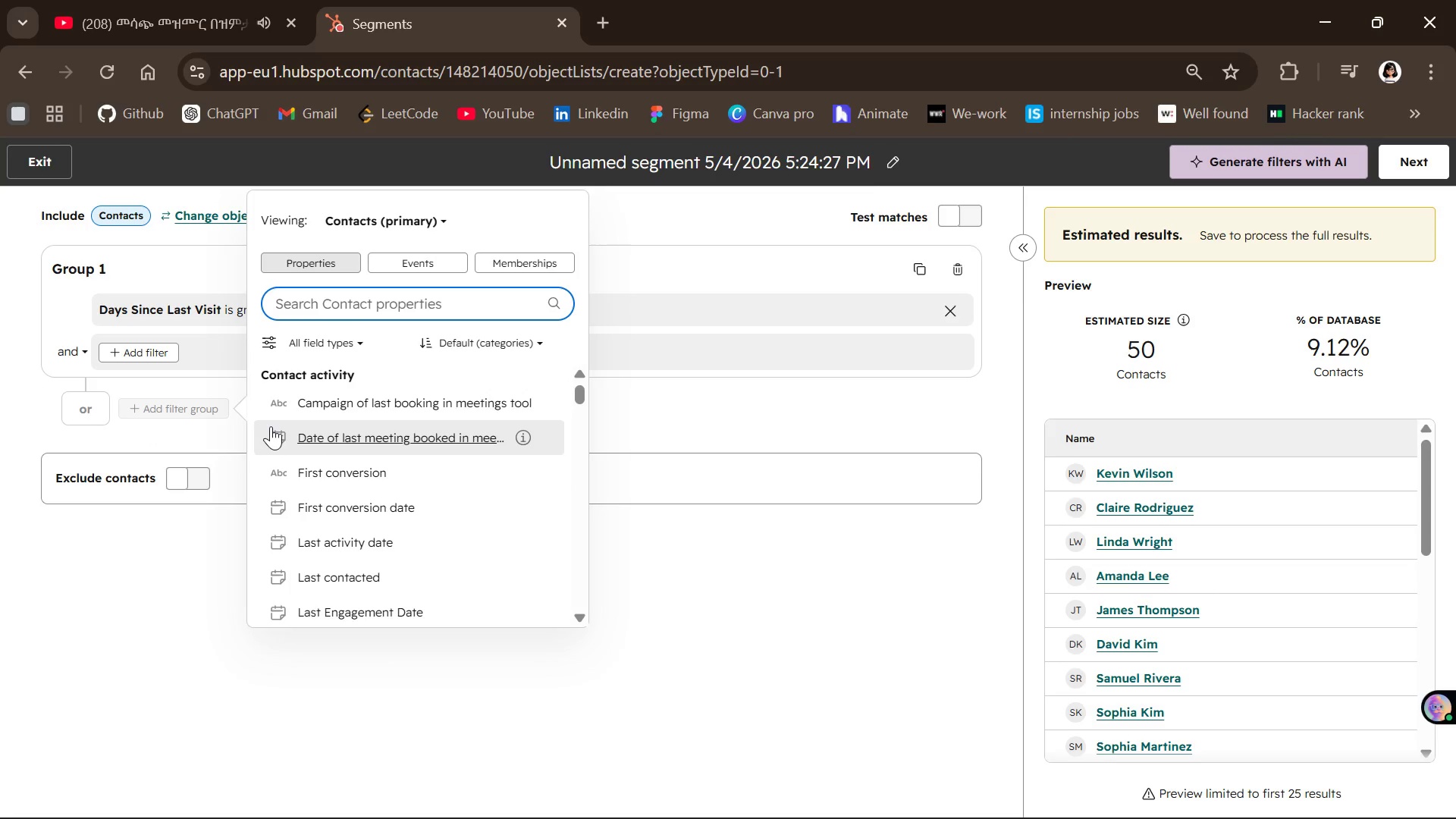 
wait(6.0)
 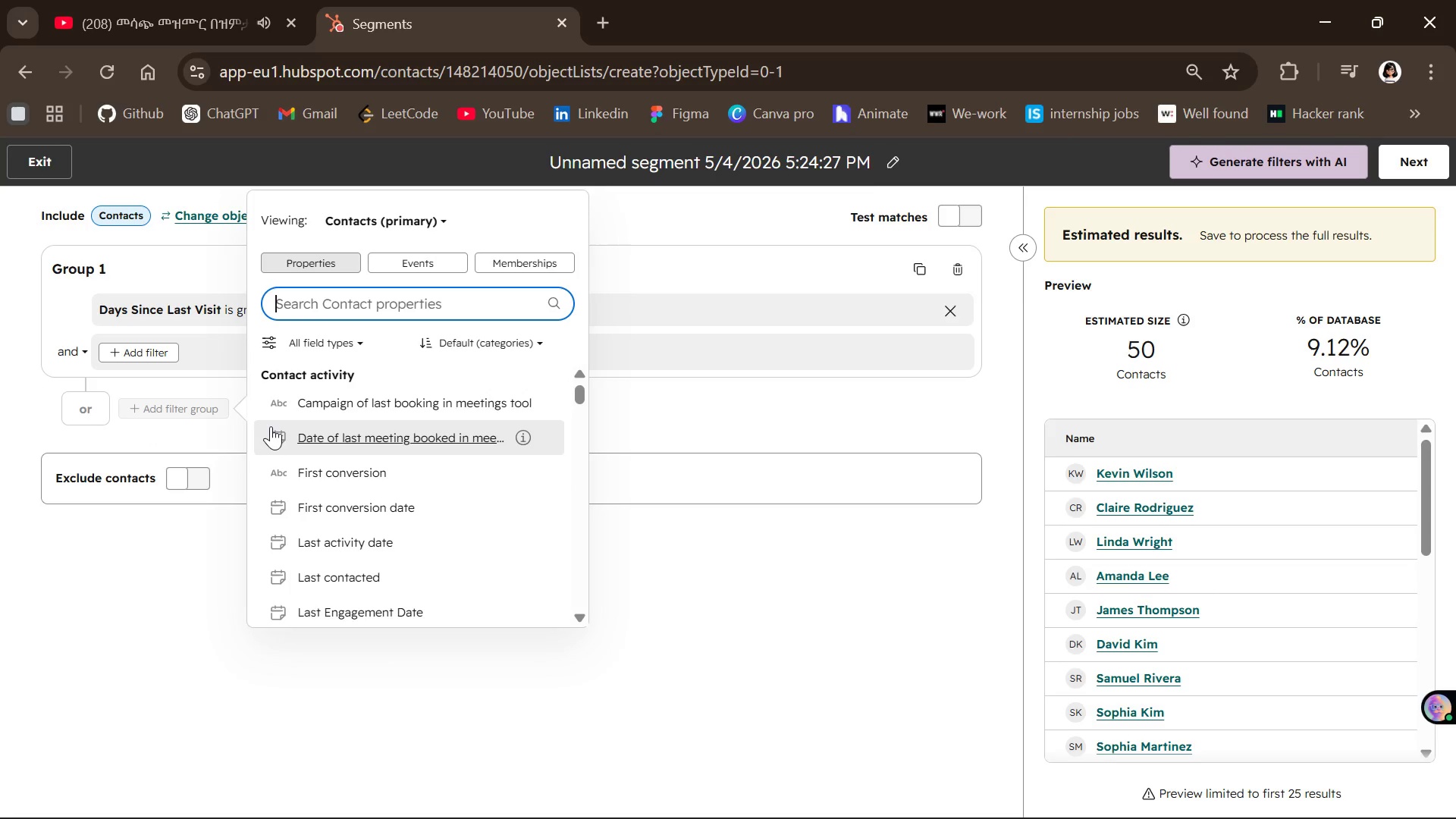 
type(Email is )
 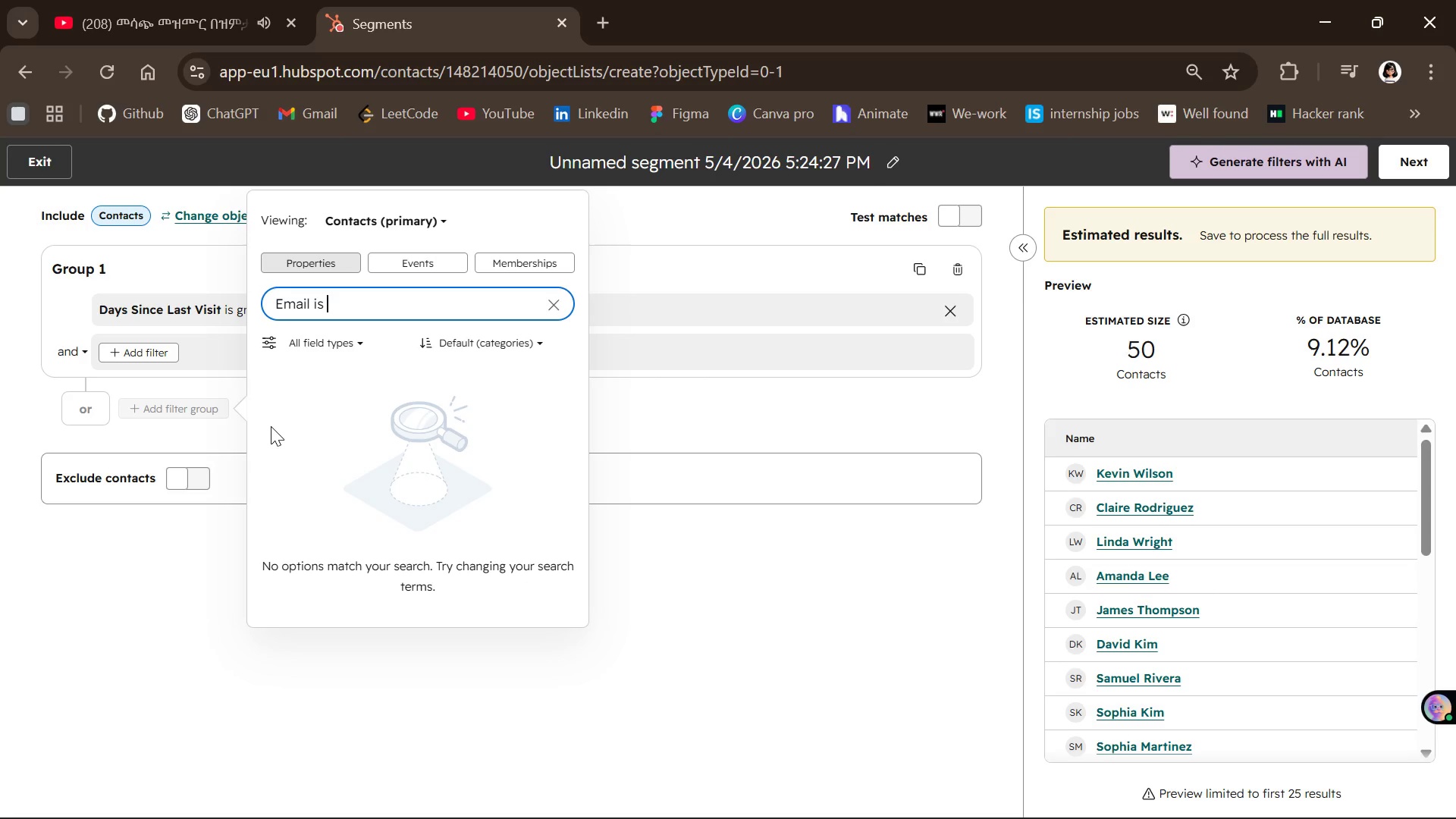 
wait(22.3)
 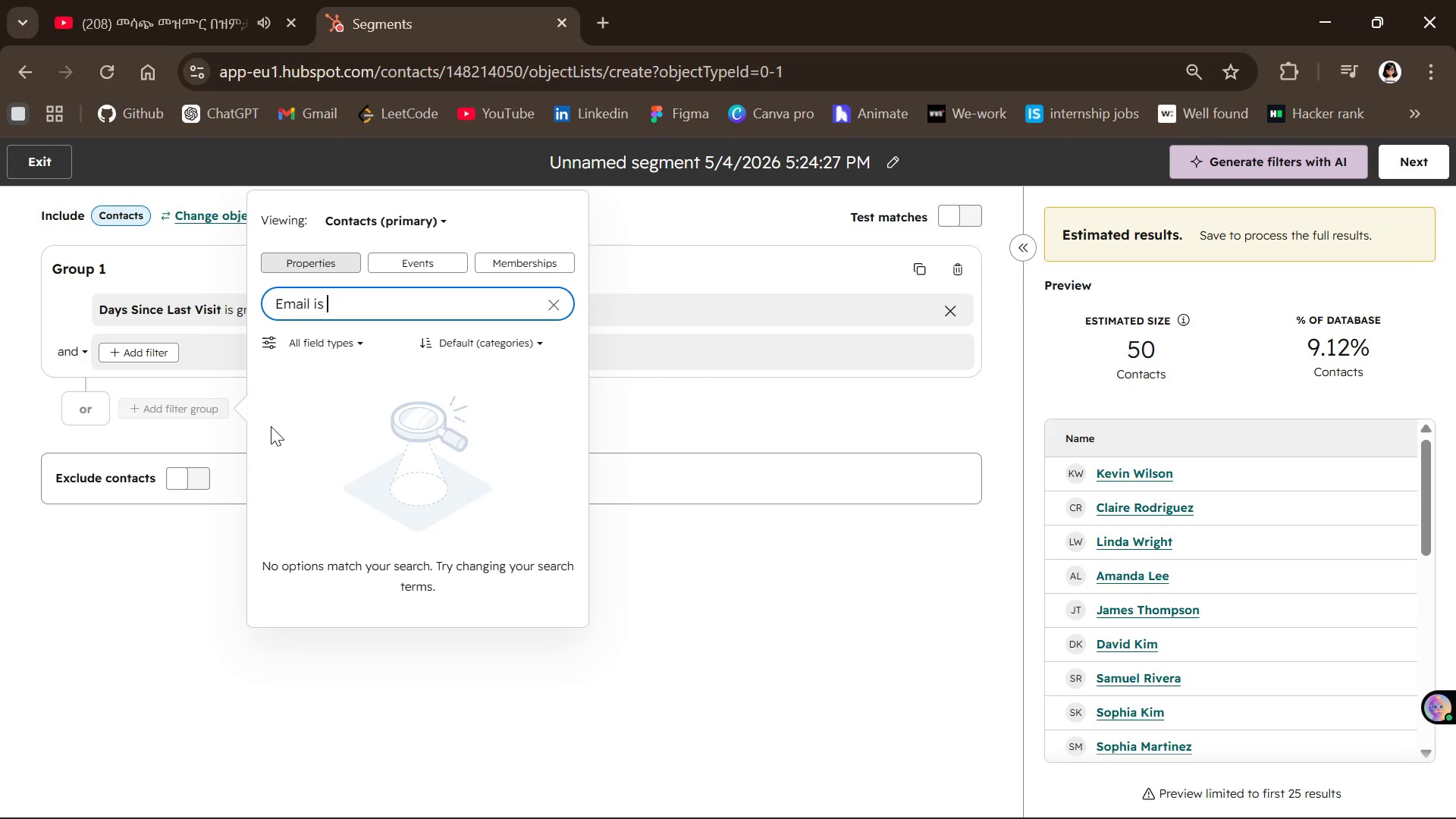 
left_click([328, 257])
 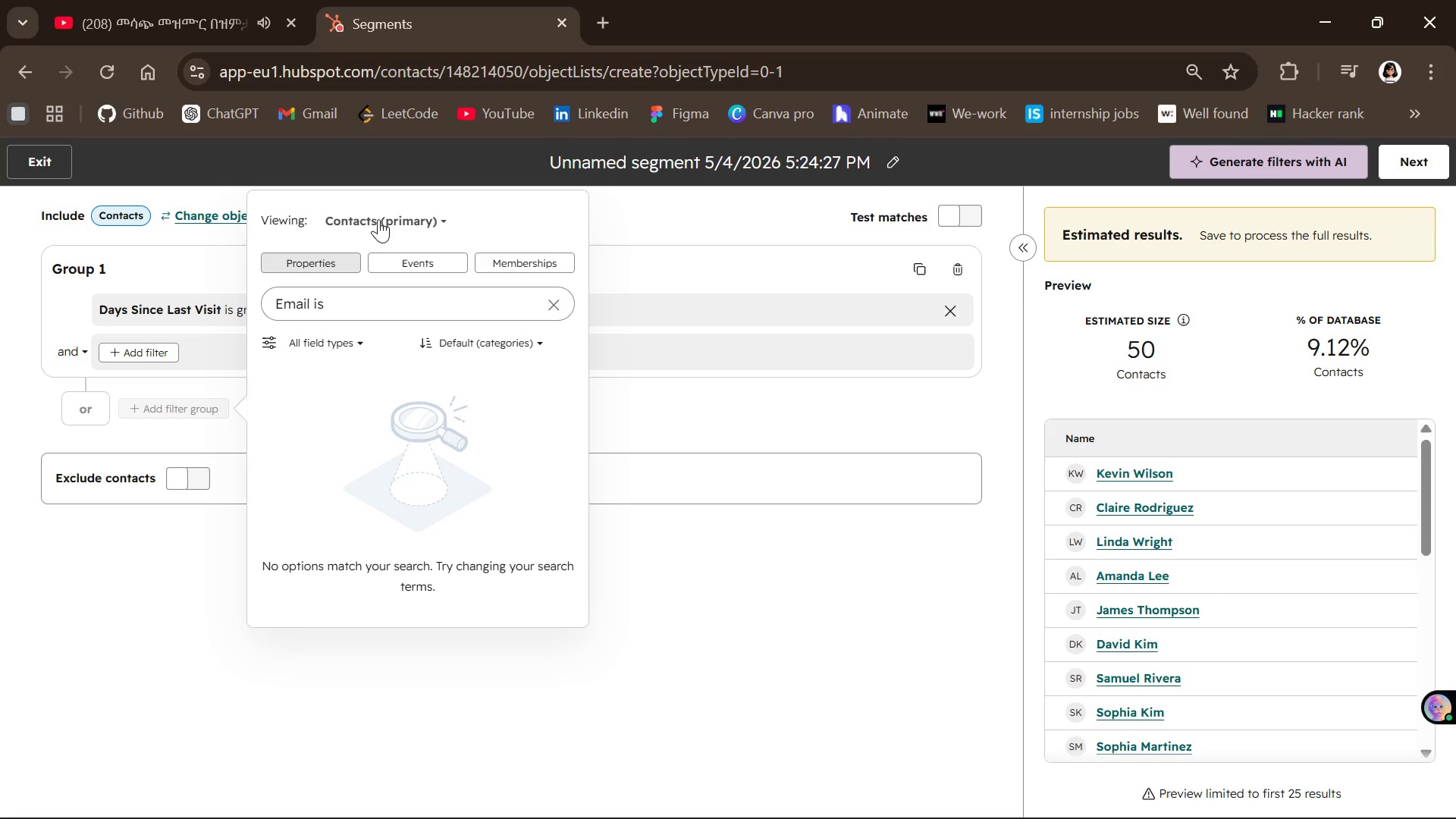 
left_click([379, 218])
 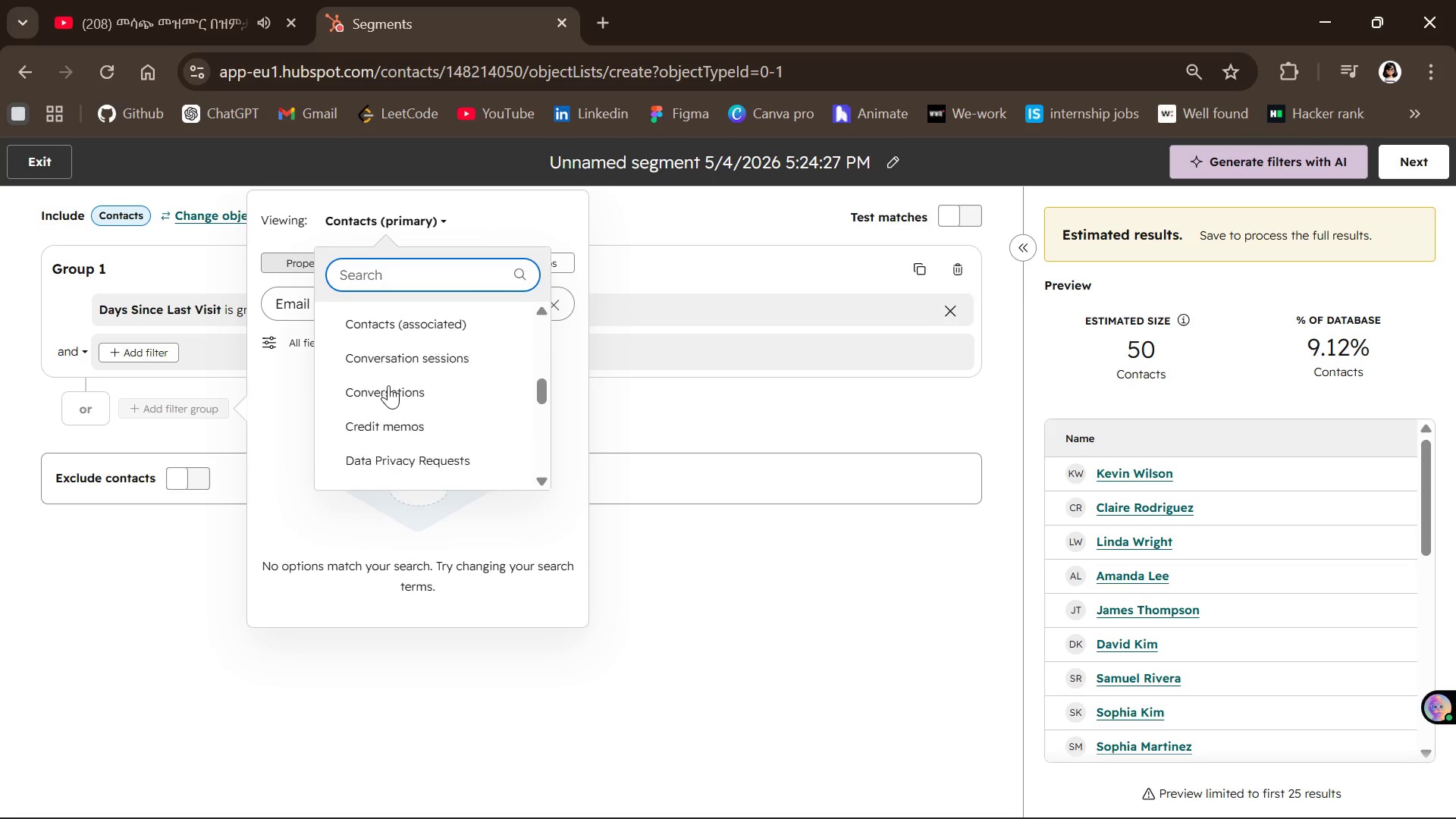 
left_click([371, 422])
 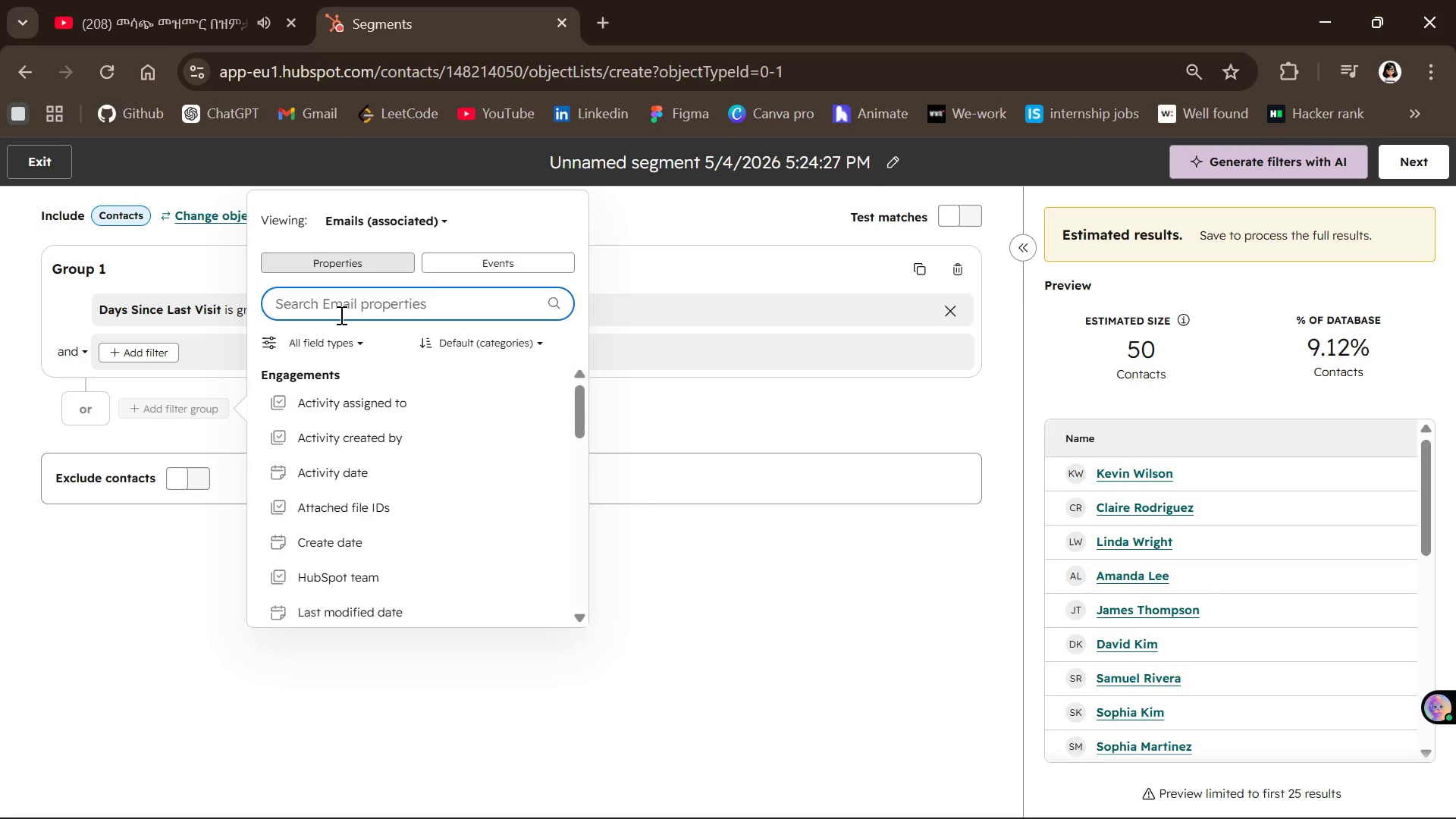 
type(Email is known)
 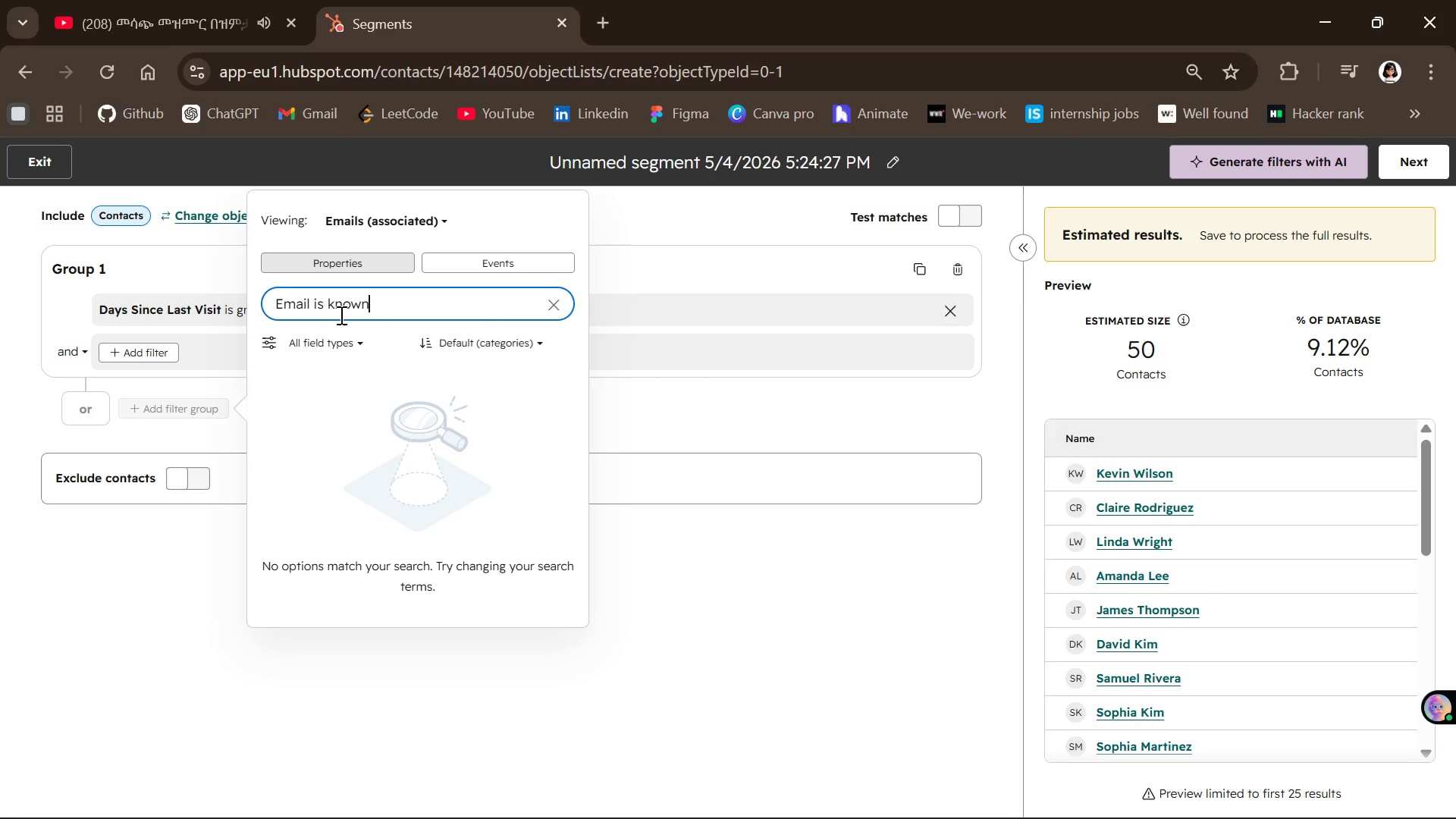 
wait(5.83)
 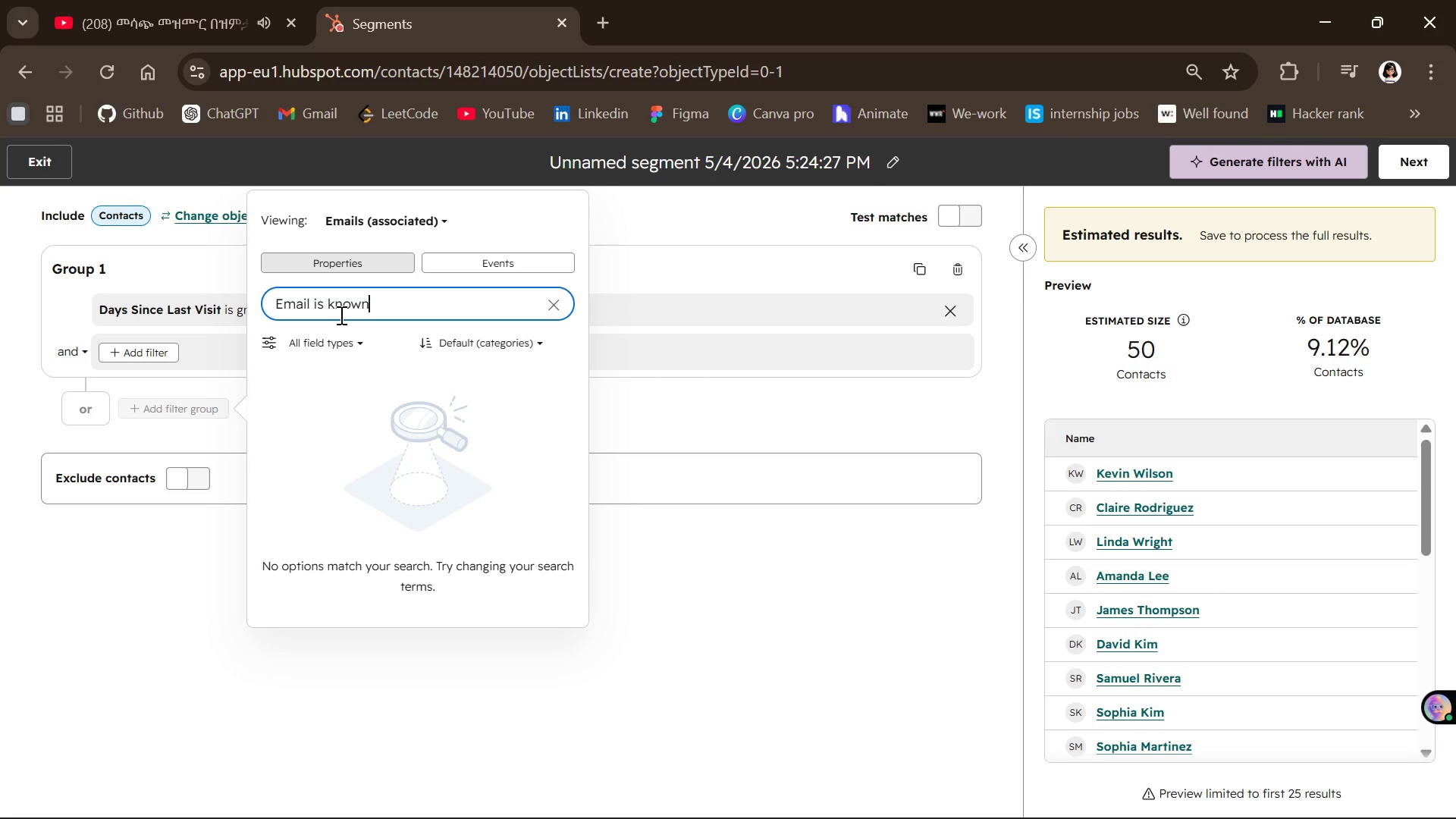 
left_click([407, 220])
 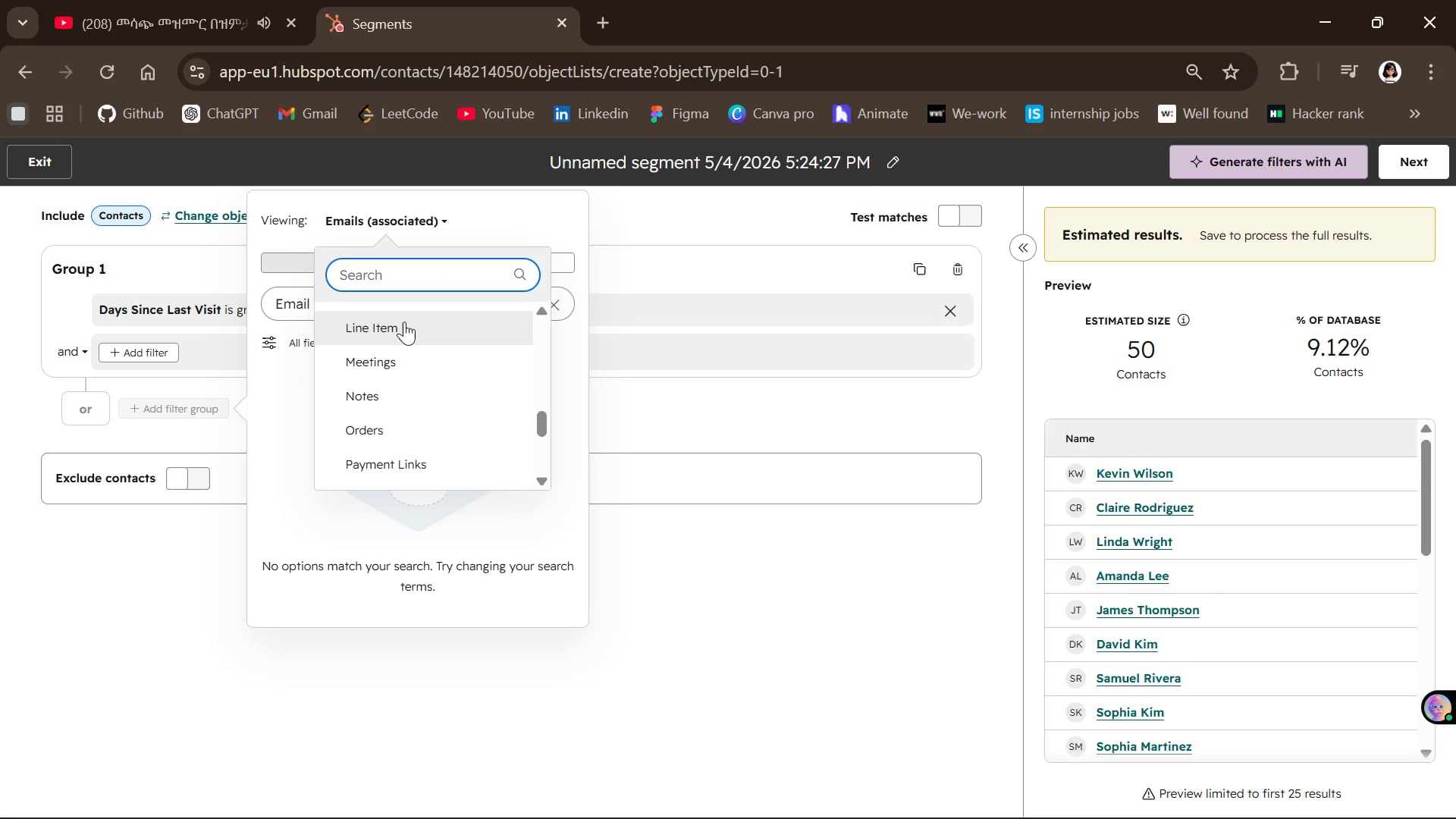 
type(Email)
 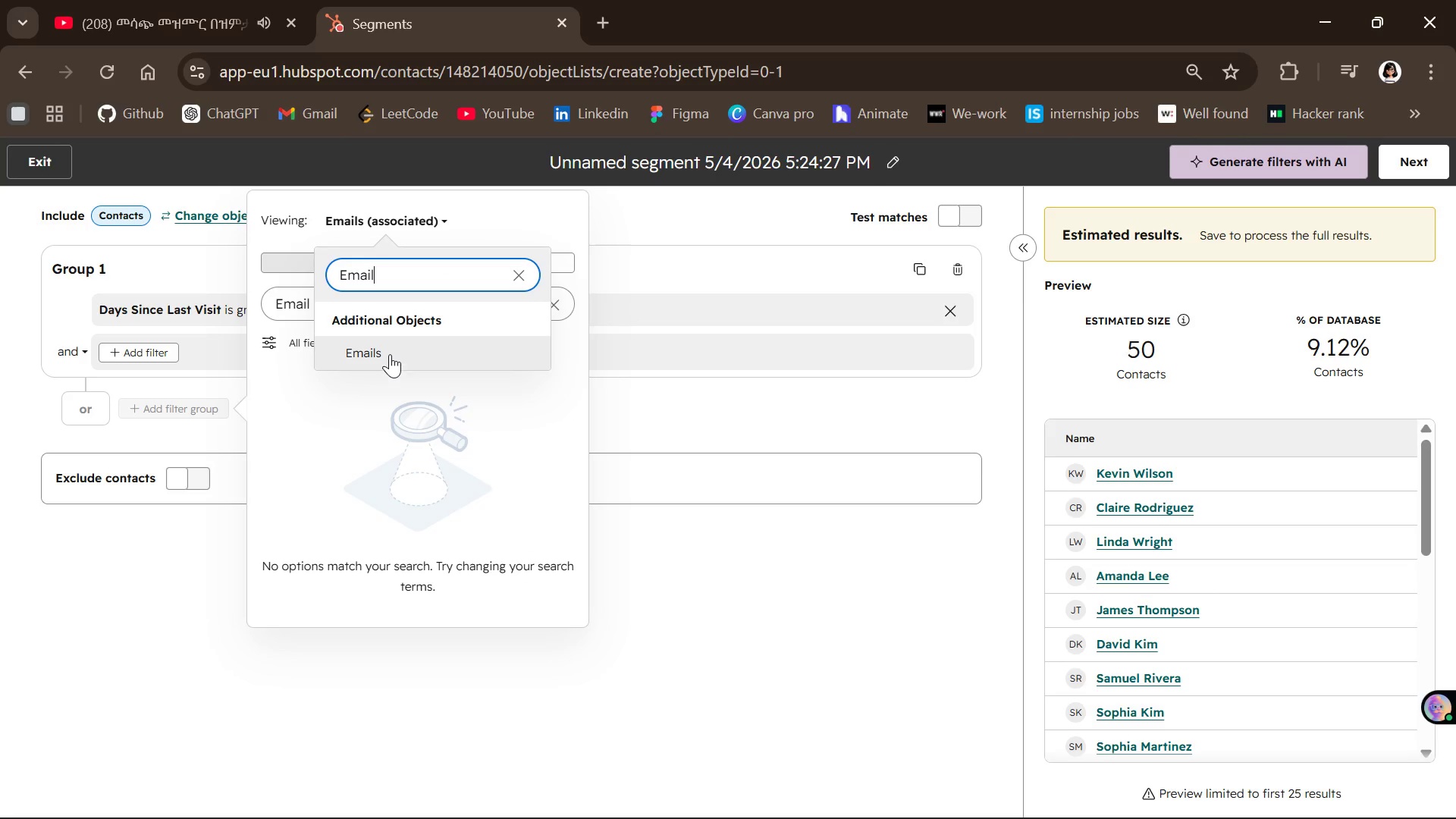 
left_click([390, 353])
 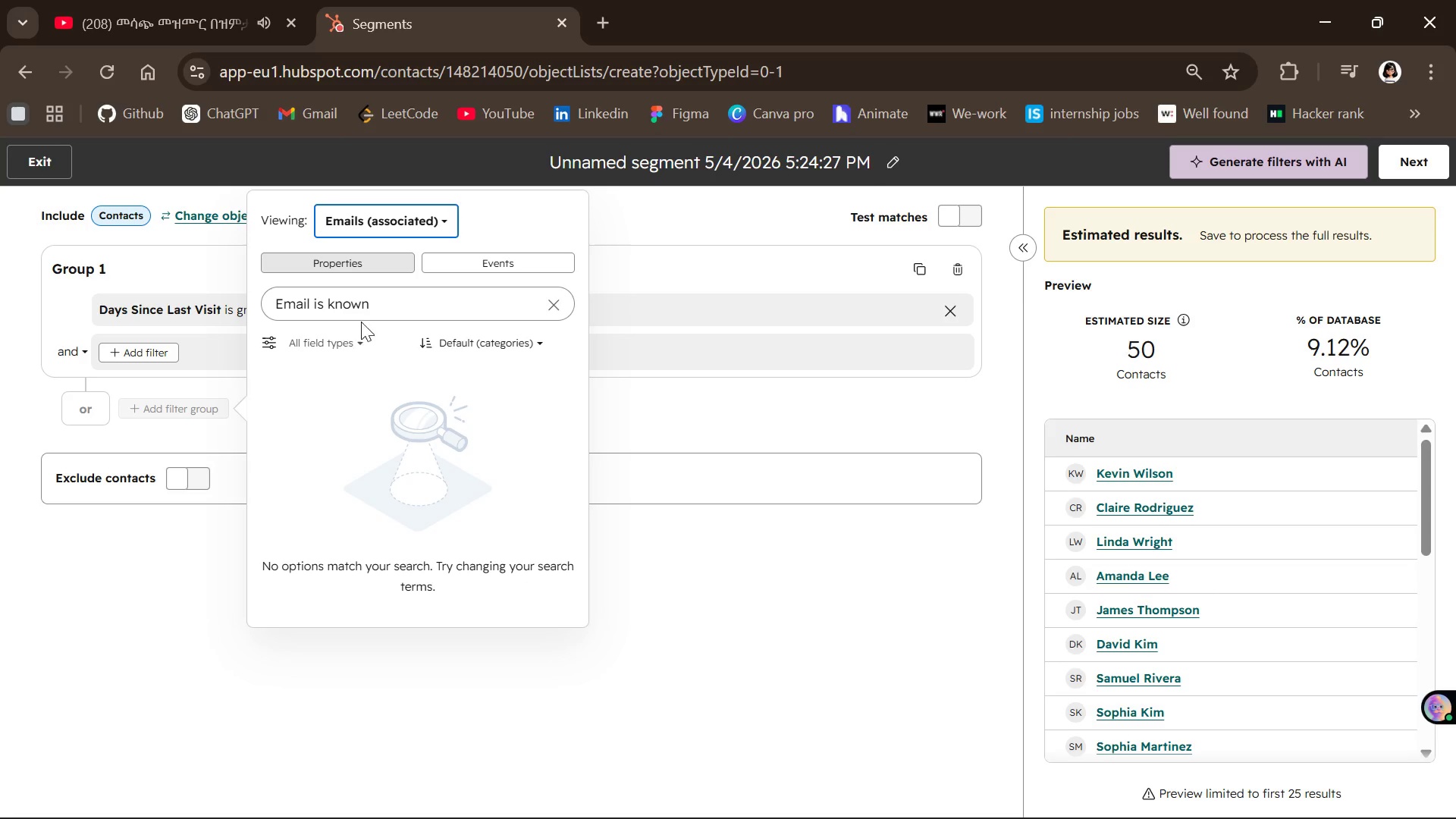 
left_click([381, 303])
 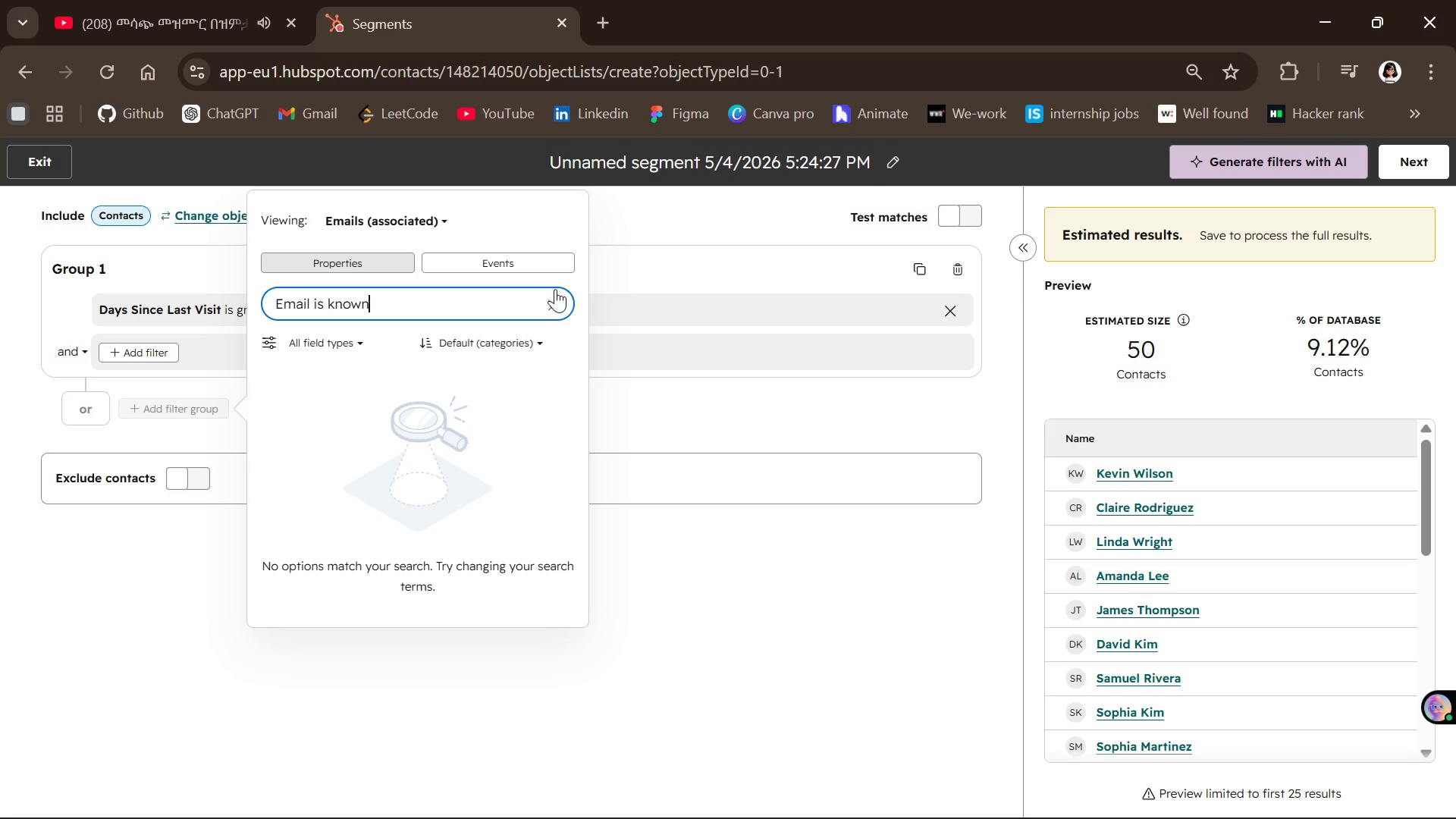 
left_click([540, 303])
 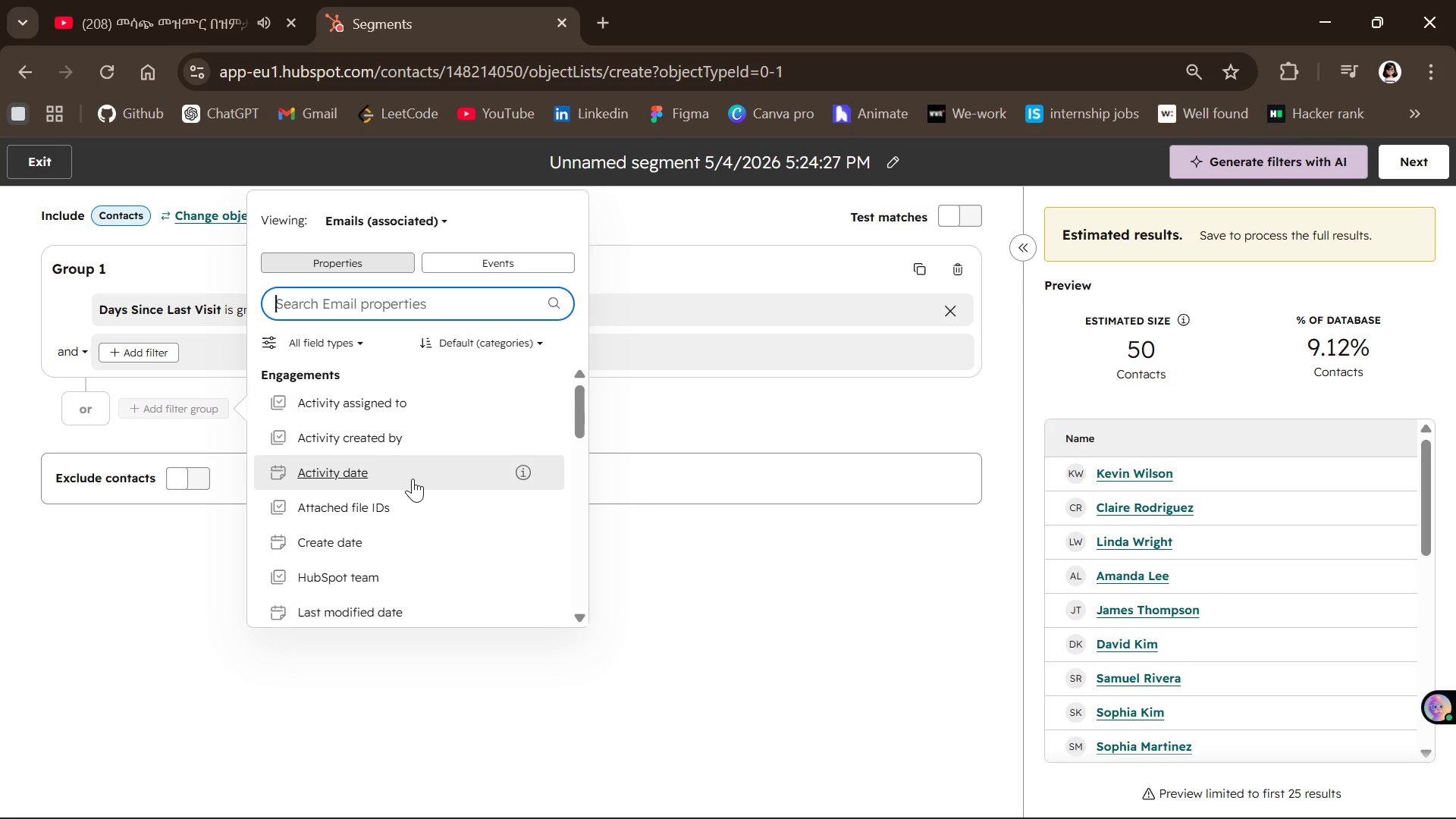 
wait(8.47)
 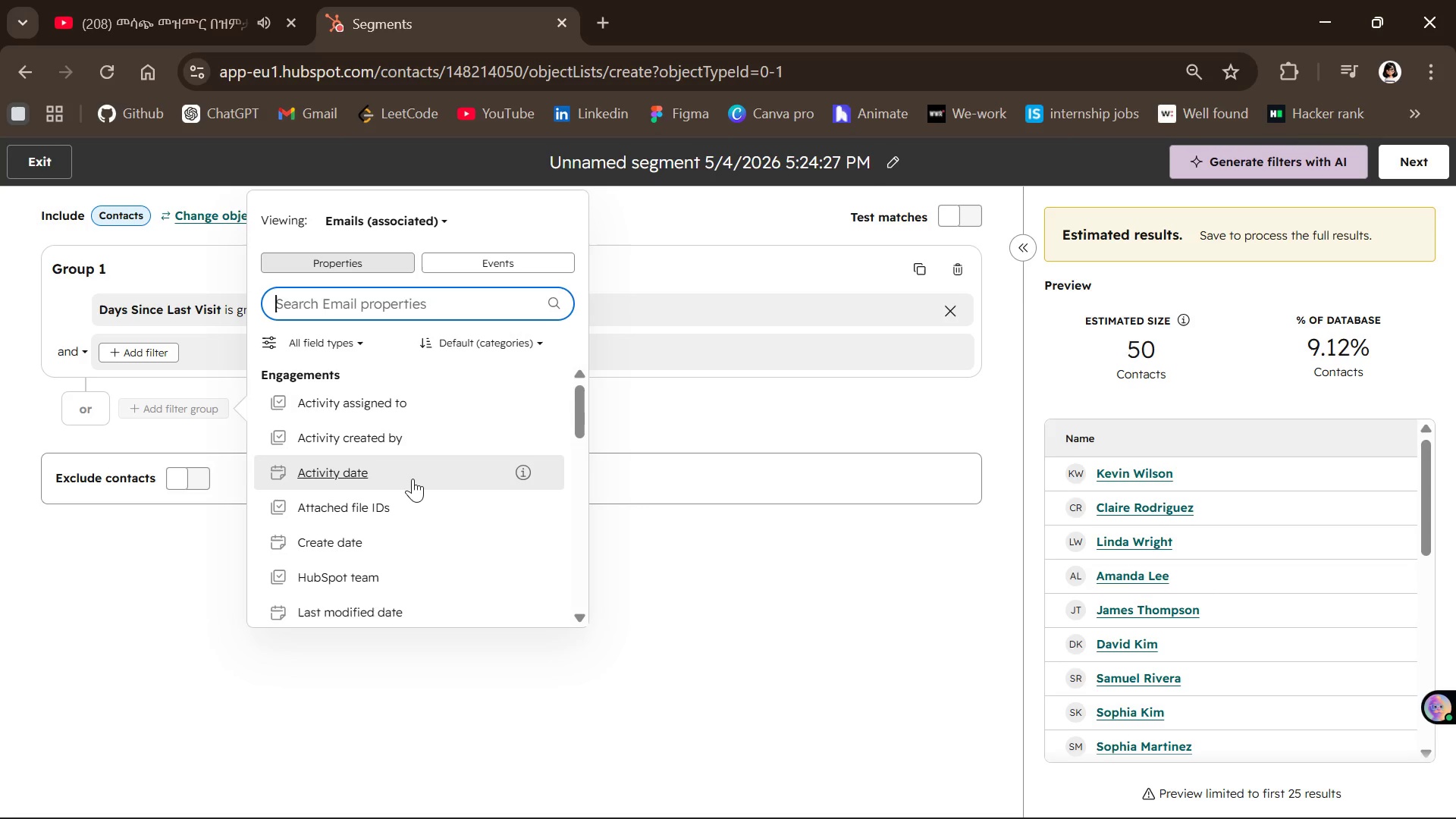 
left_click([172, 584])
 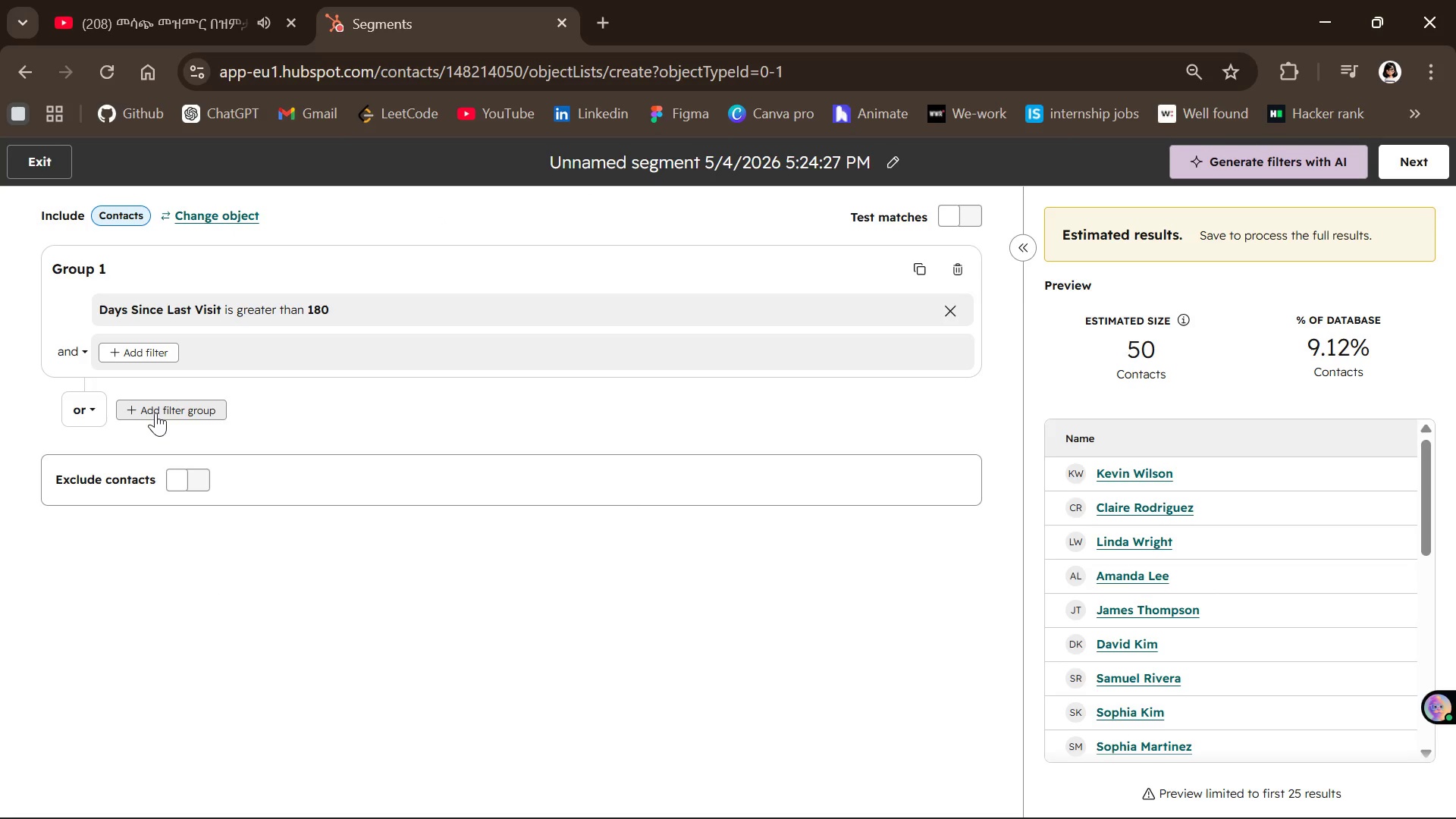 
left_click([155, 413])
 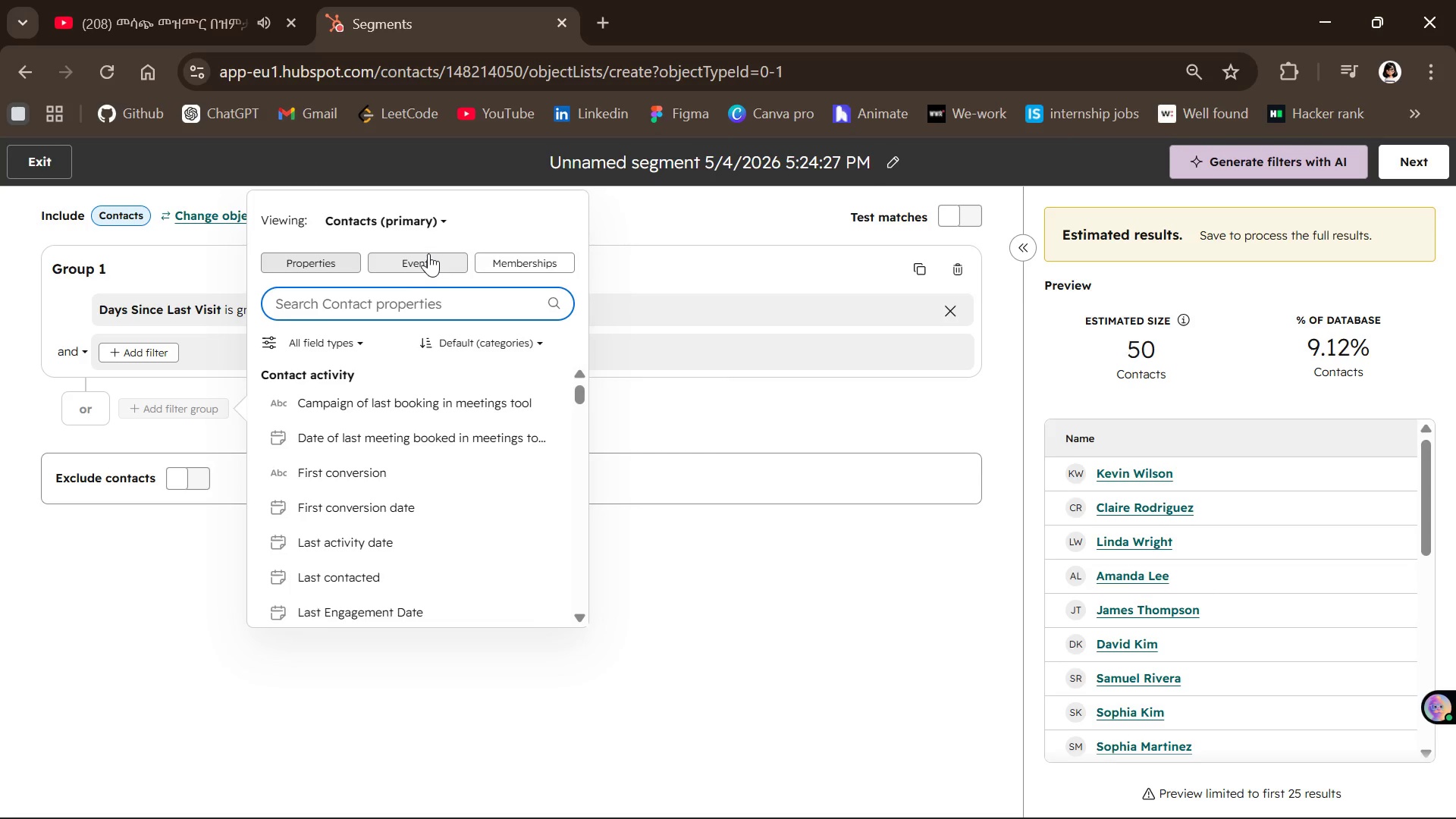 
left_click([419, 216])
 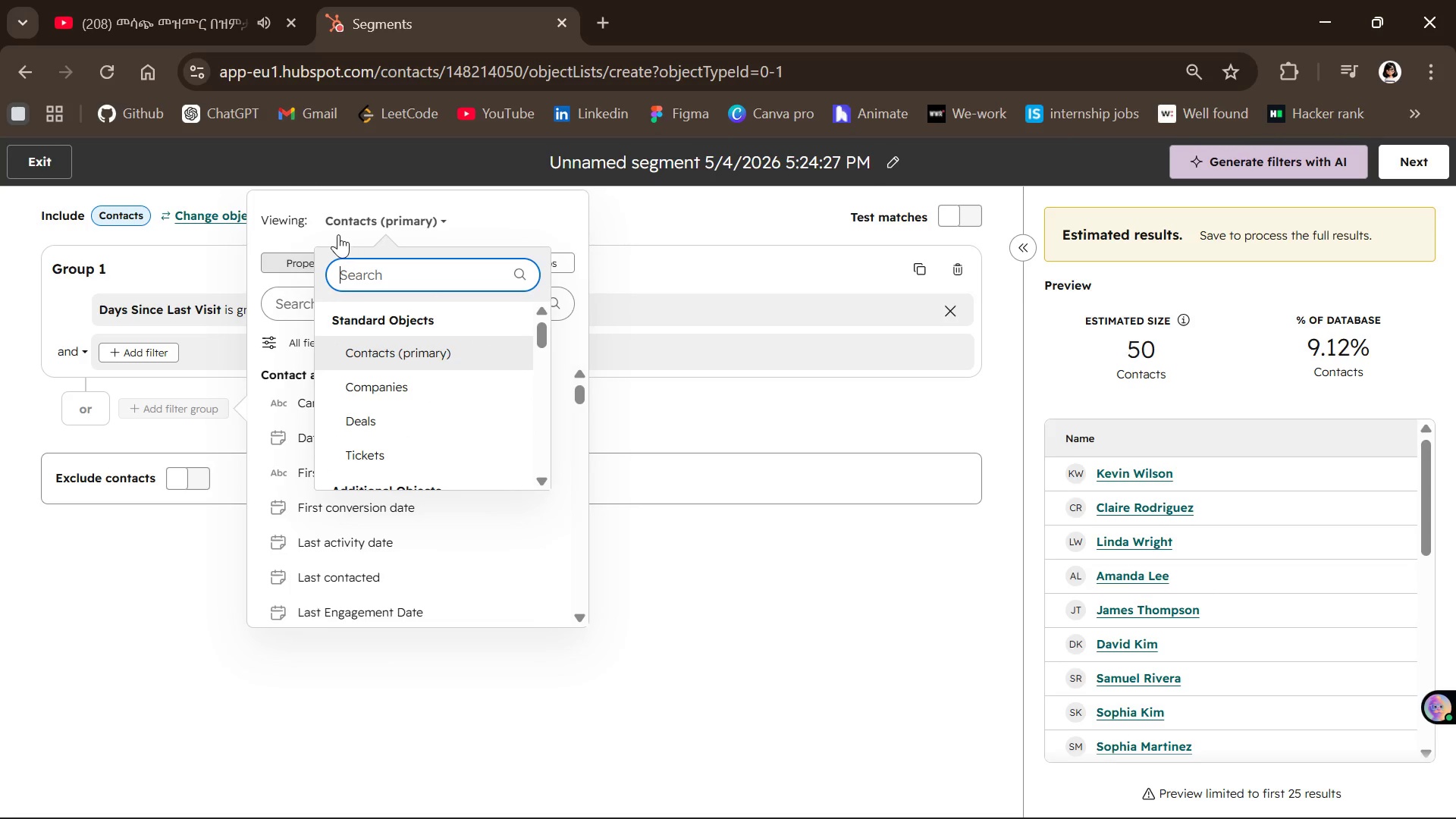 
left_click([316, 234])
 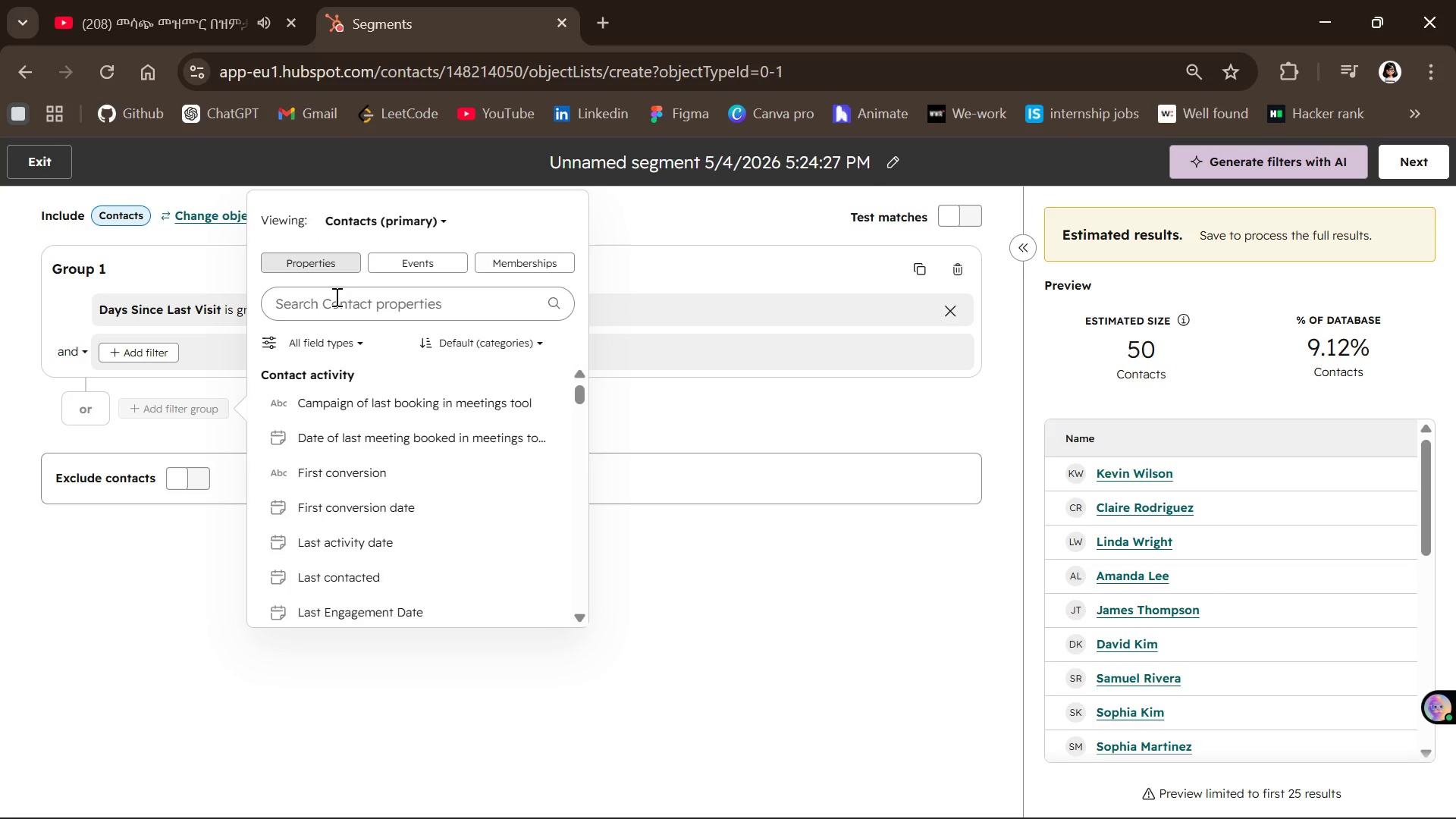 
left_click([335, 298])
 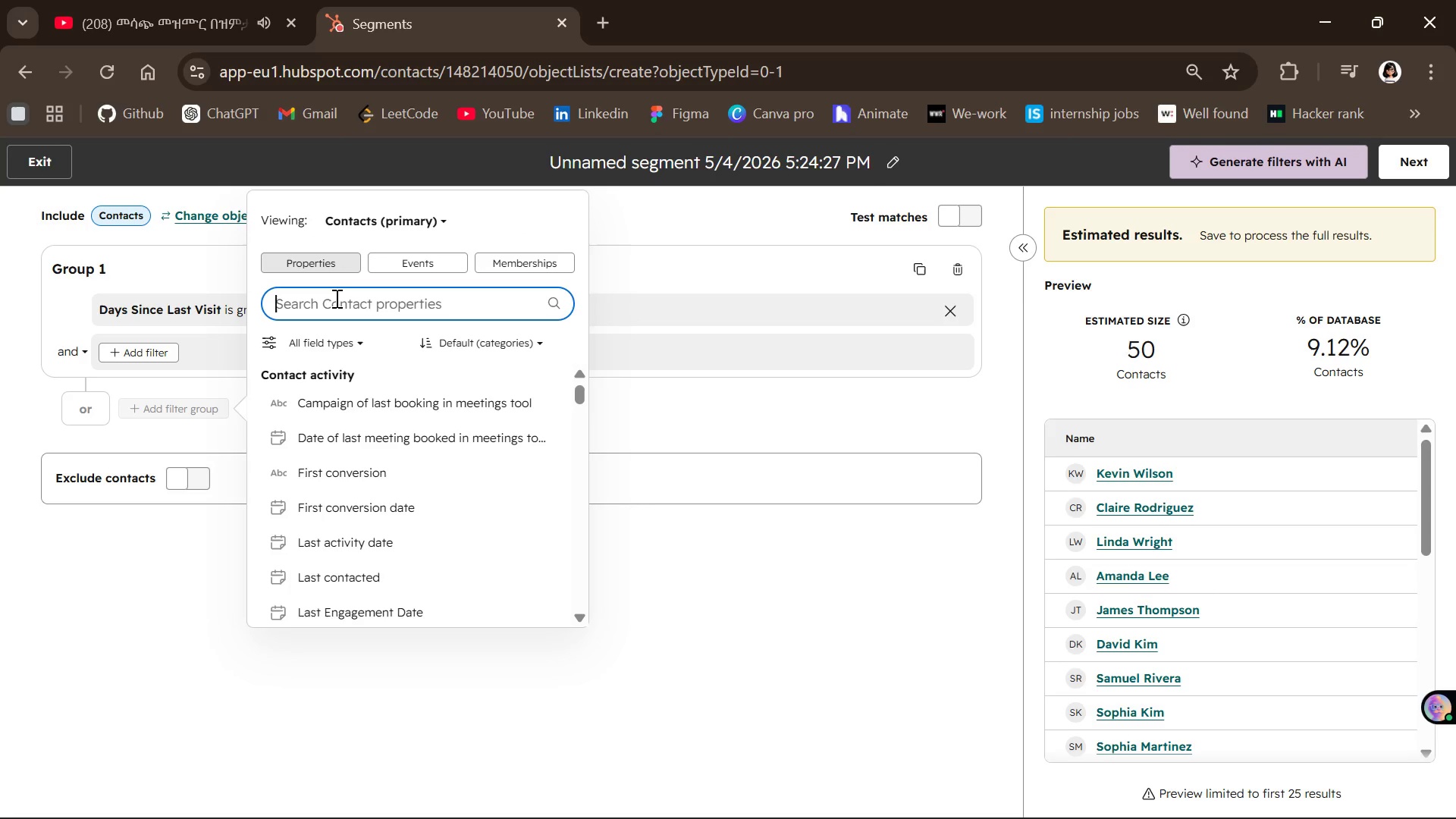 
type(Emai)
 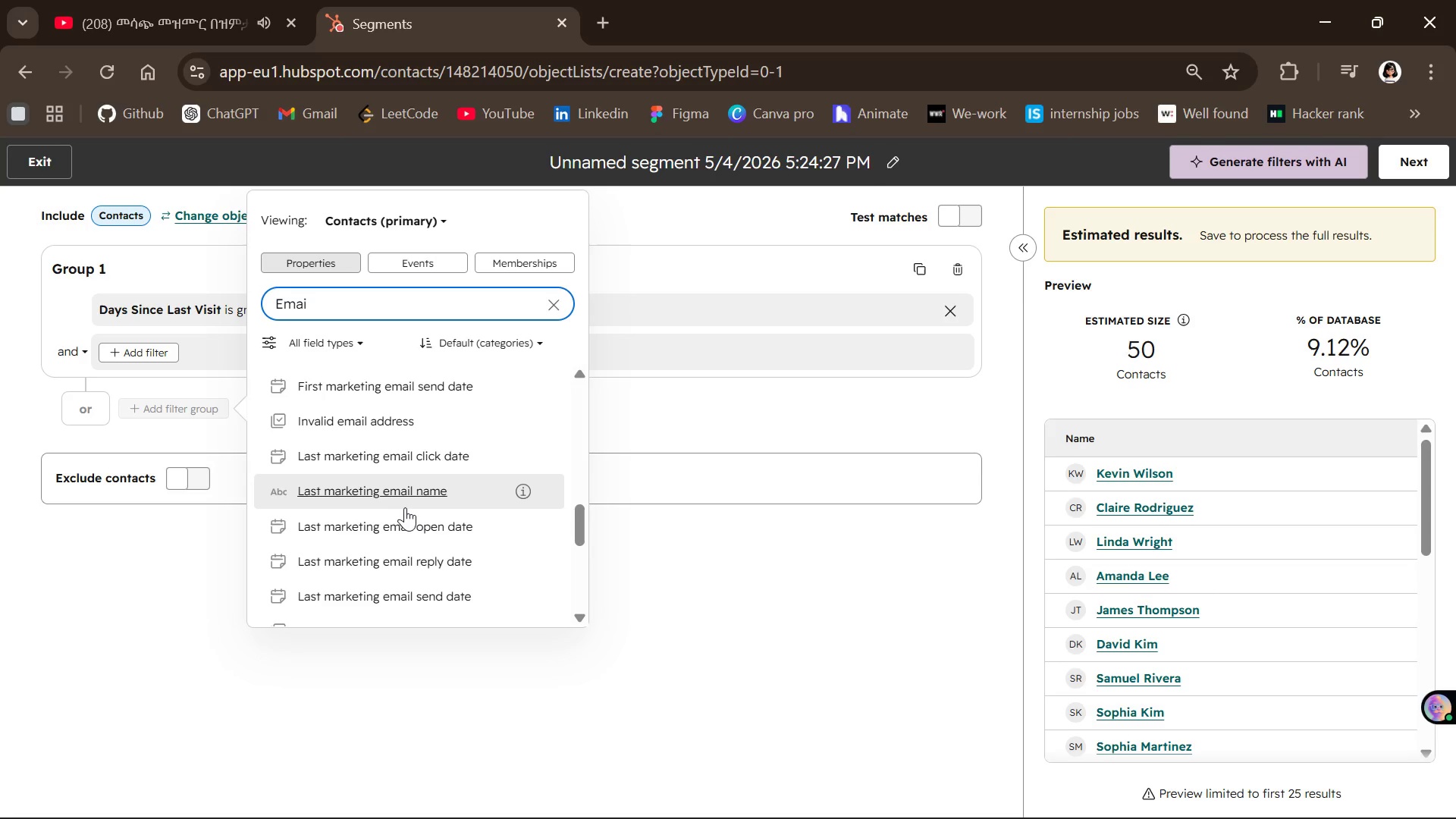 
wait(51.52)
 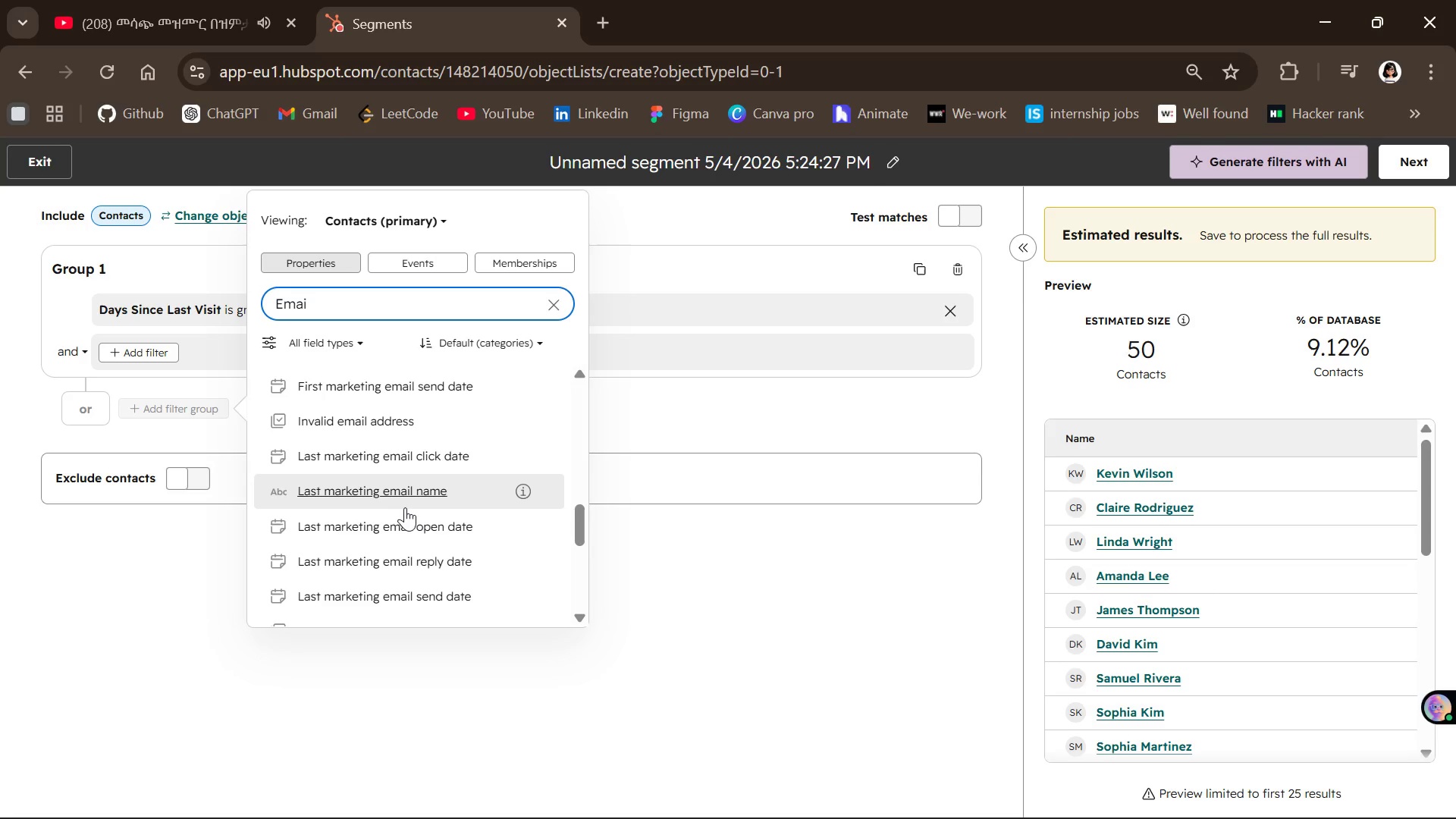 
key(L)
 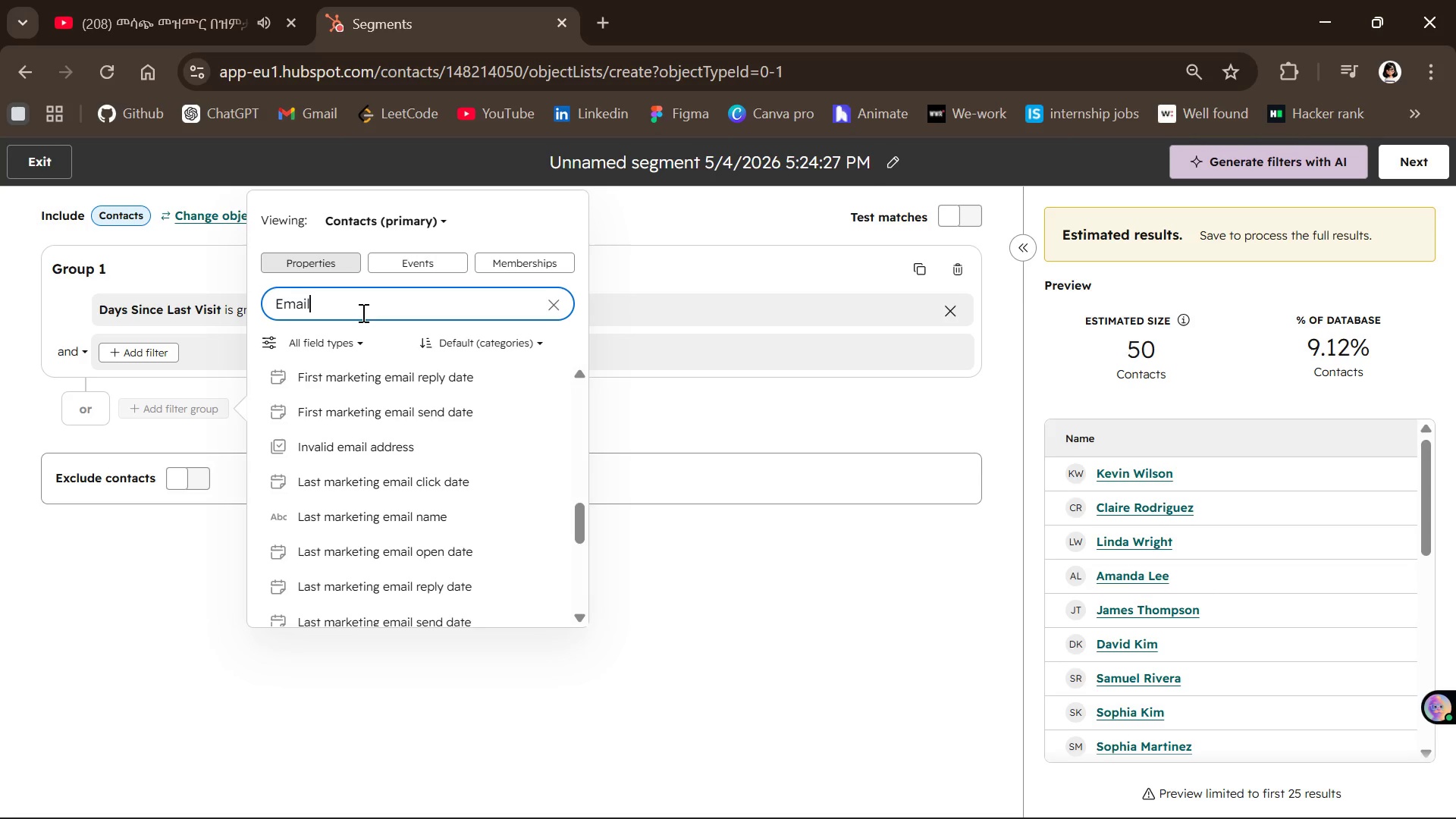 
wait(6.18)
 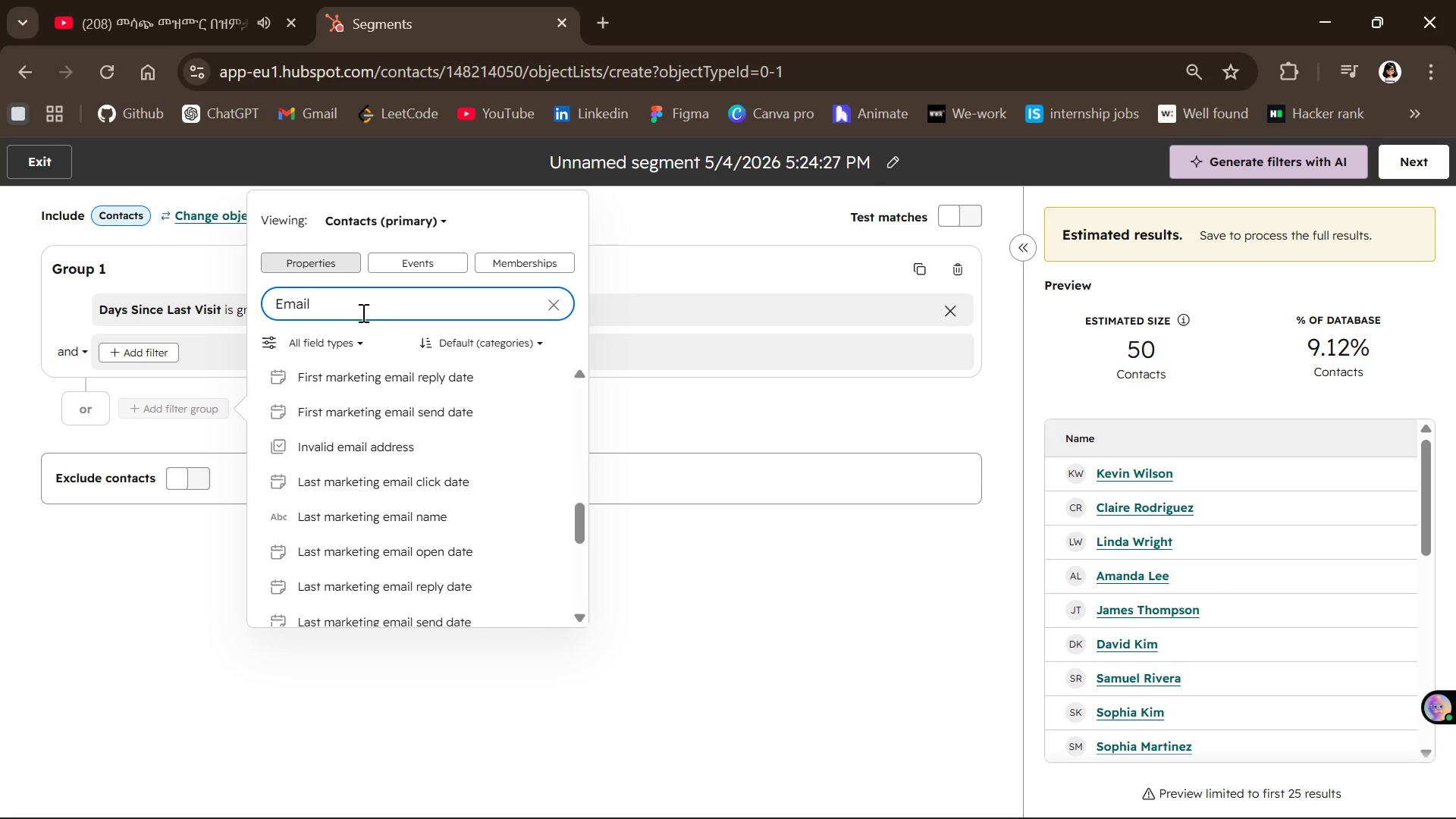 
mouse_move([360, 492])
 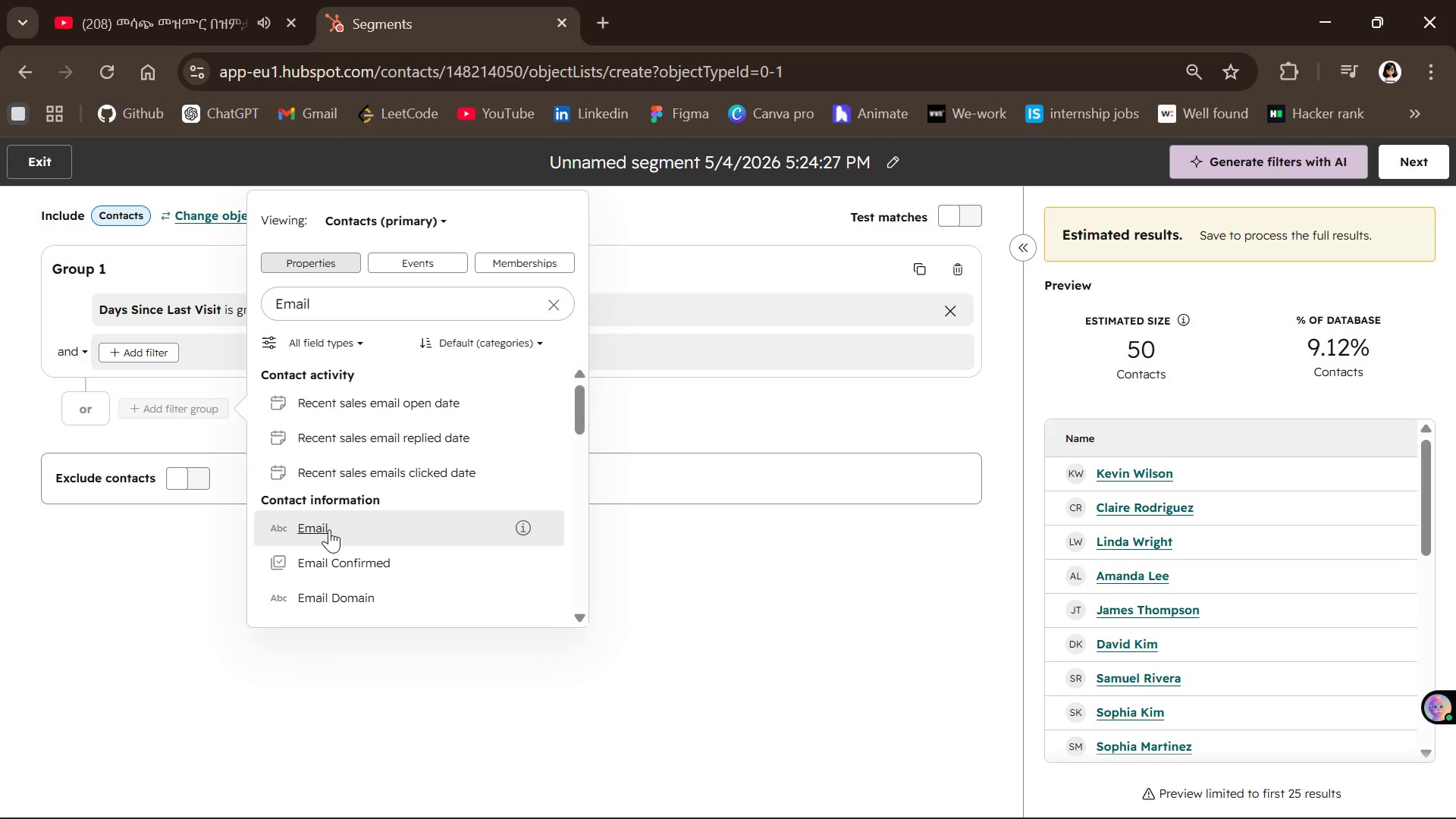 
left_click([329, 529])
 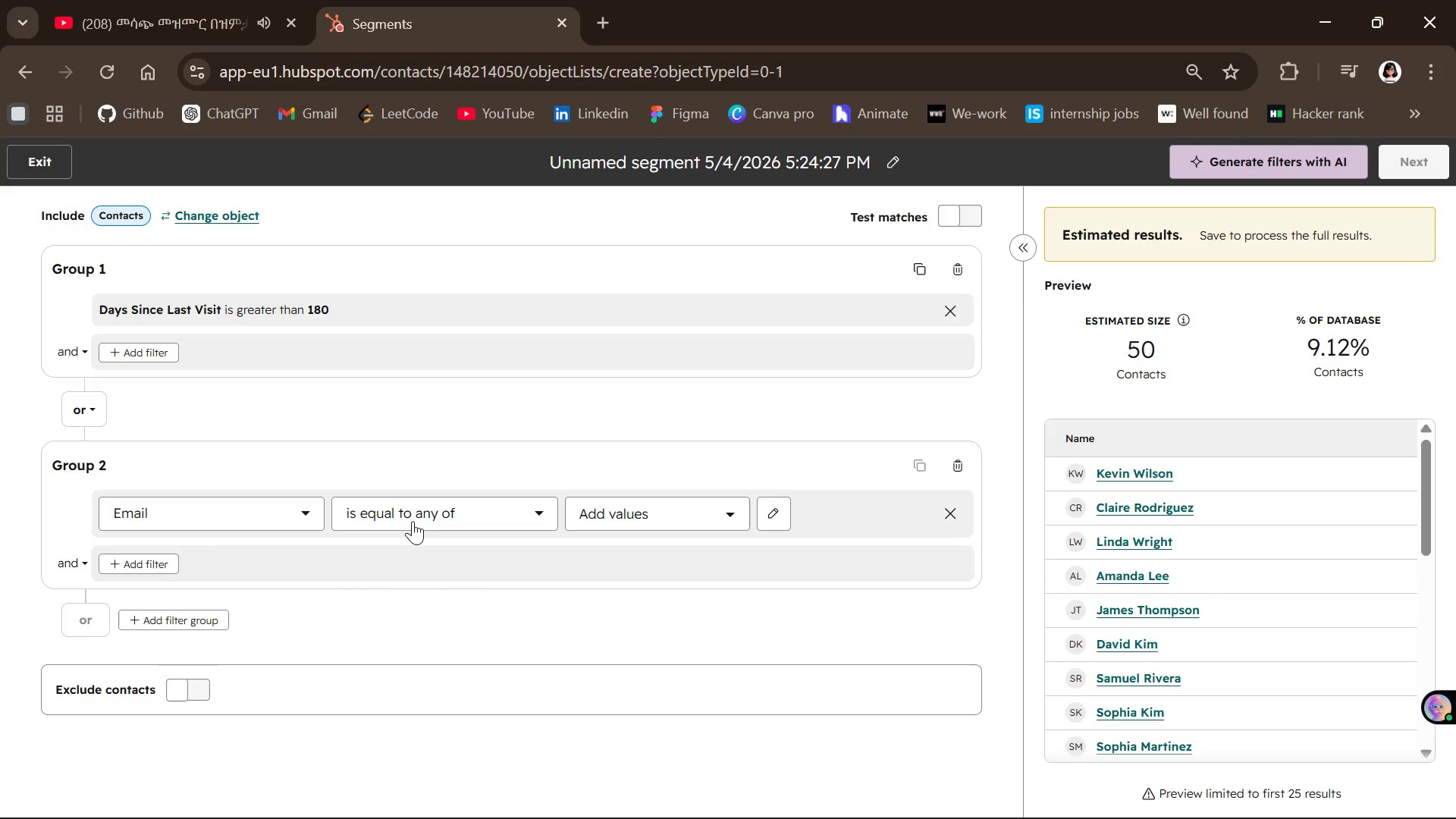 
wait(5.53)
 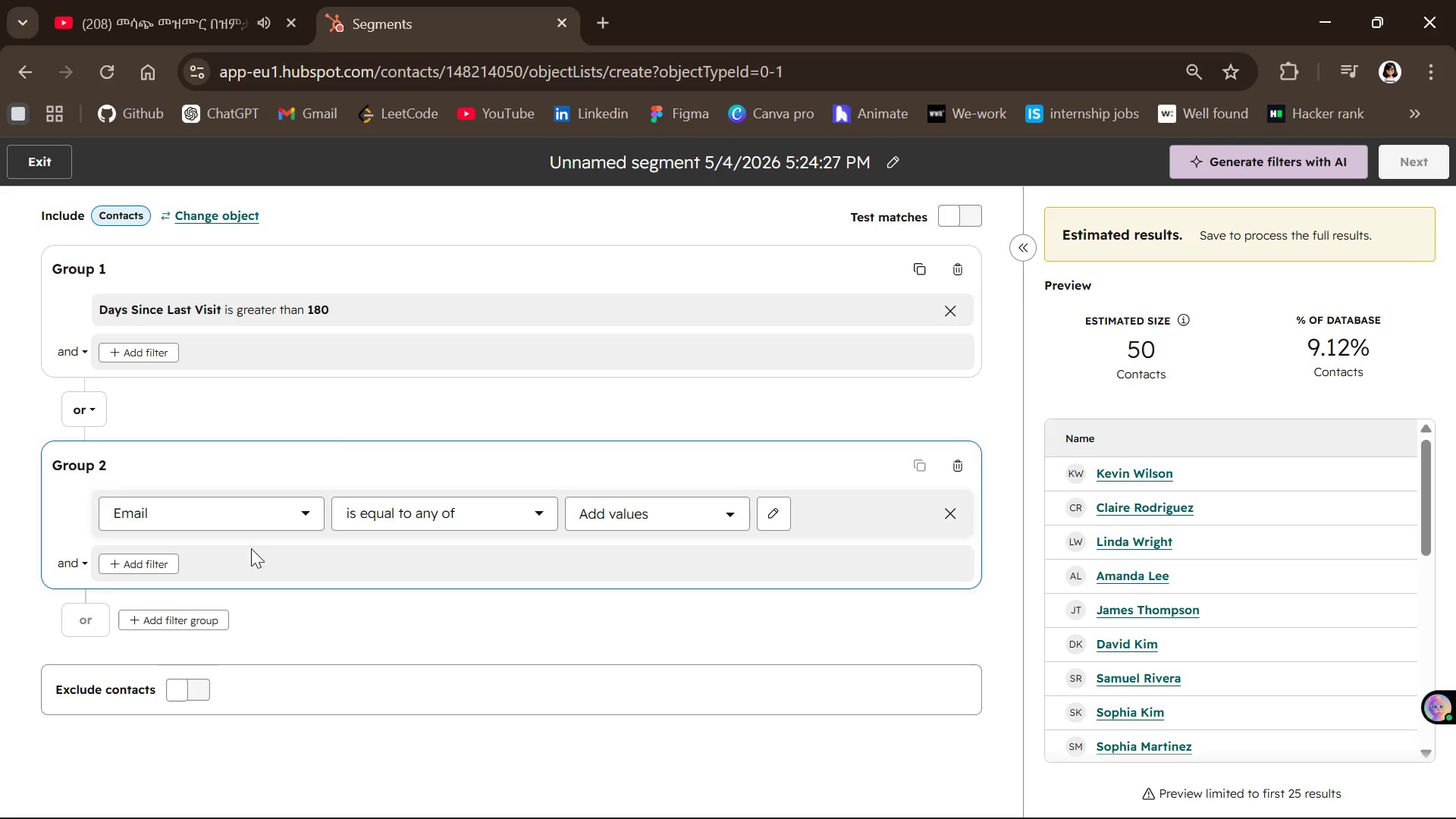 
left_click([423, 517])
 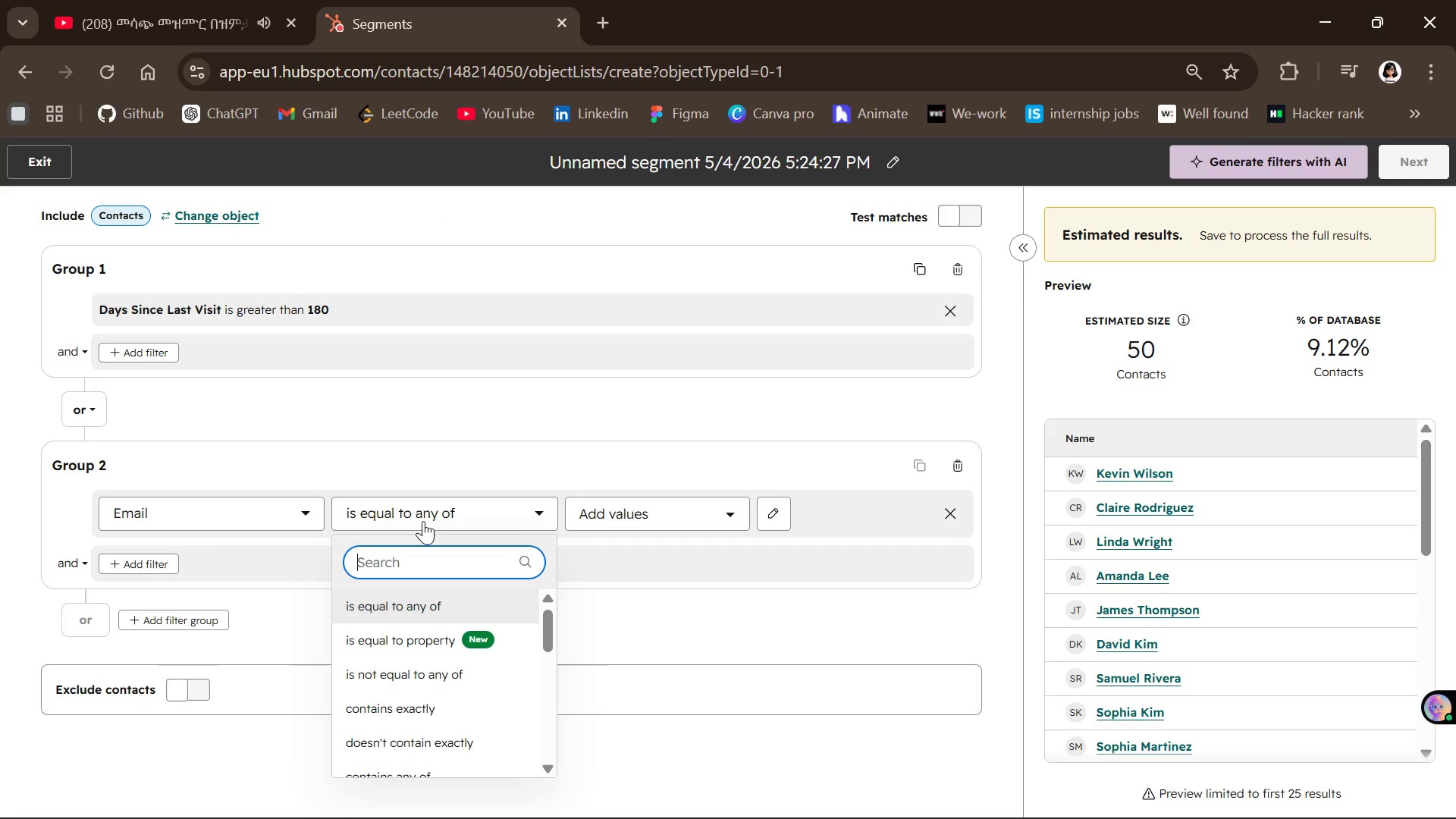 
type(is )
 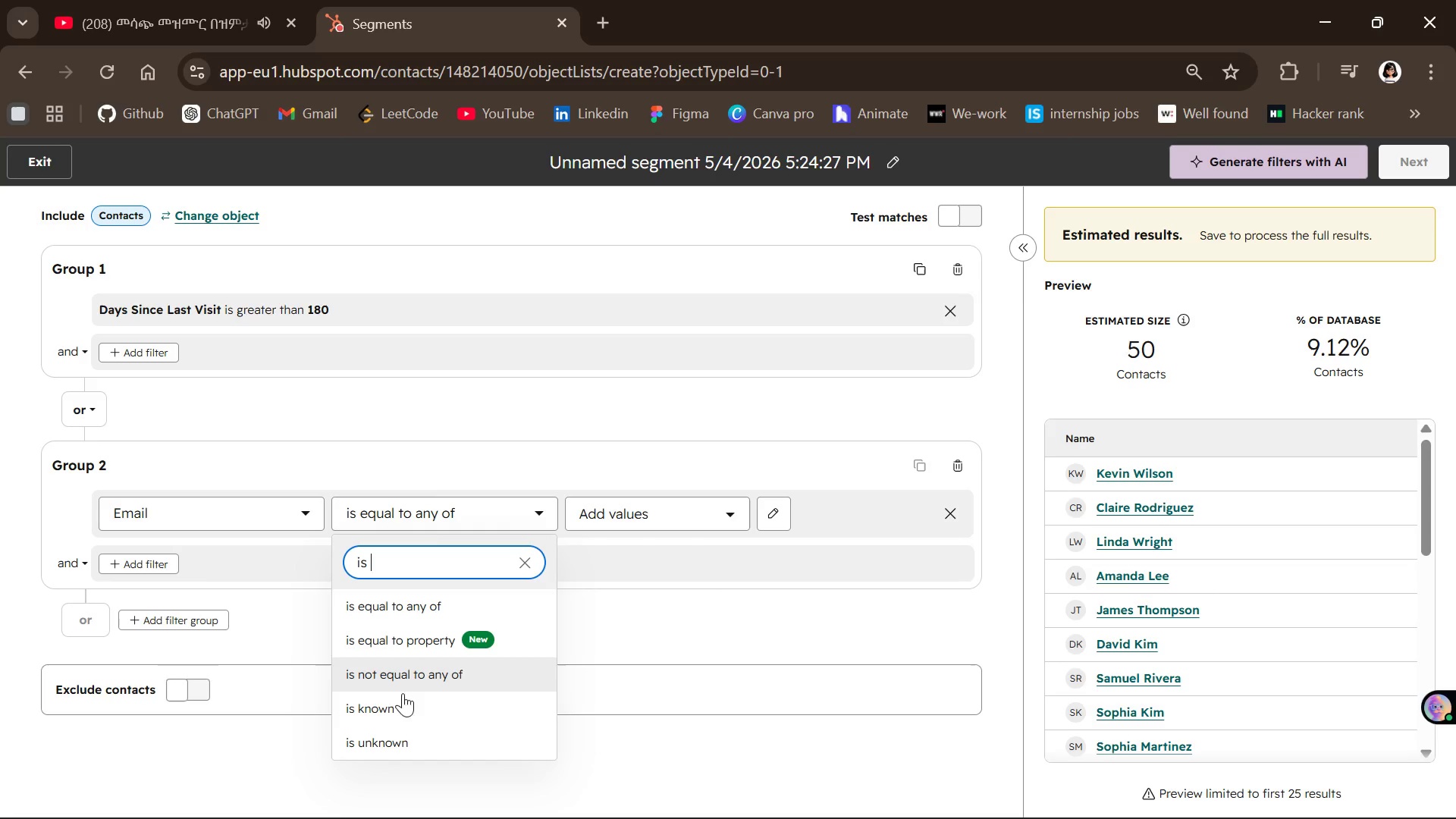 
left_click([400, 704])
 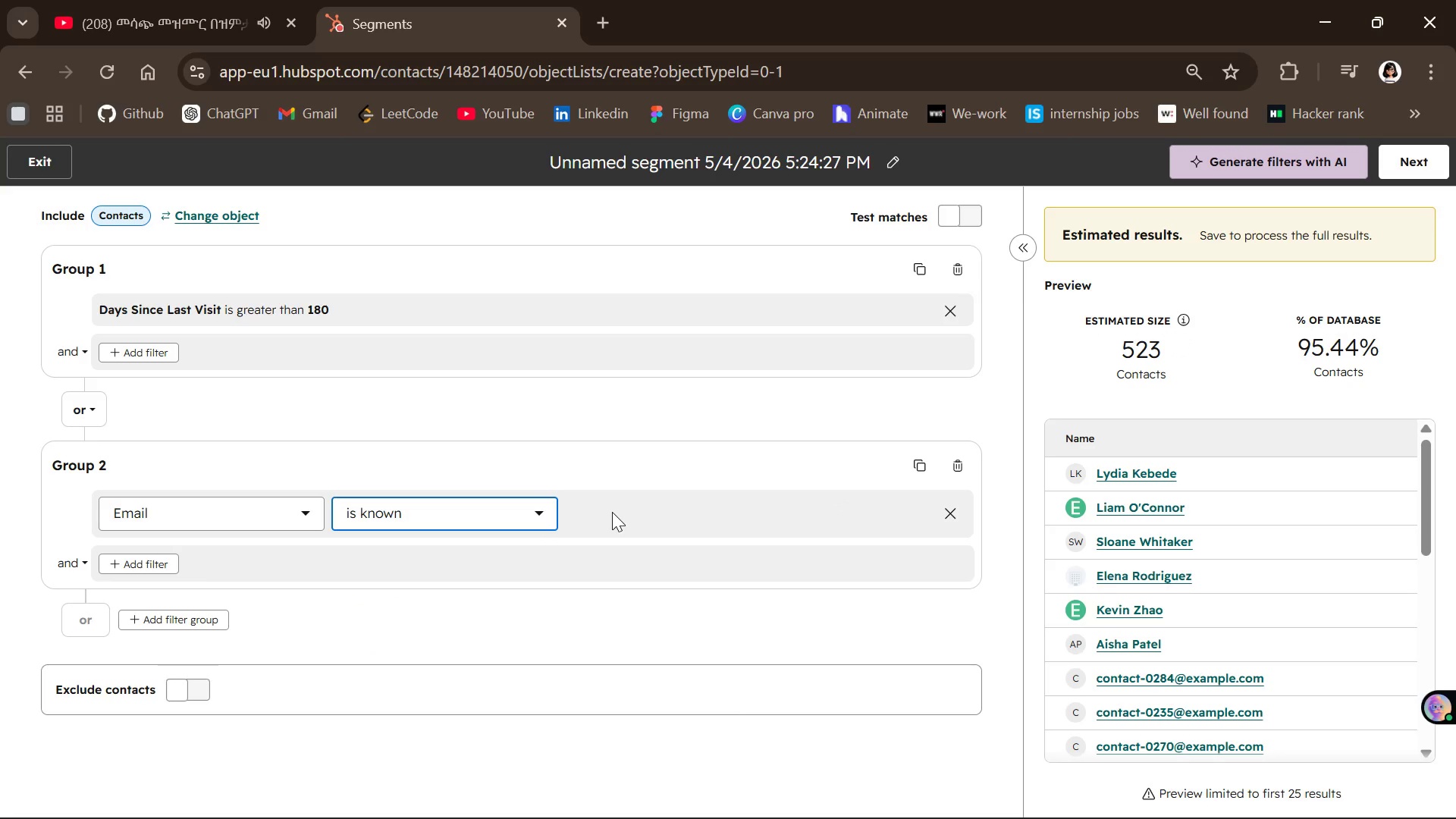 
wait(14.89)
 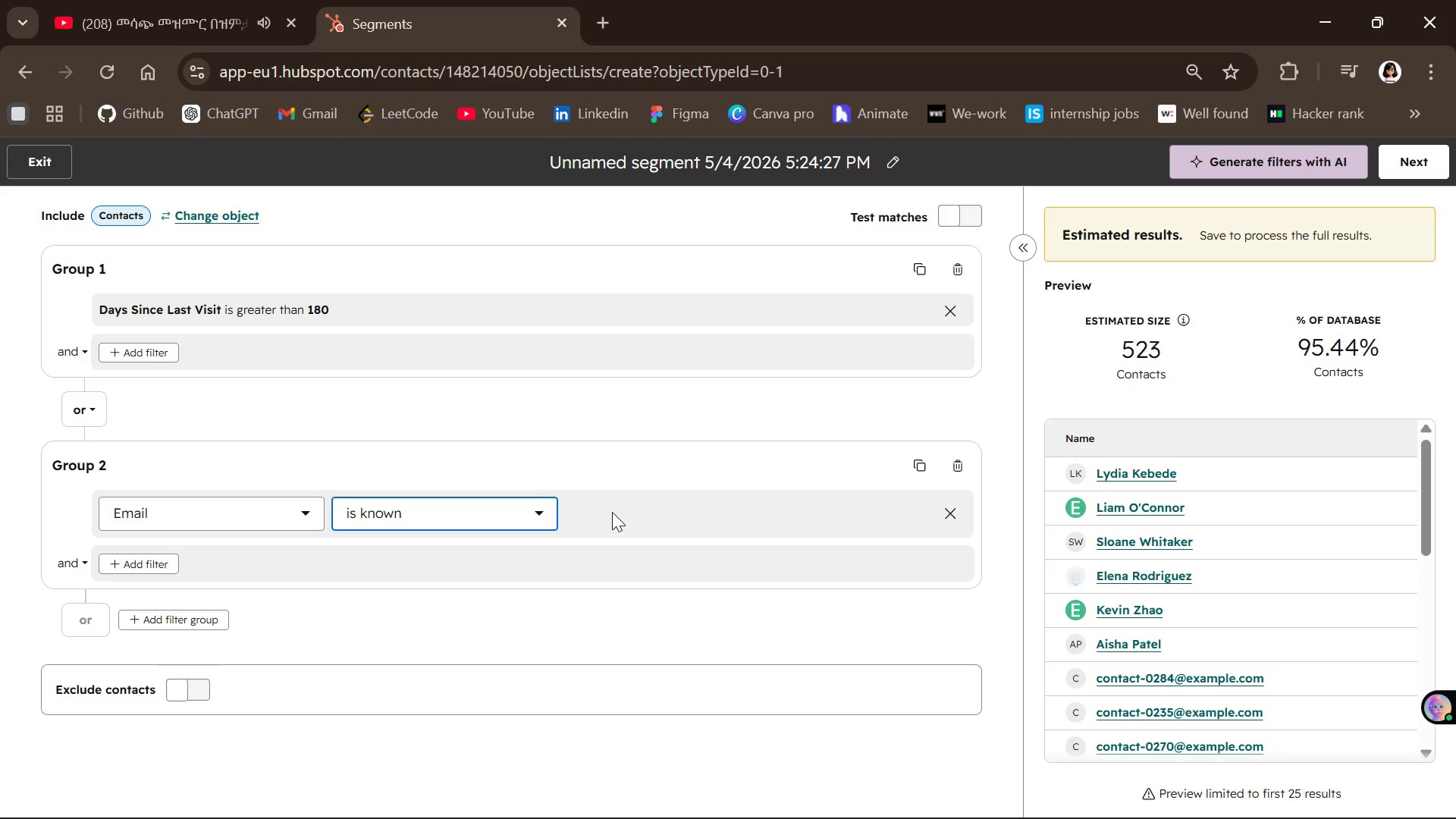 
left_click([1403, 155])
 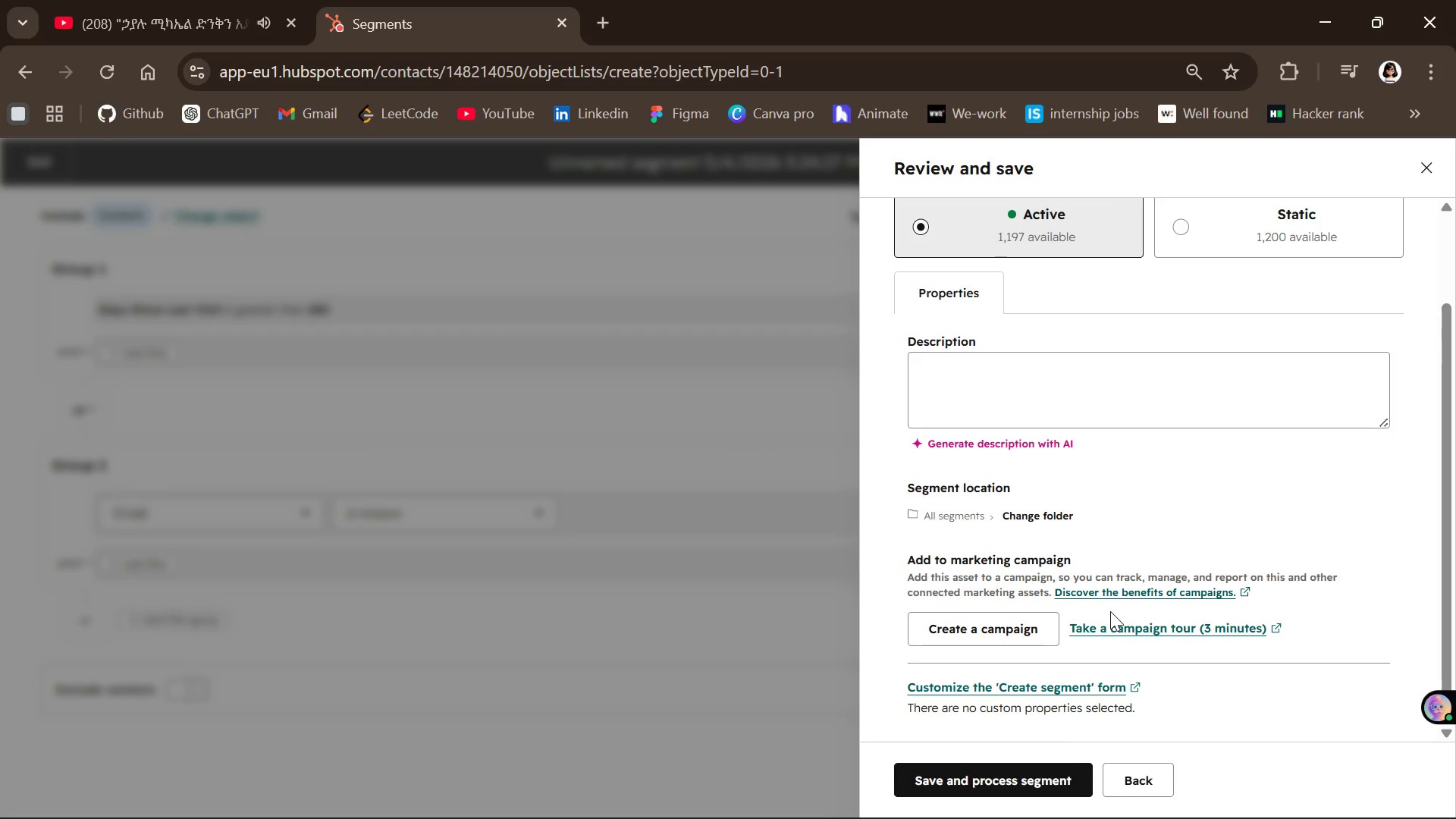 
wait(7.78)
 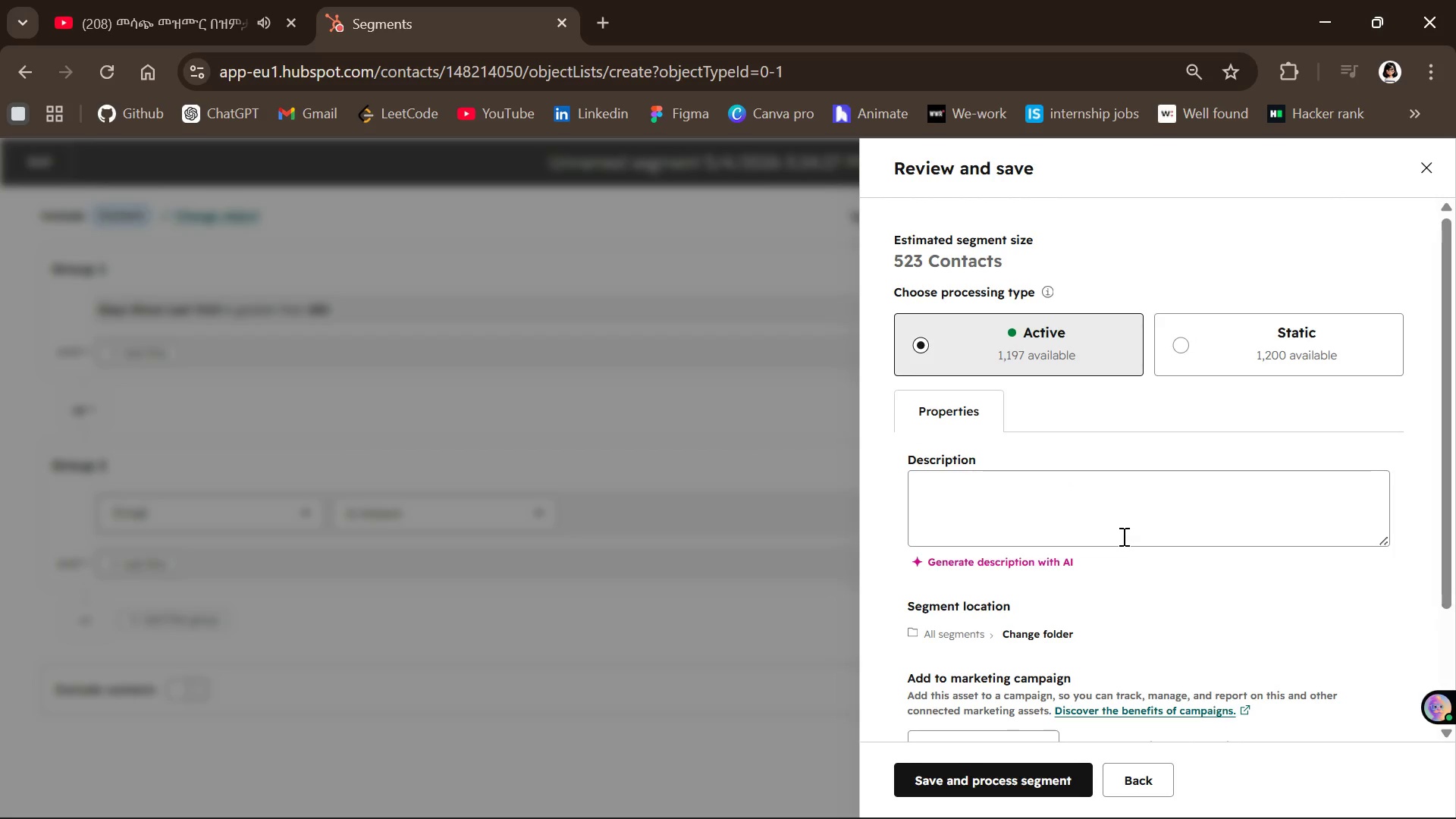 
left_click([1016, 777])
 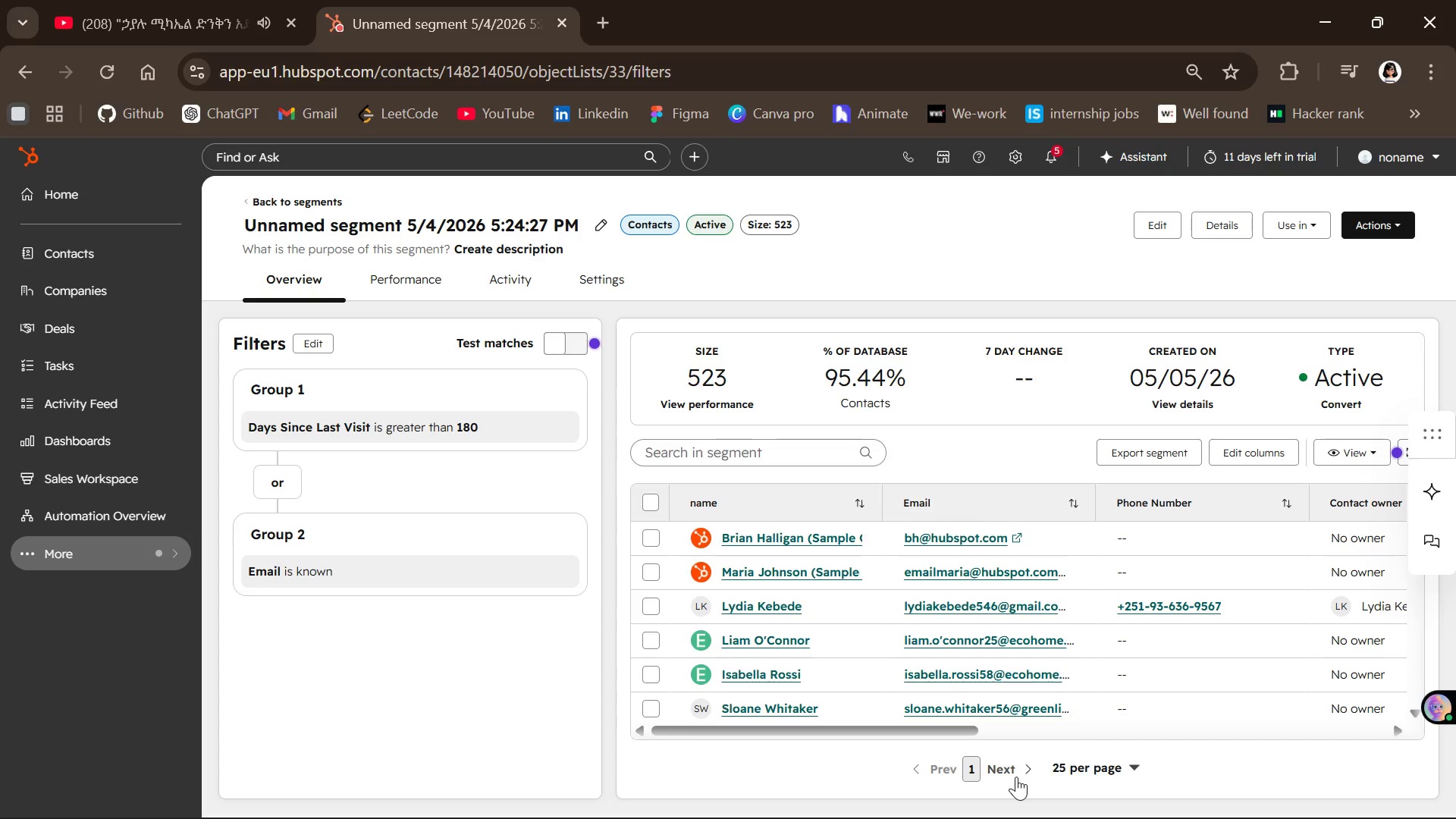 
wait(34.95)
 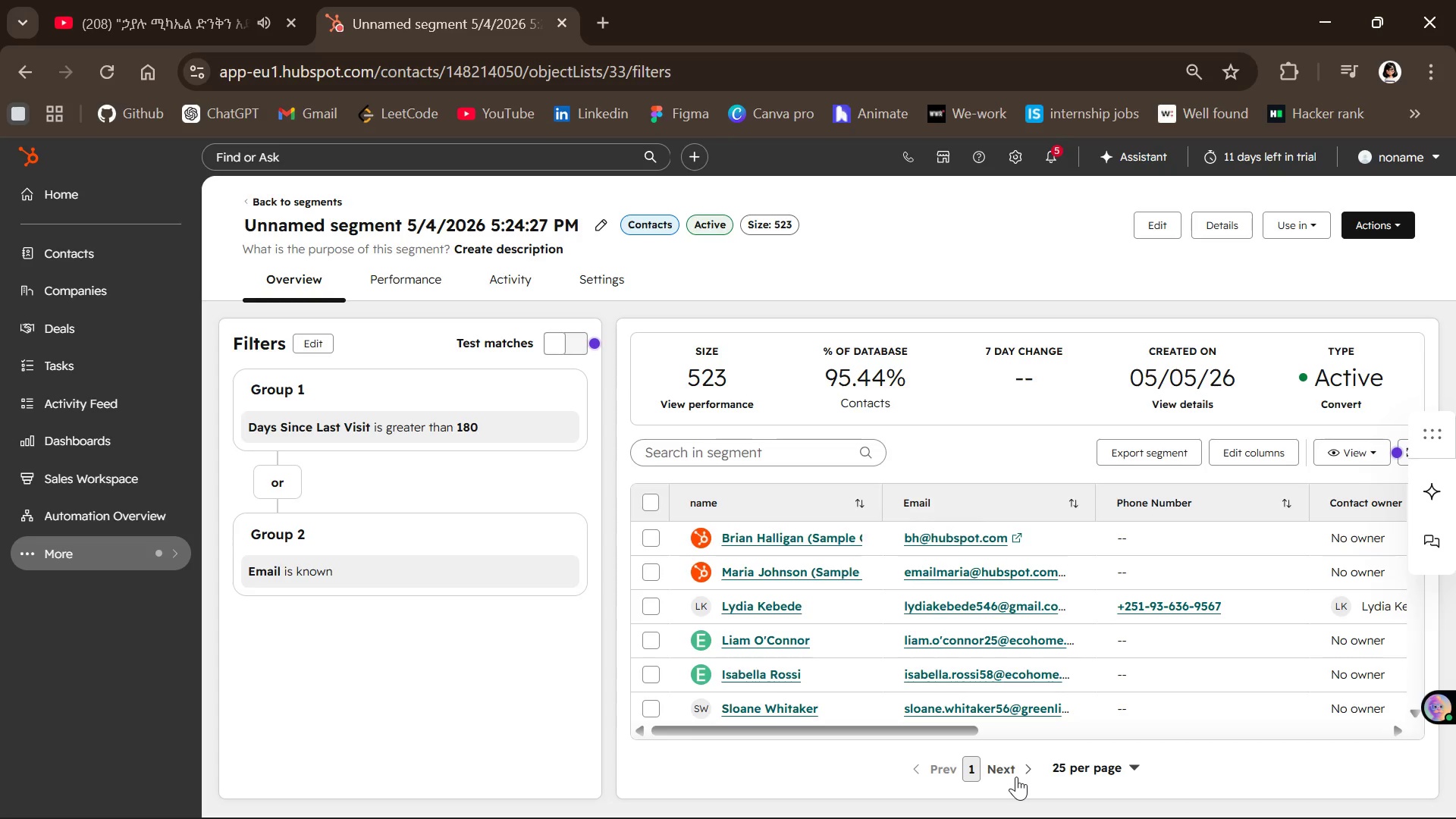 
left_click([111, 551])
 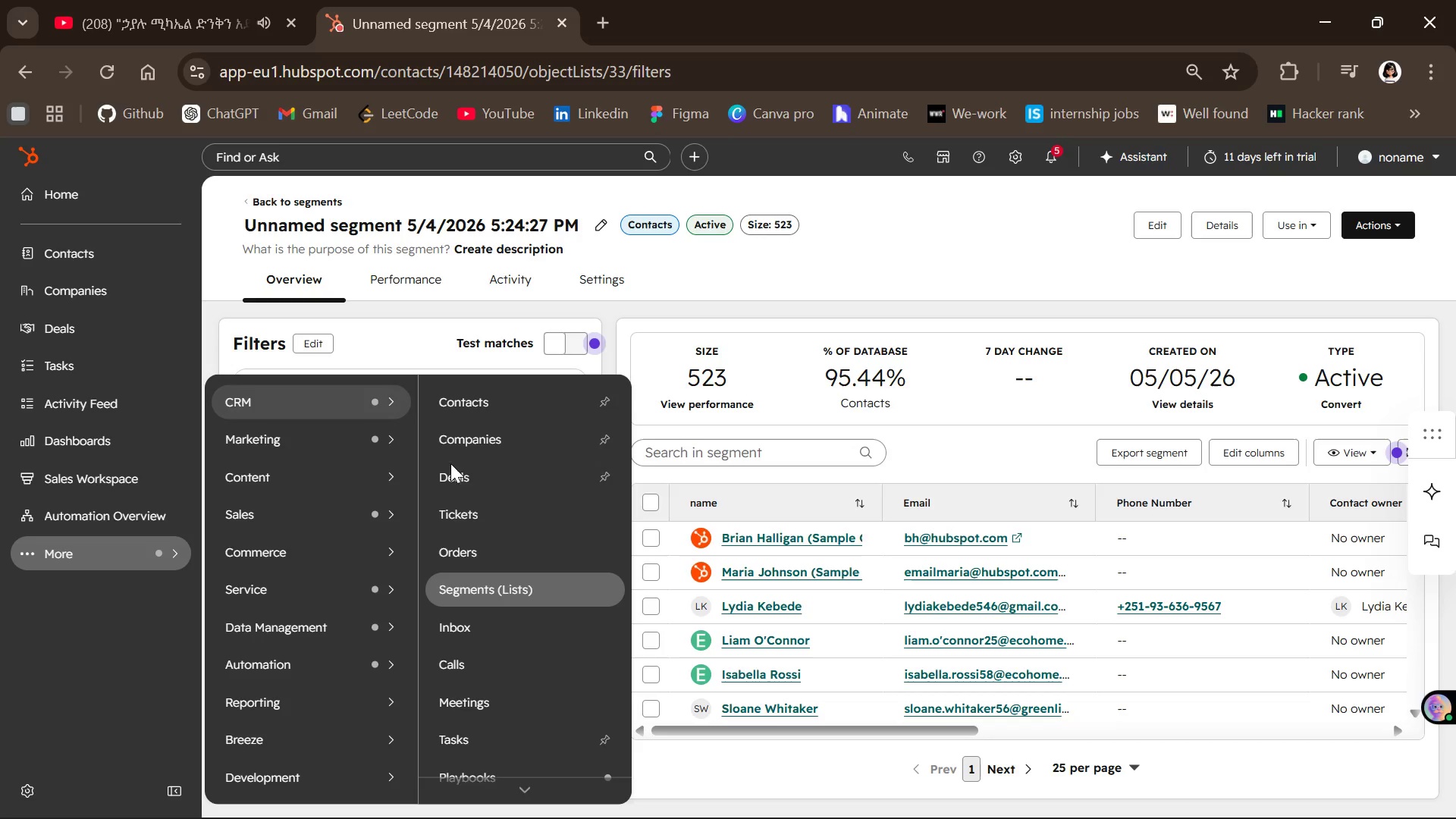 
wait(7.61)
 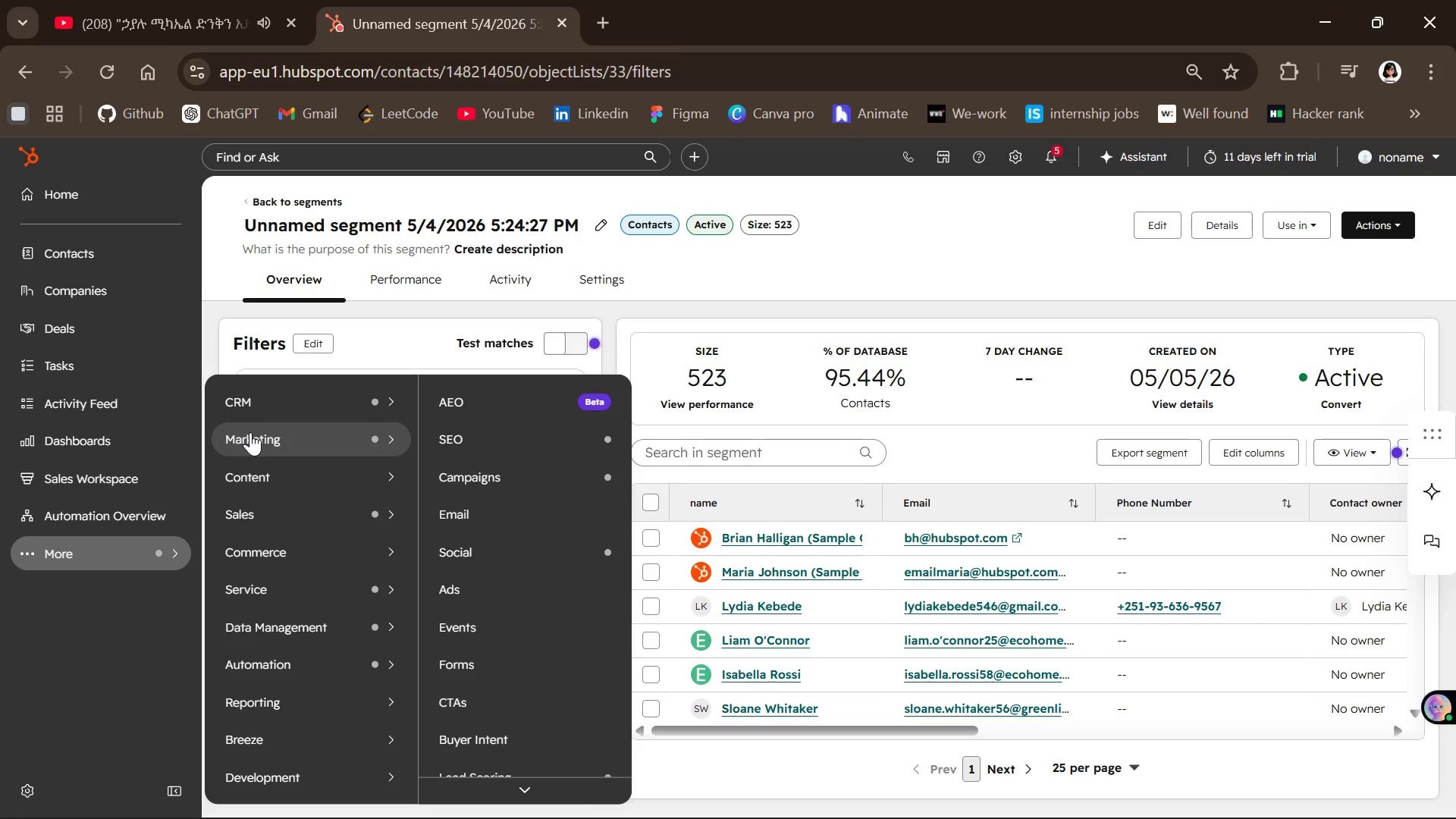 
left_click([447, 514])
 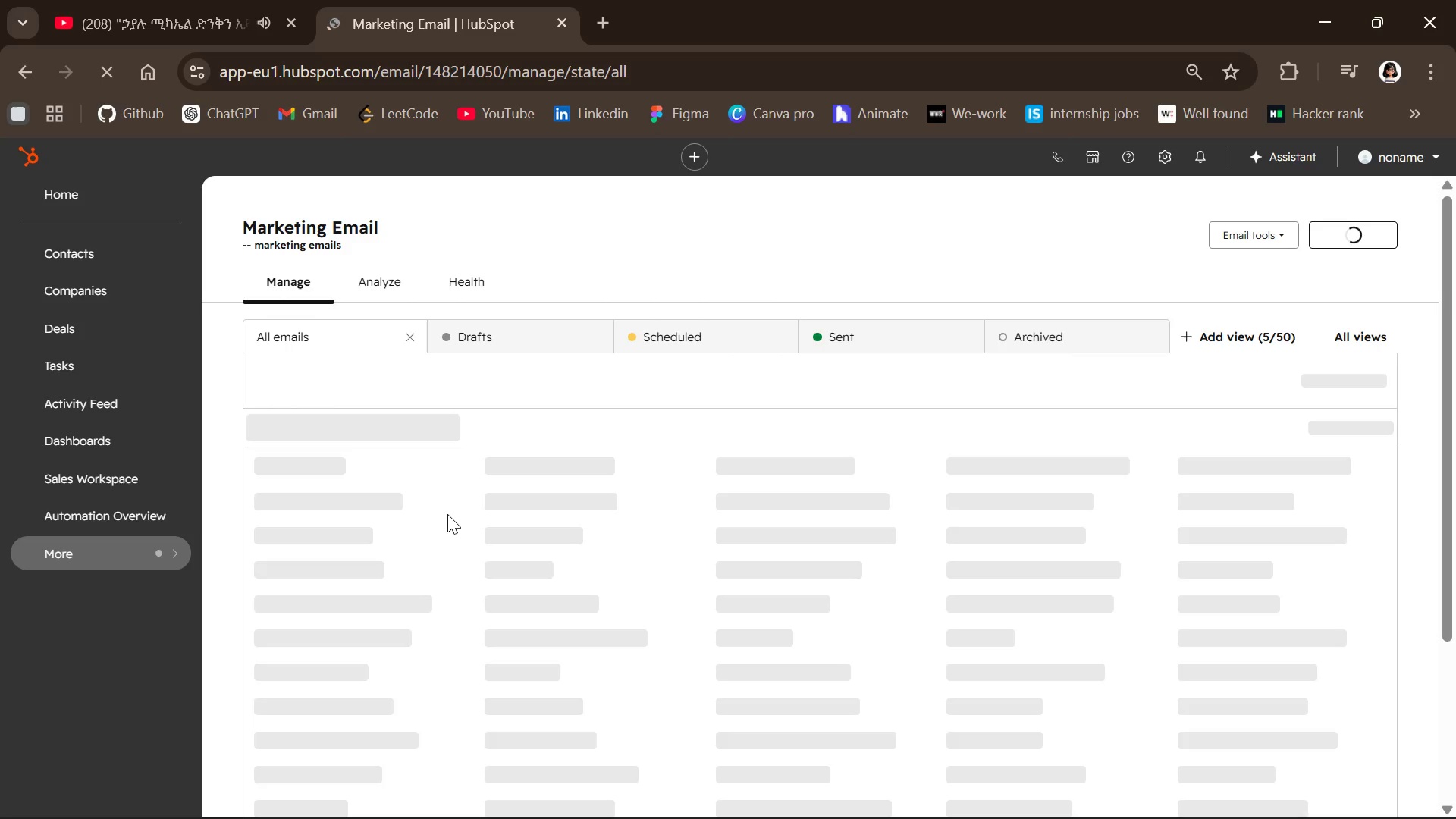 
wait(15.67)
 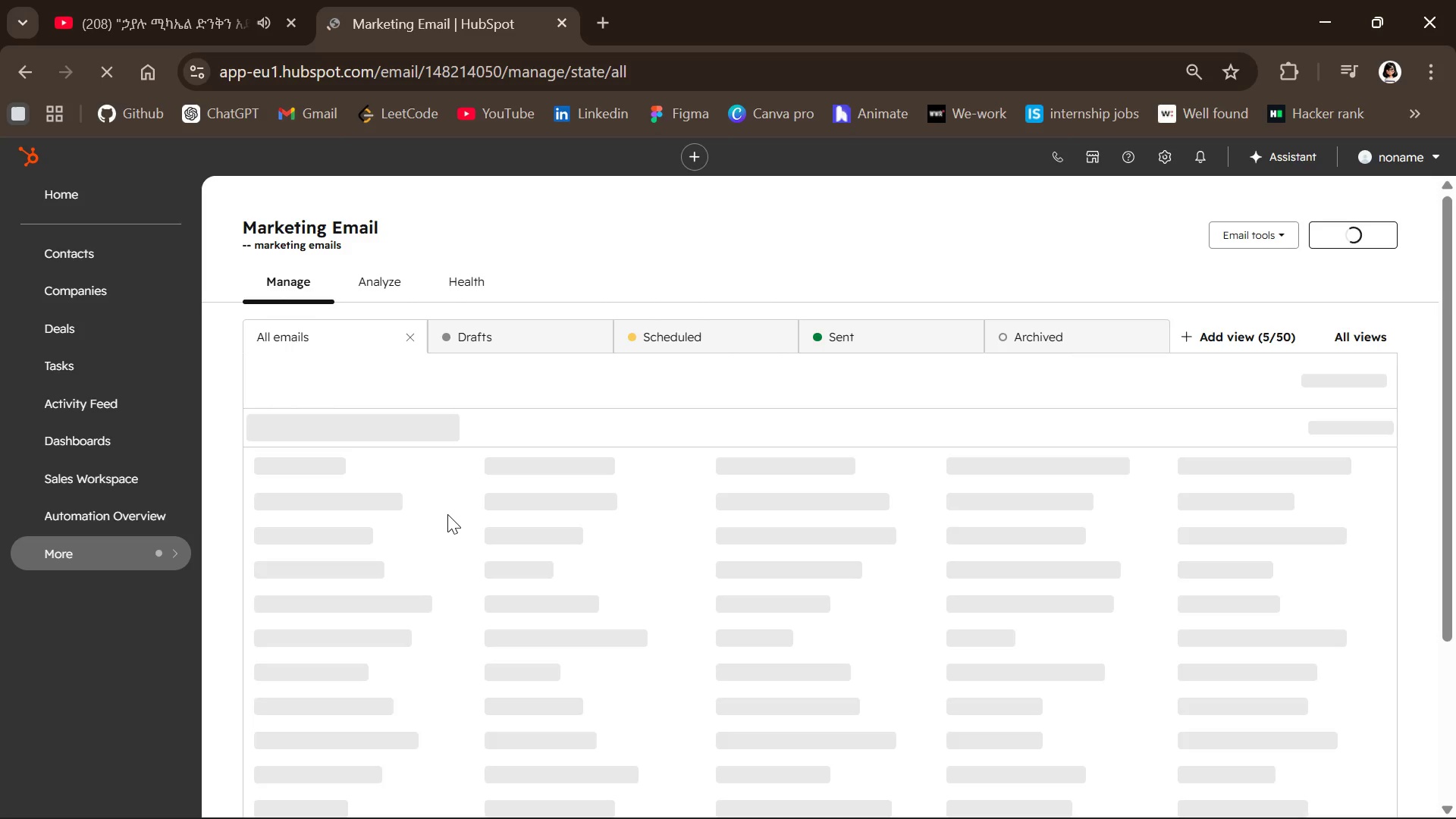 
left_click([265, 457])
 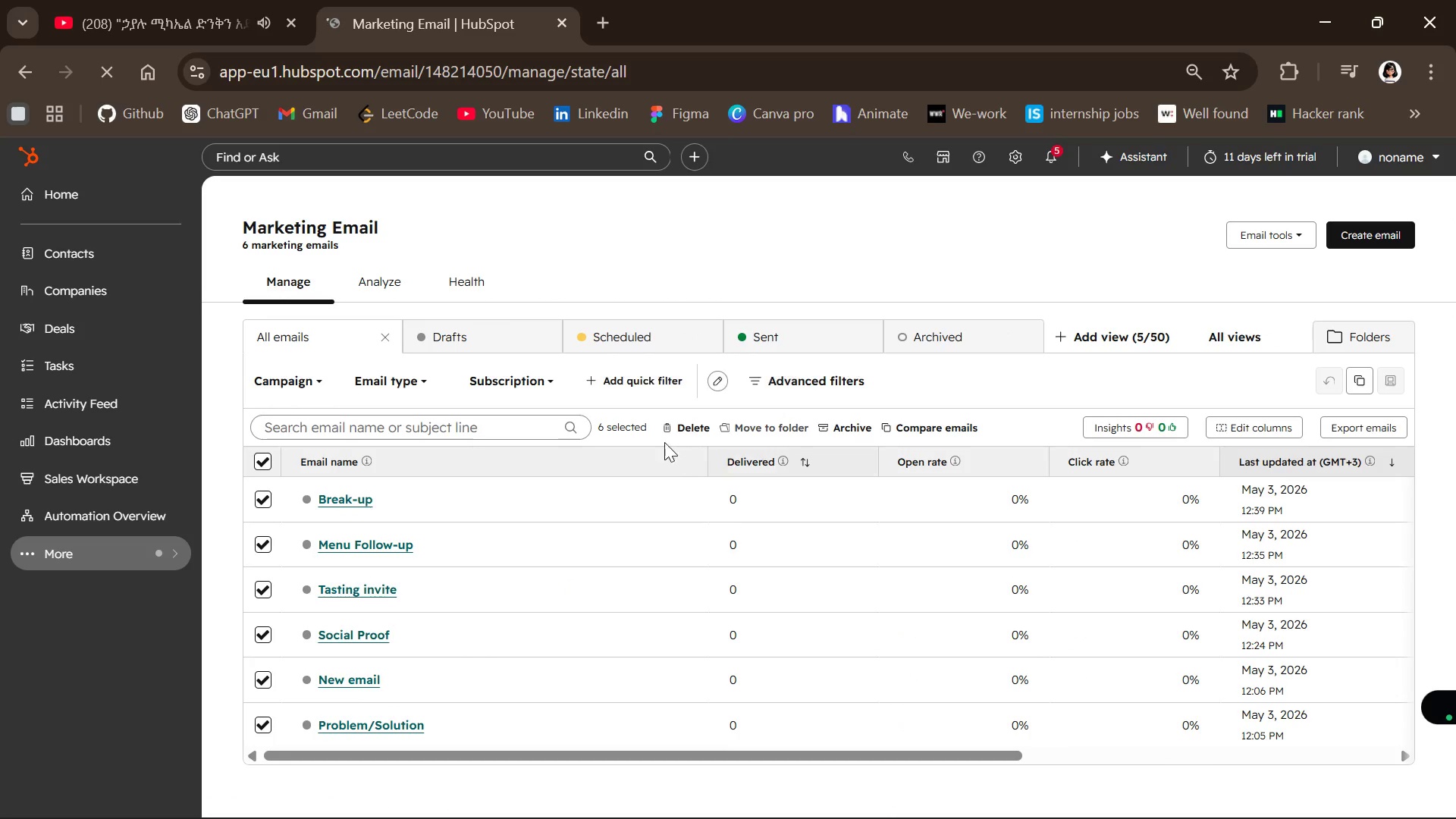 
left_click([682, 424])
 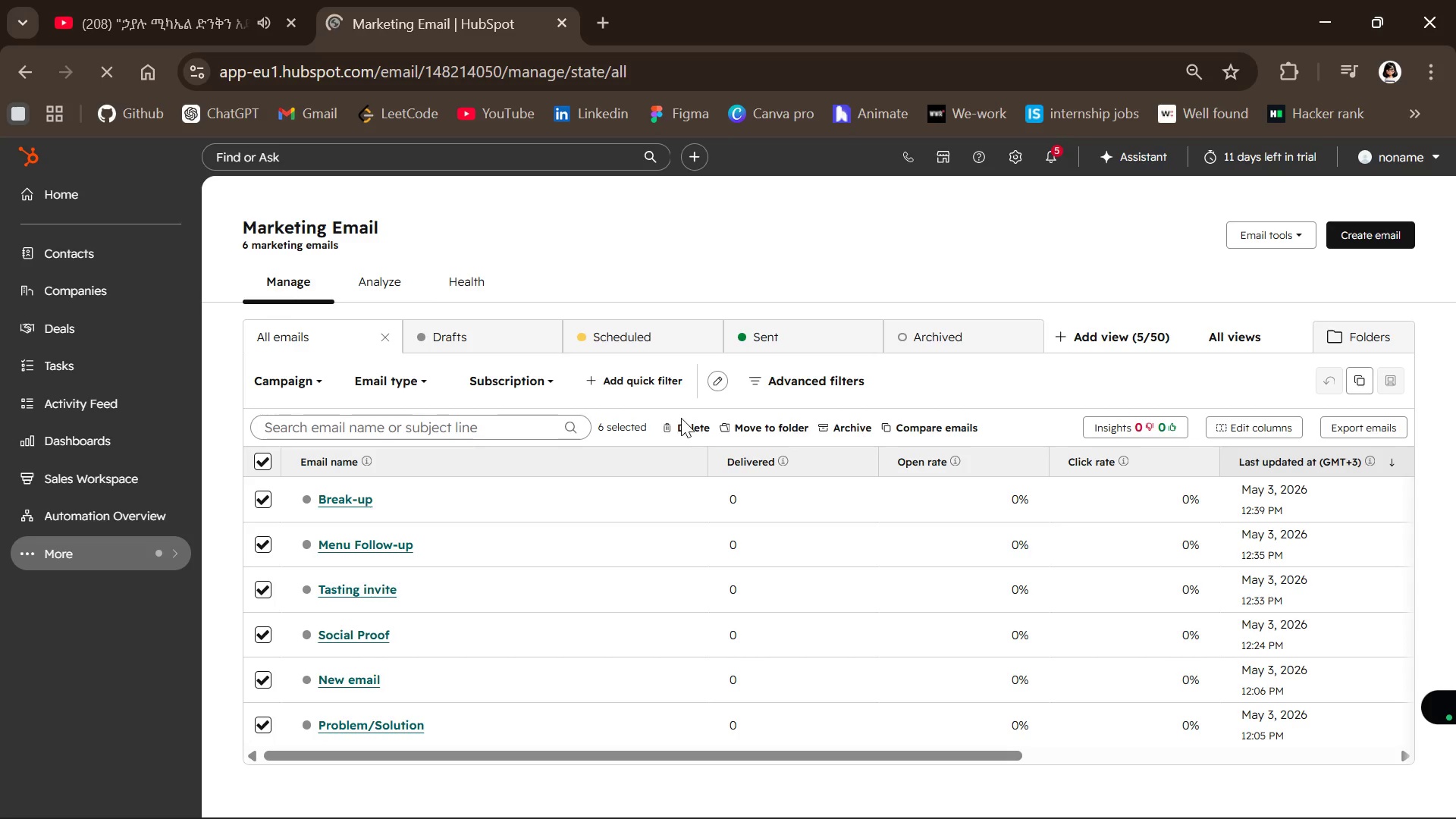 
left_click([681, 418])
 